 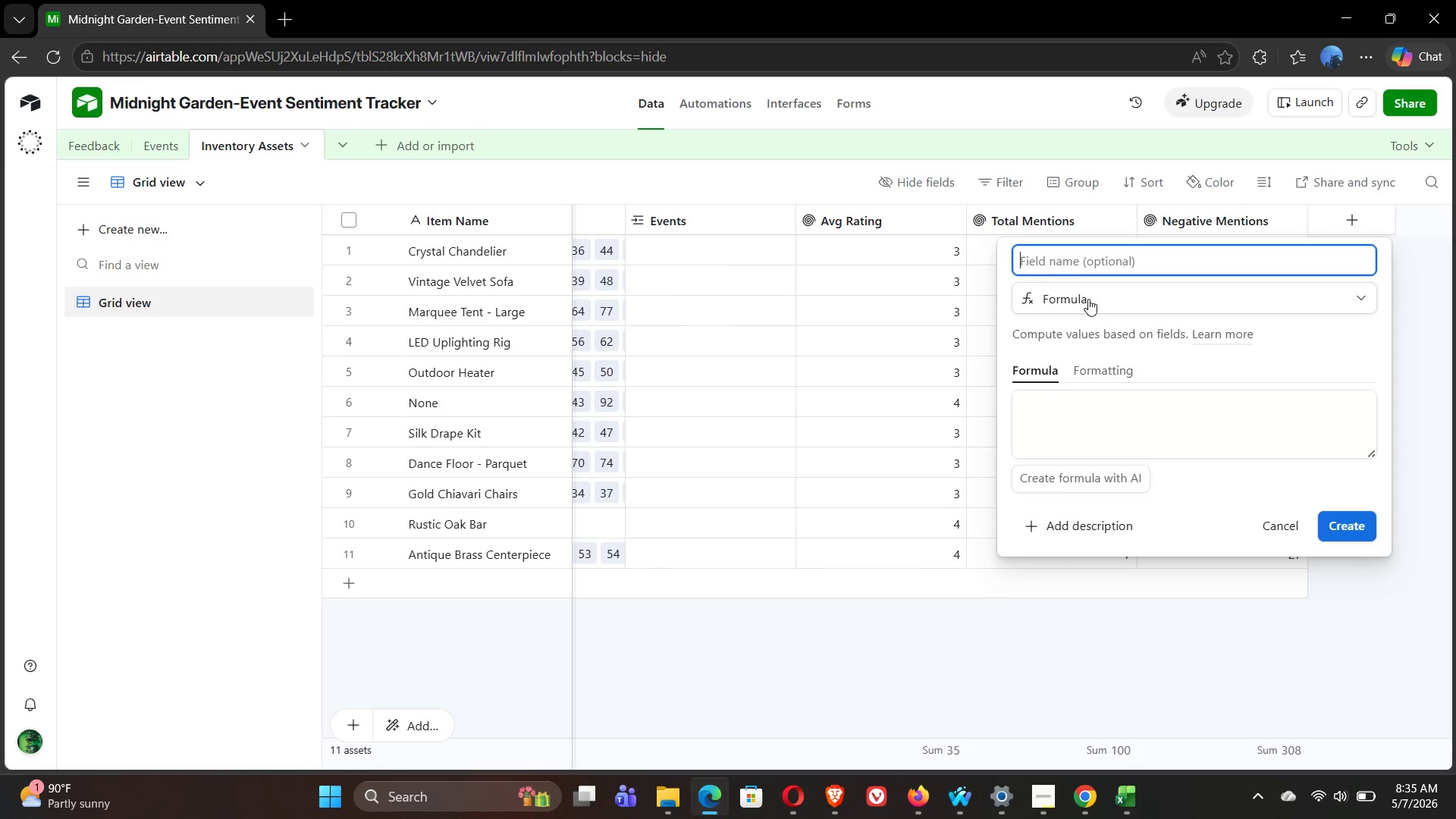 
type(Maintenaa)
key(Backspace)
type(nce Status)
 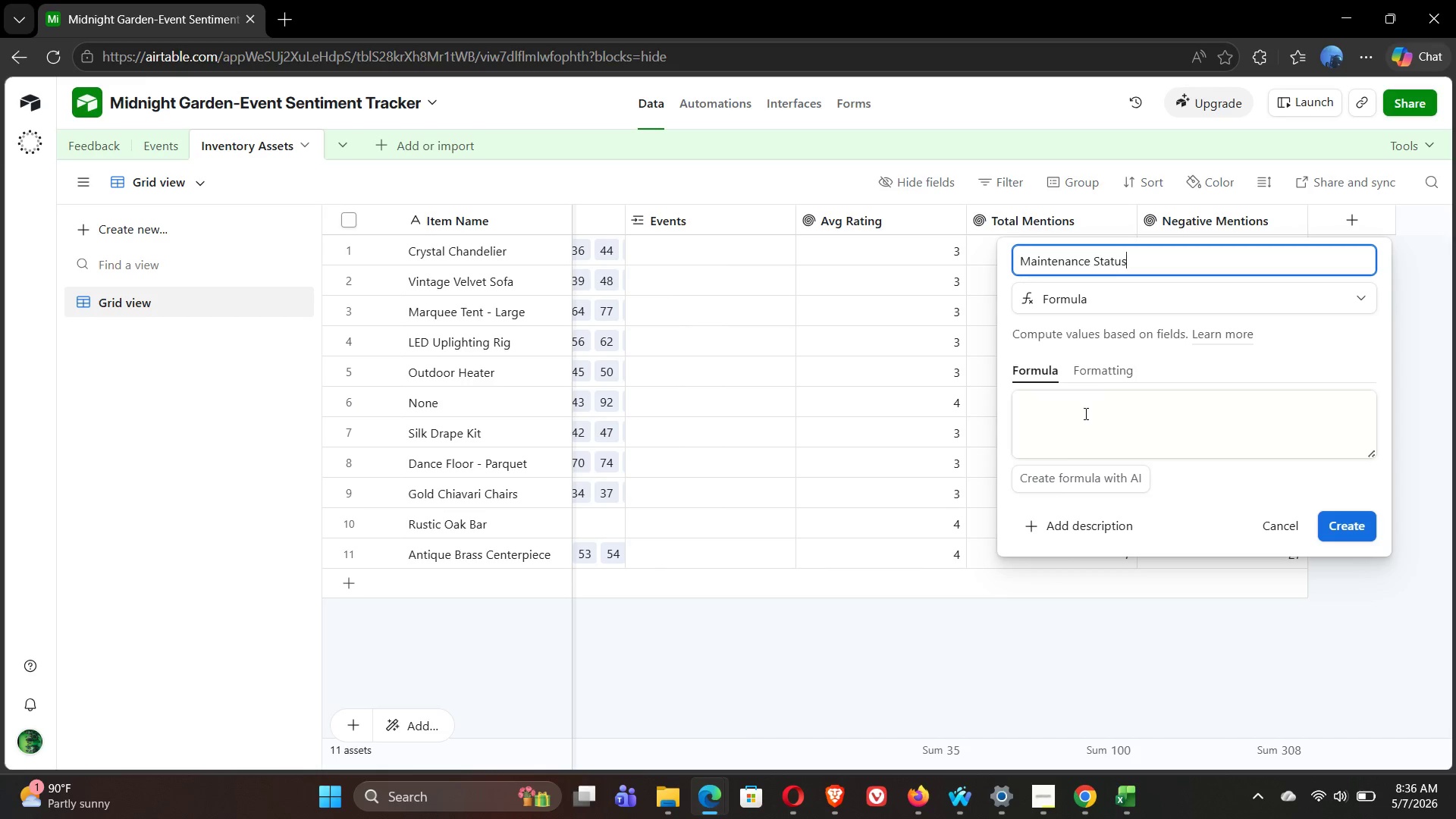 
left_click([1041, 423])
 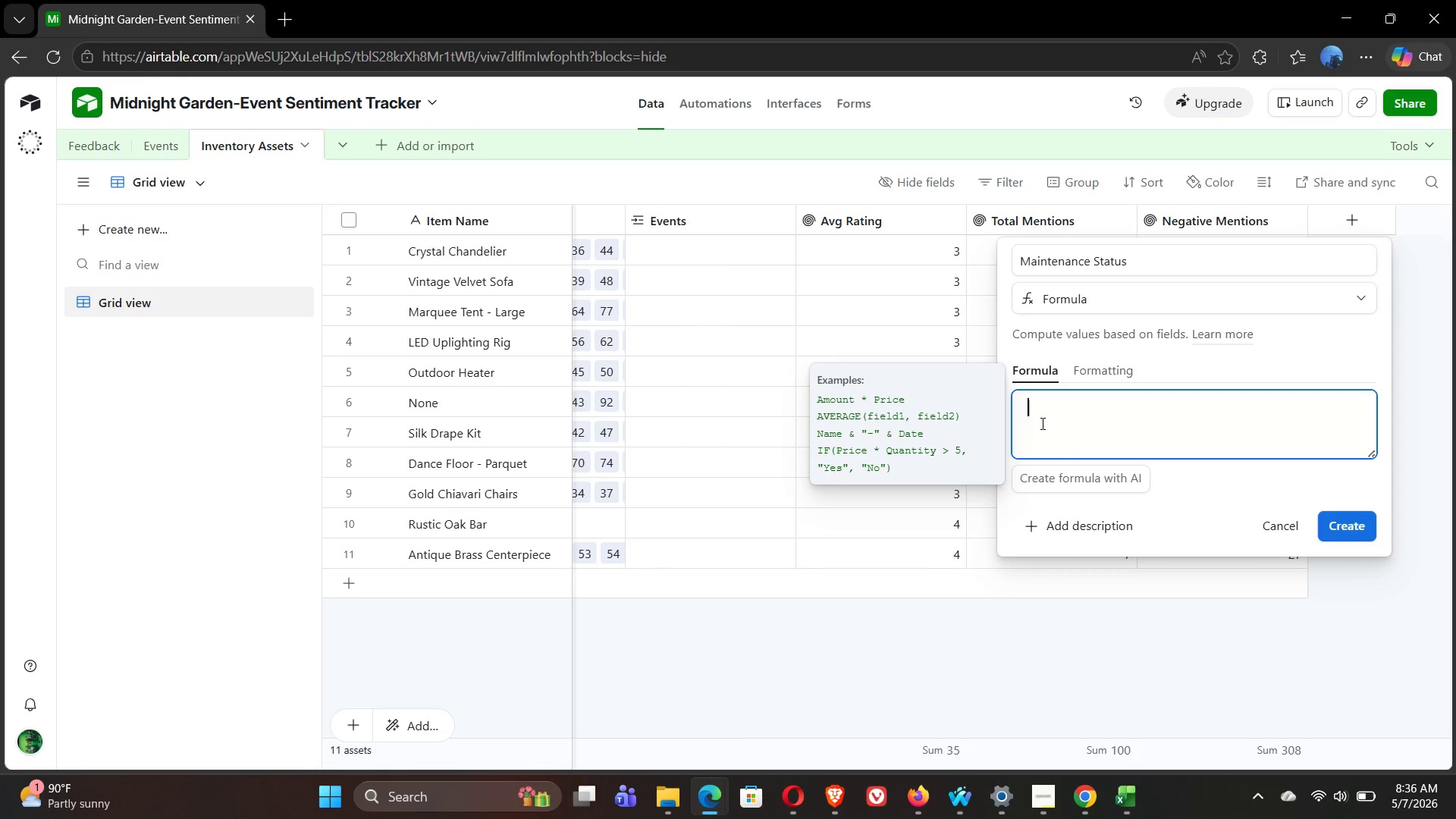 
type(IF({Av)
 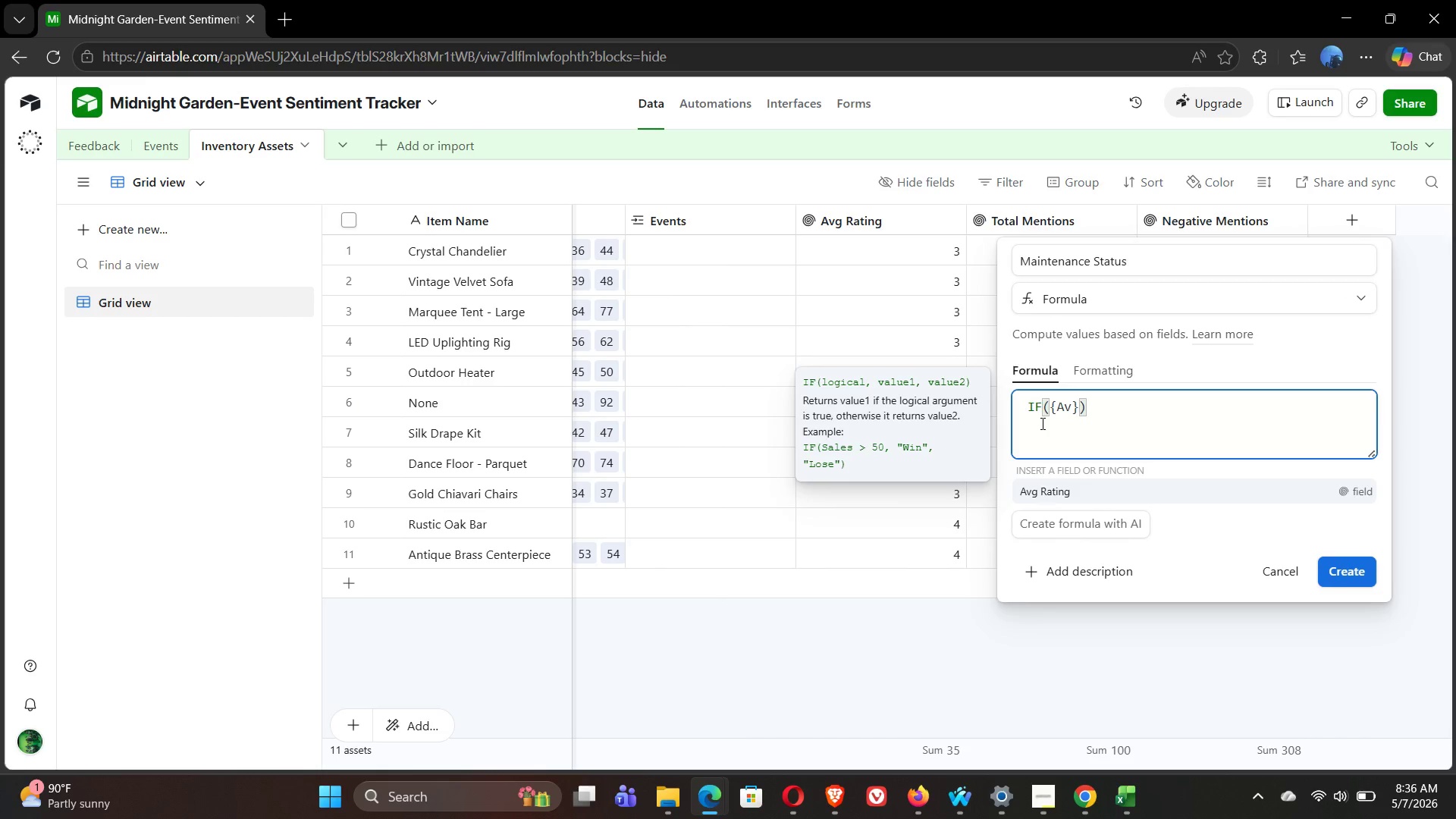 
left_click([1092, 493])
 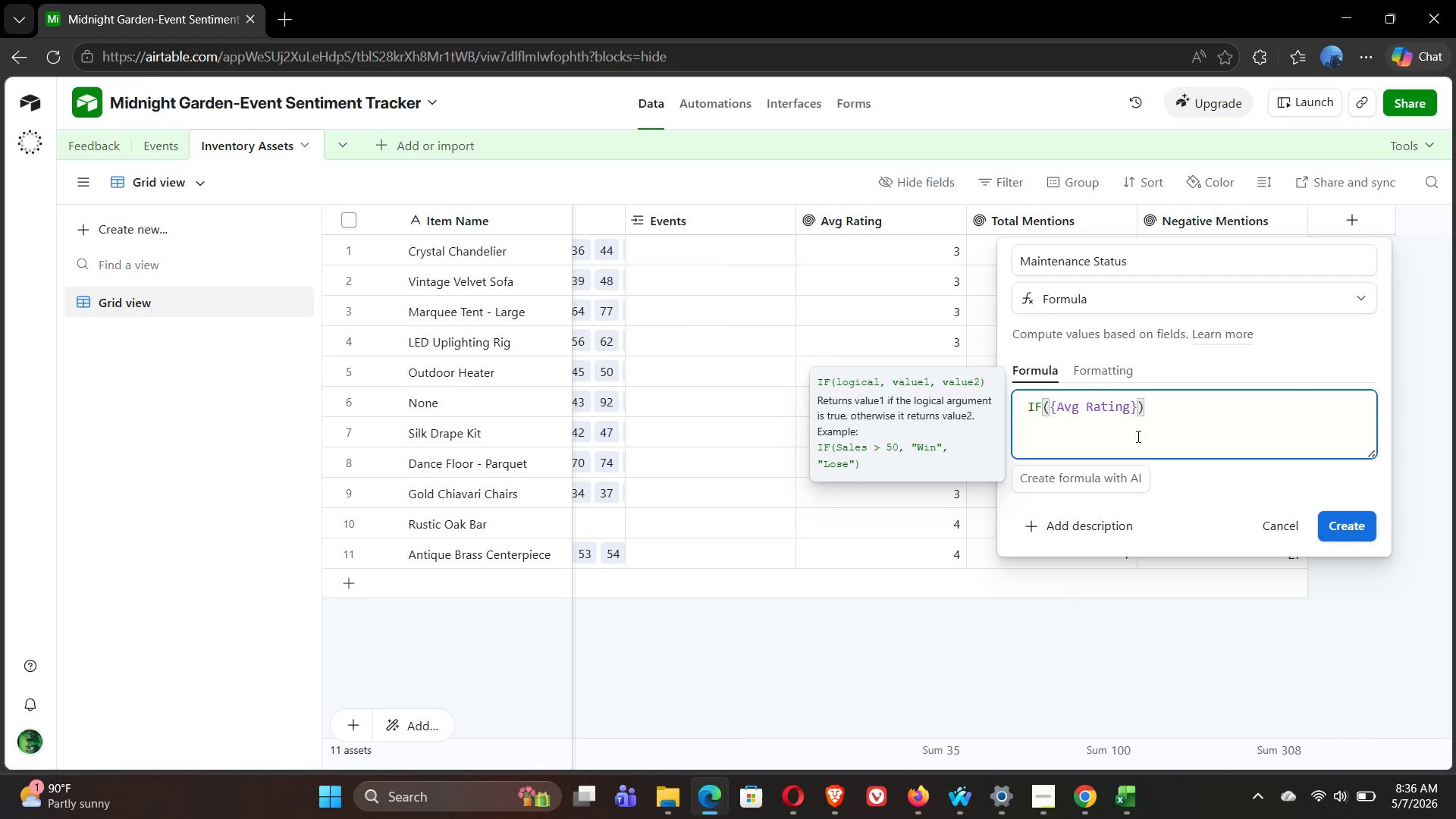 
key(Shift+Comma)
 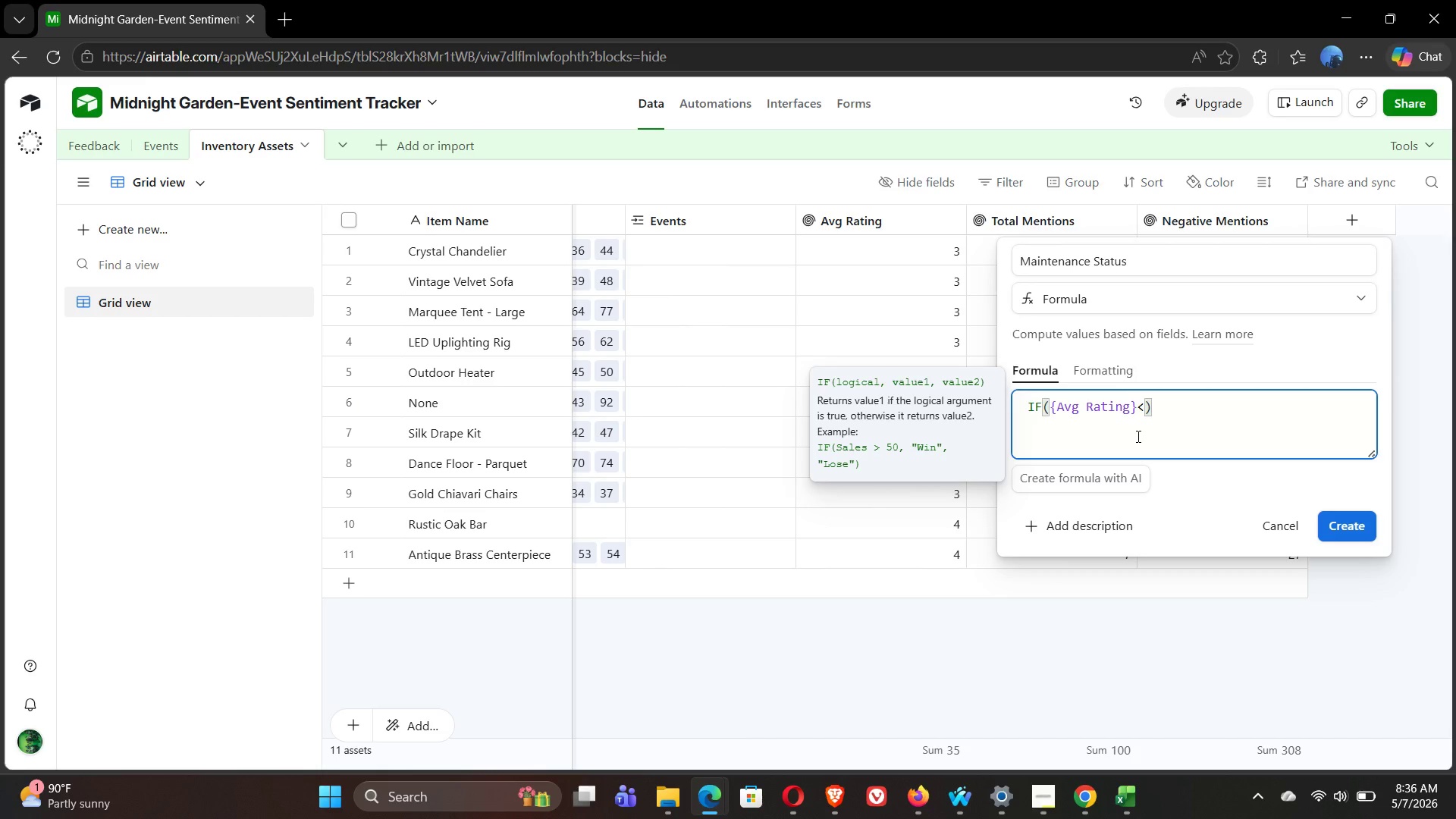 
key(Space)
 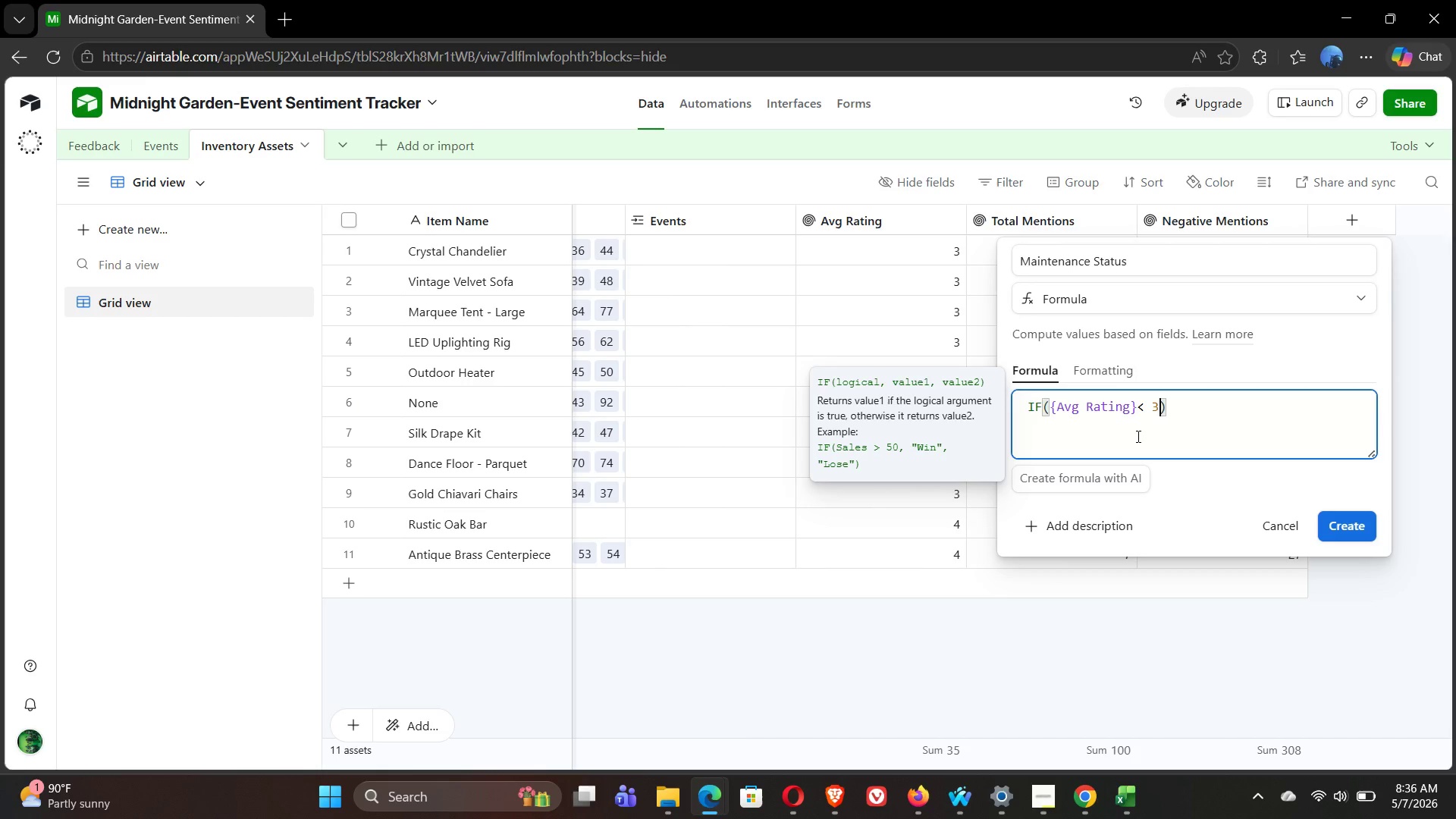 
key(3)
 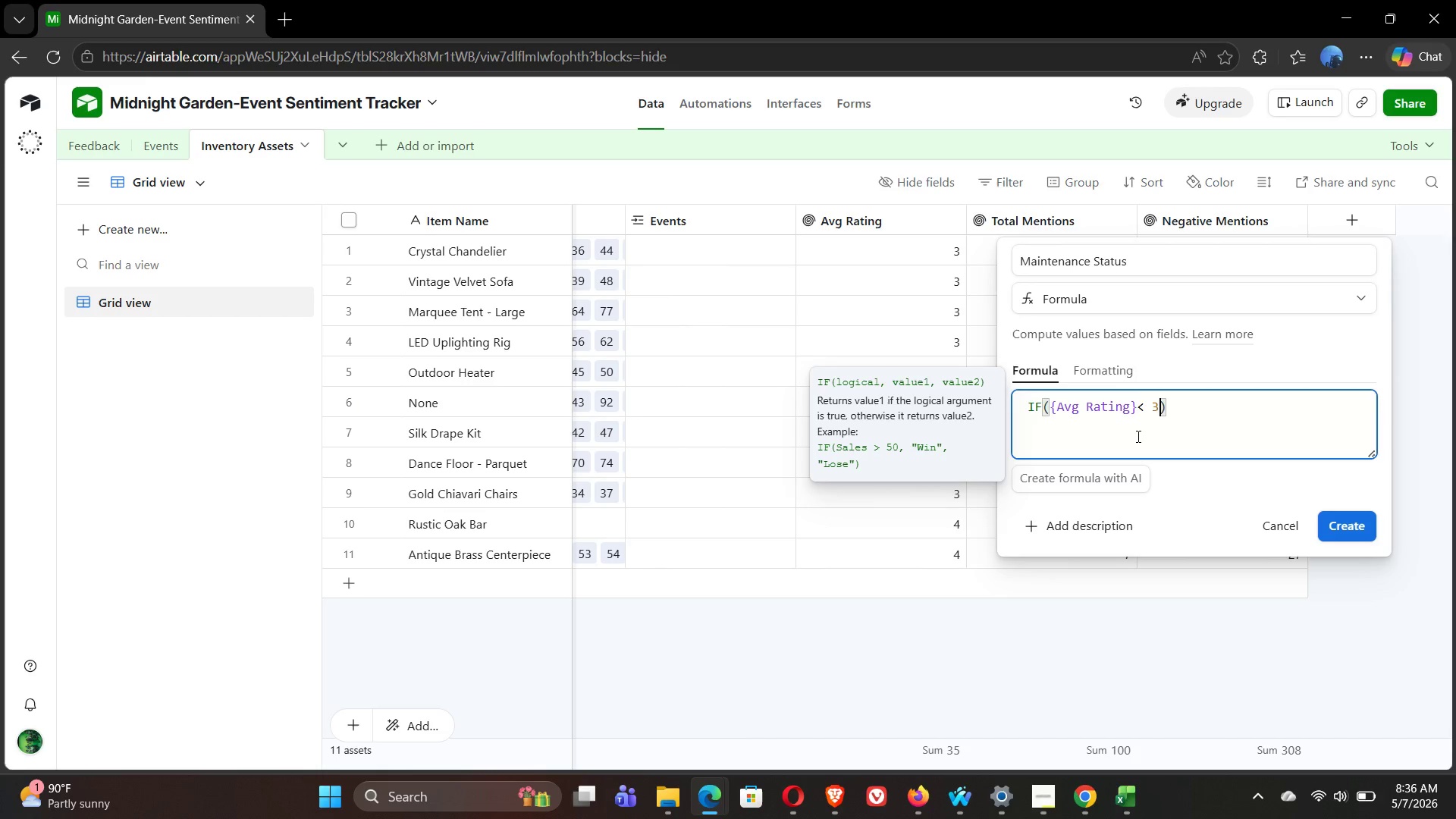 
key(Period)
 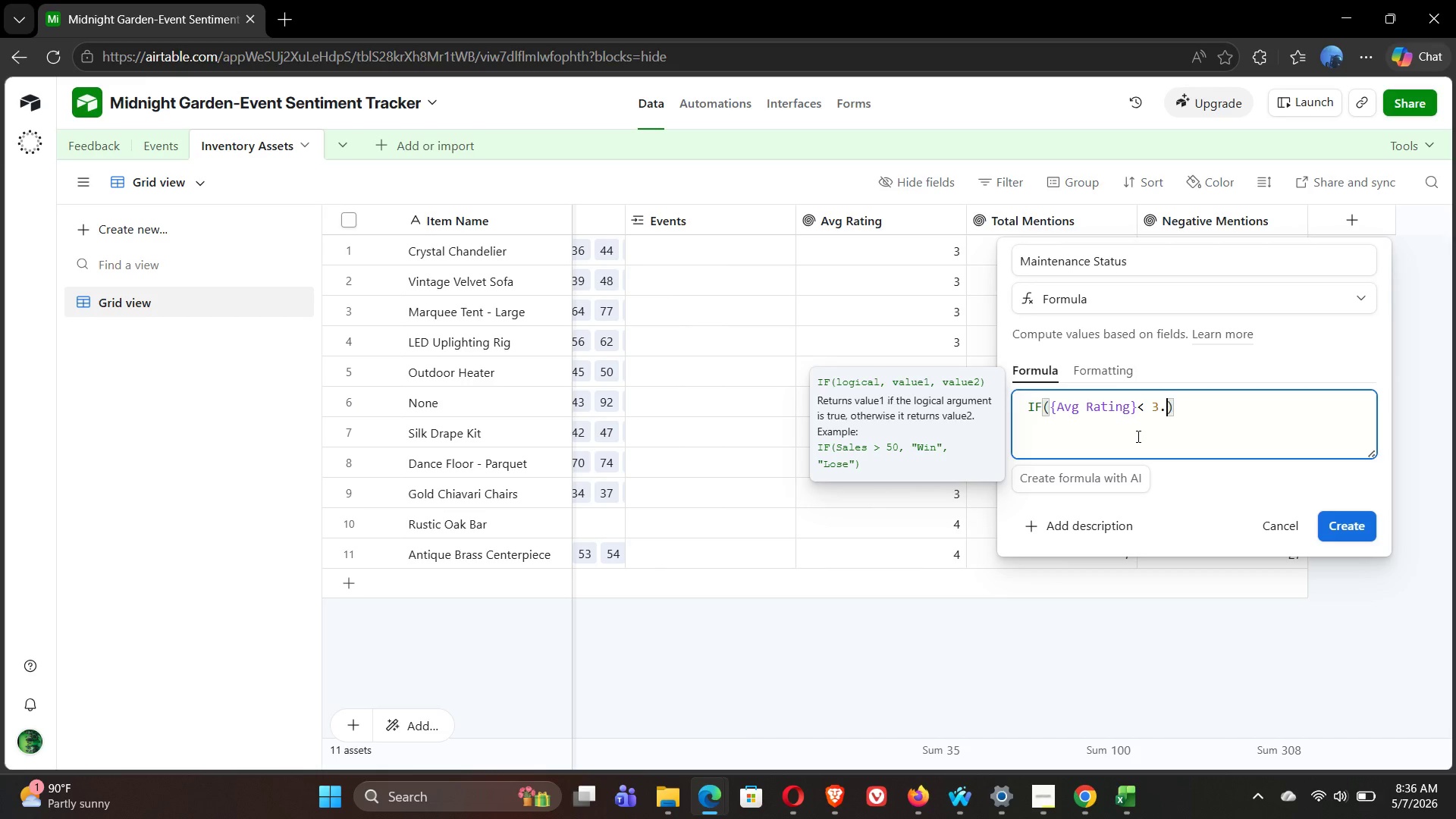 
key(0)
 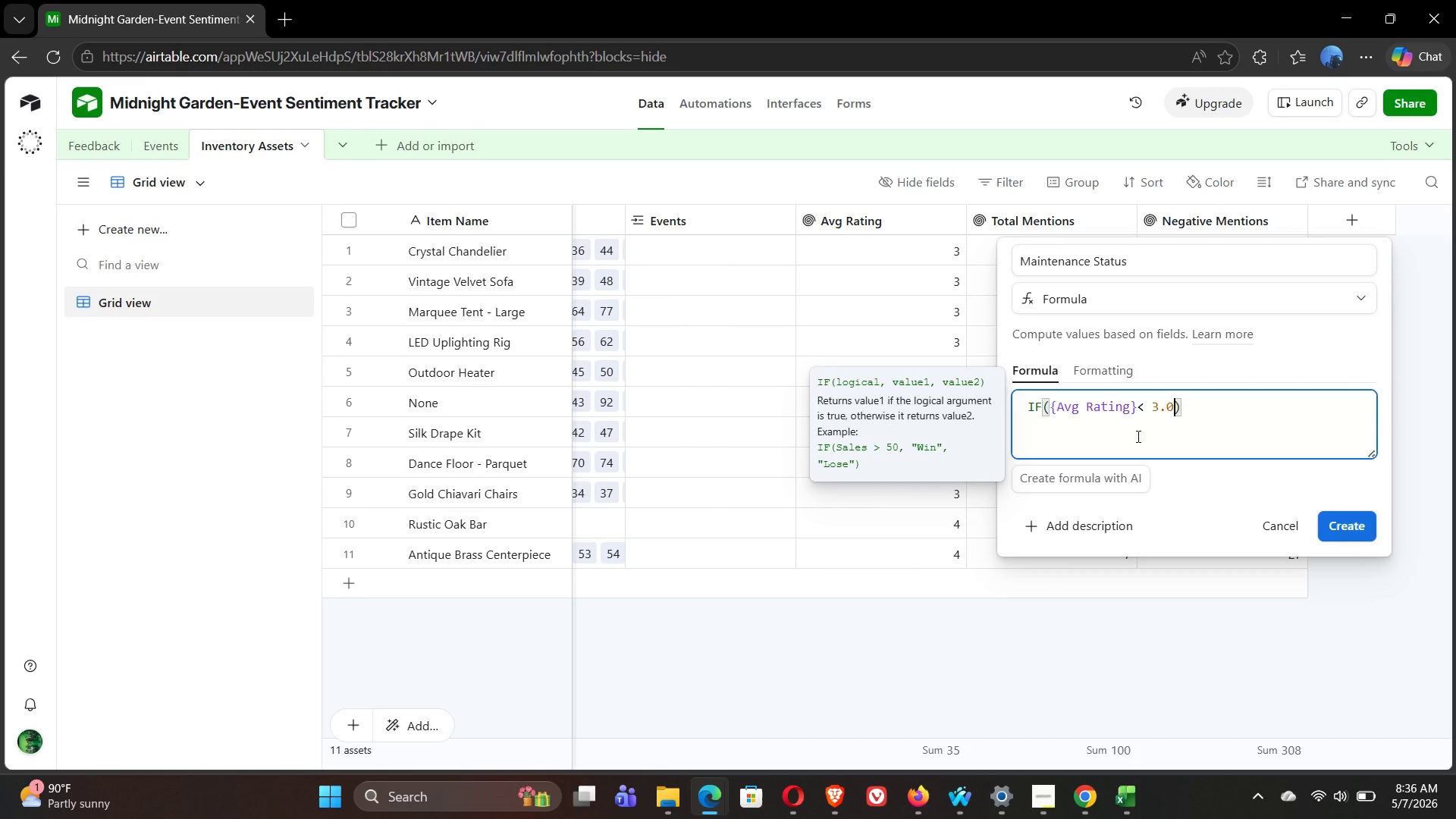 
key(Comma)
 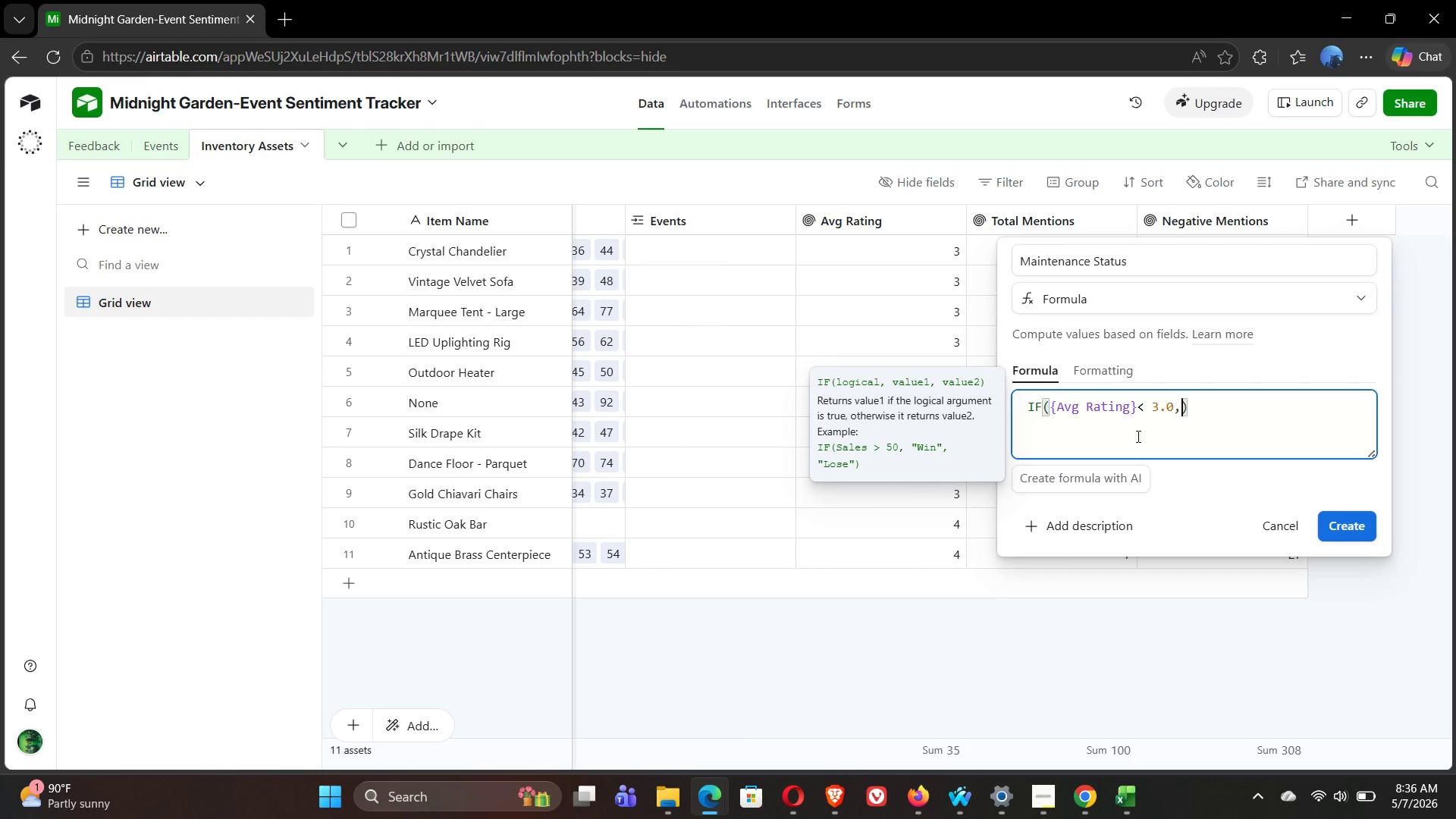 
wait(6.38)
 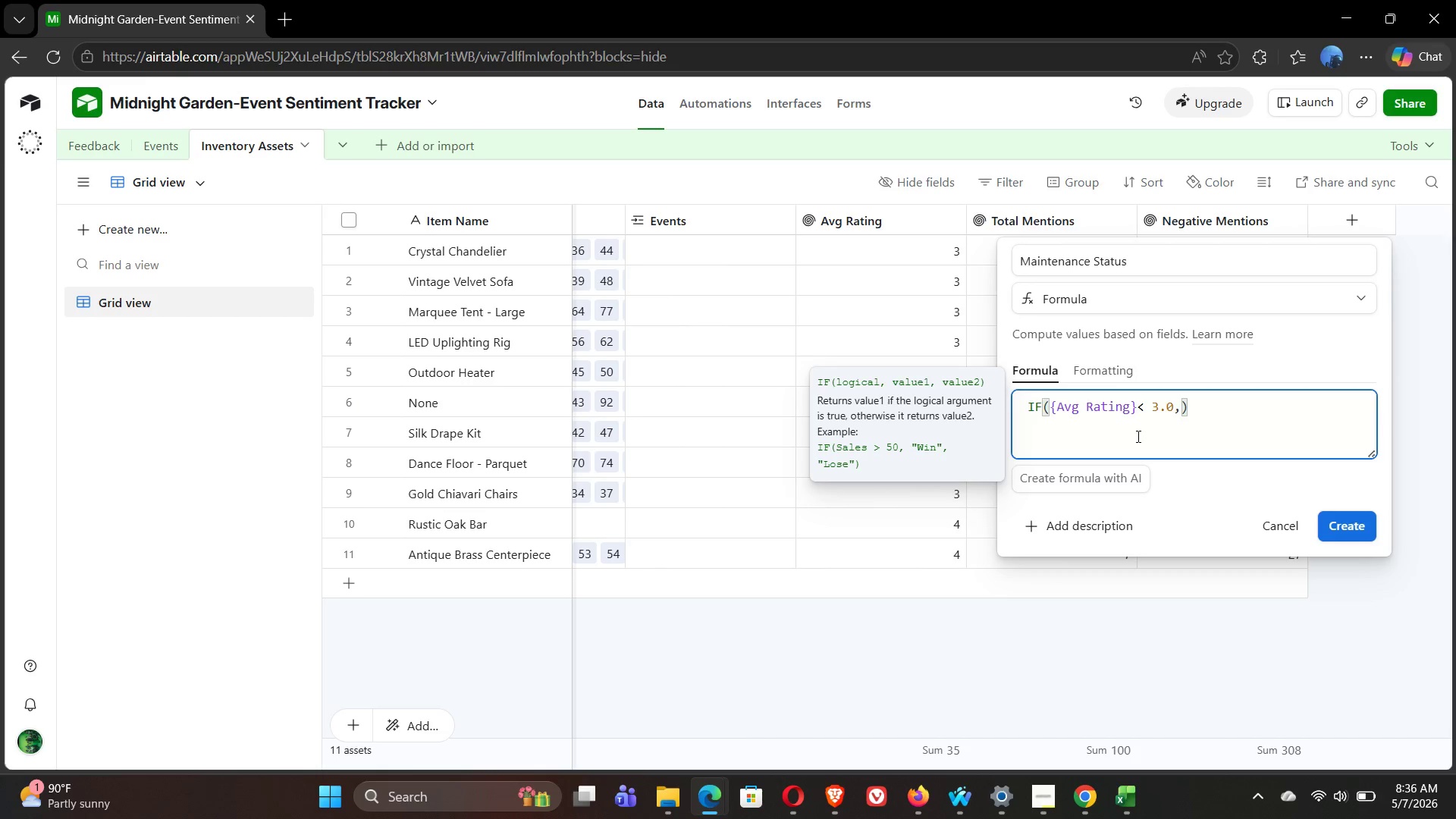 
type("MAINTENENCE REVIEW NEEDED)
 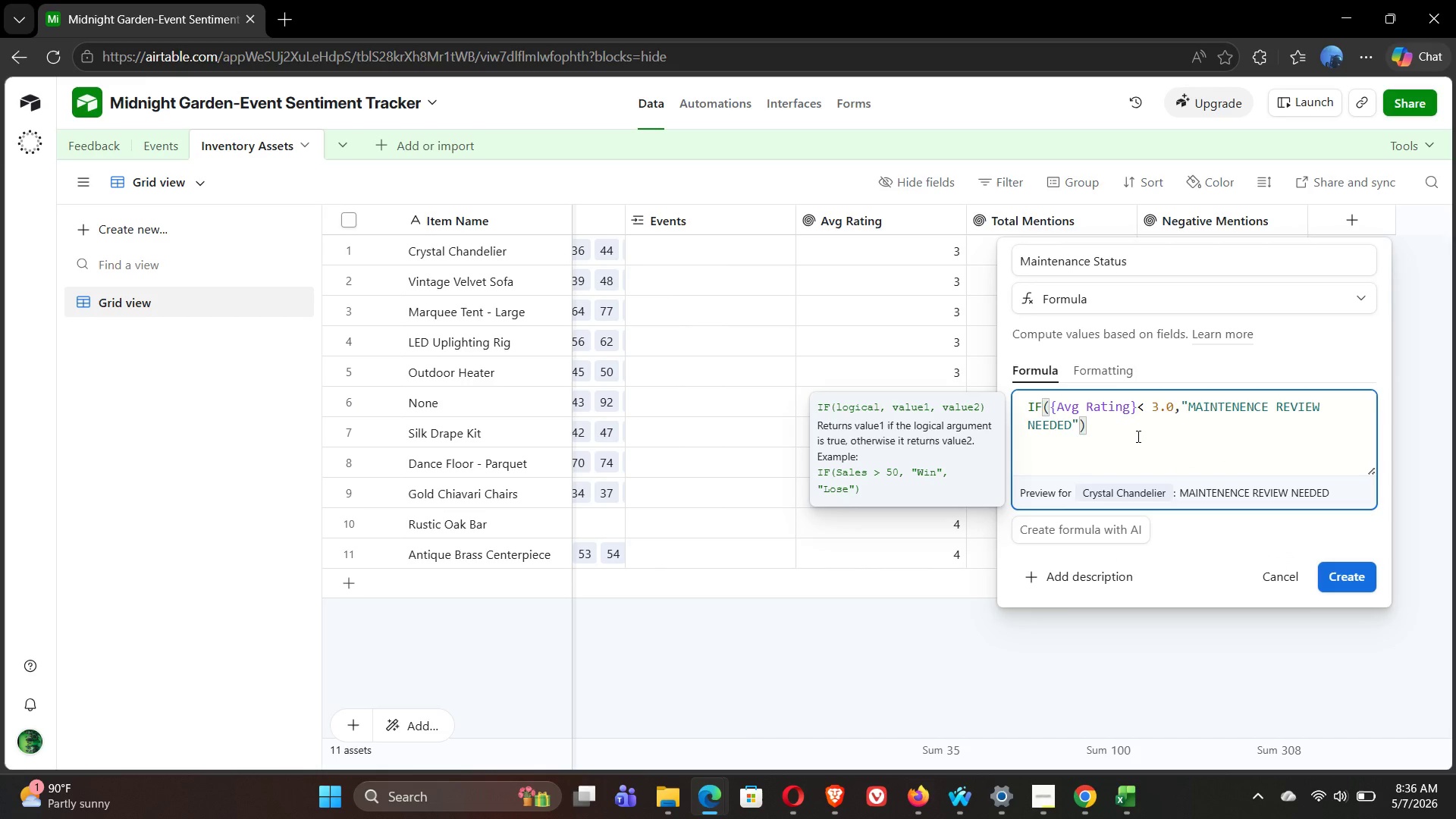 
key(ArrowRight)
 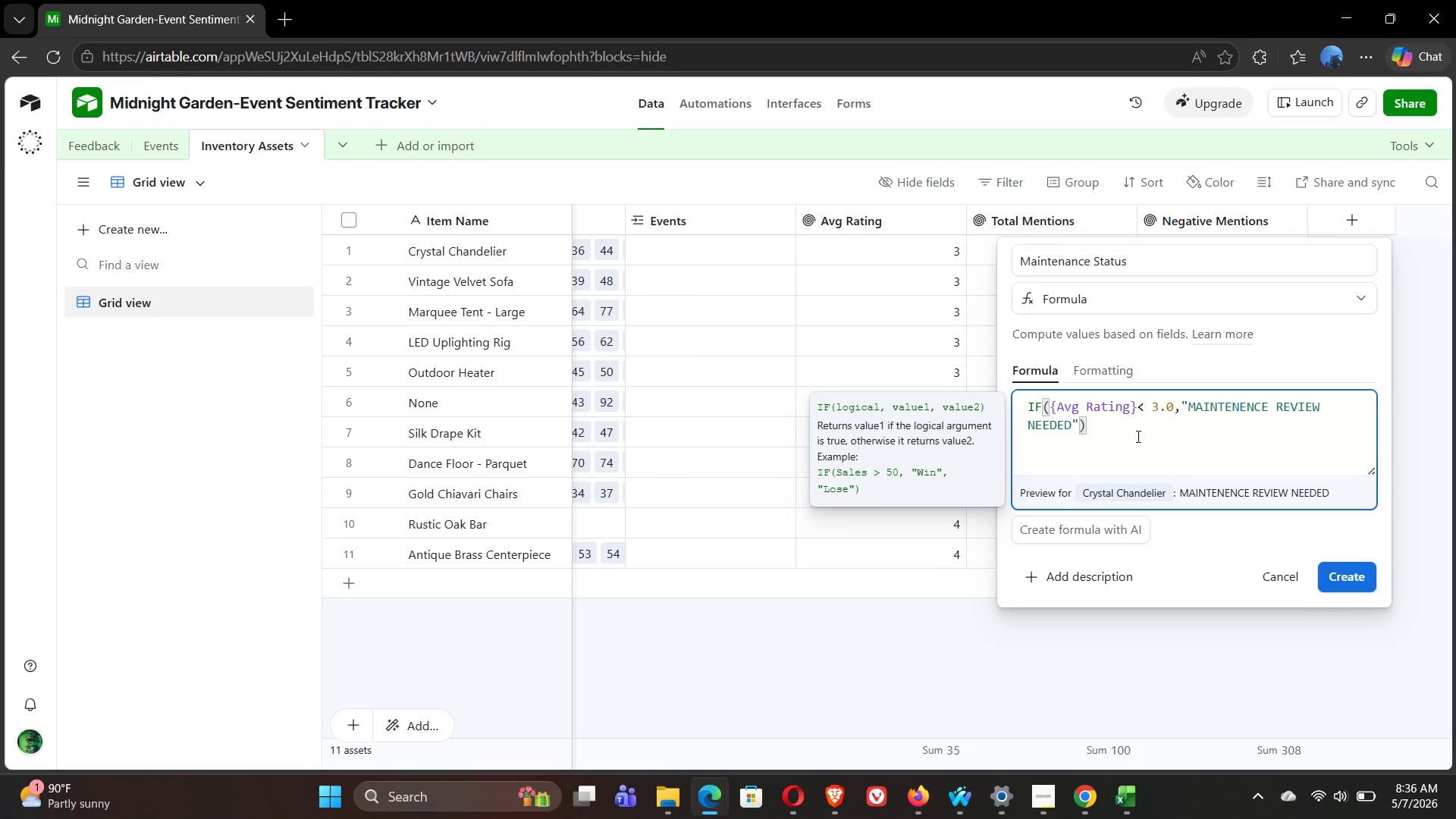 
type(,IF)
 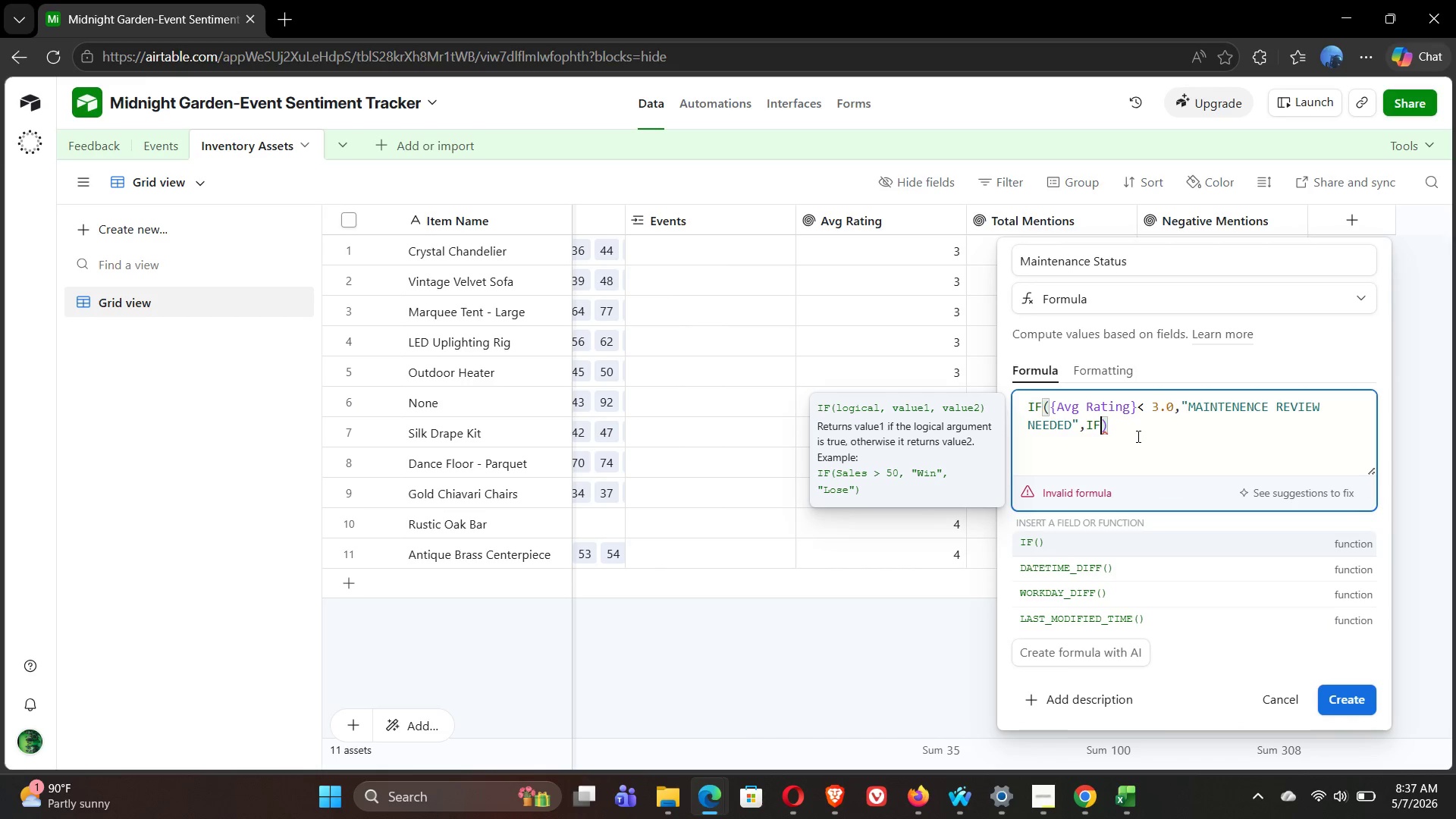 
key(Shift+9)
 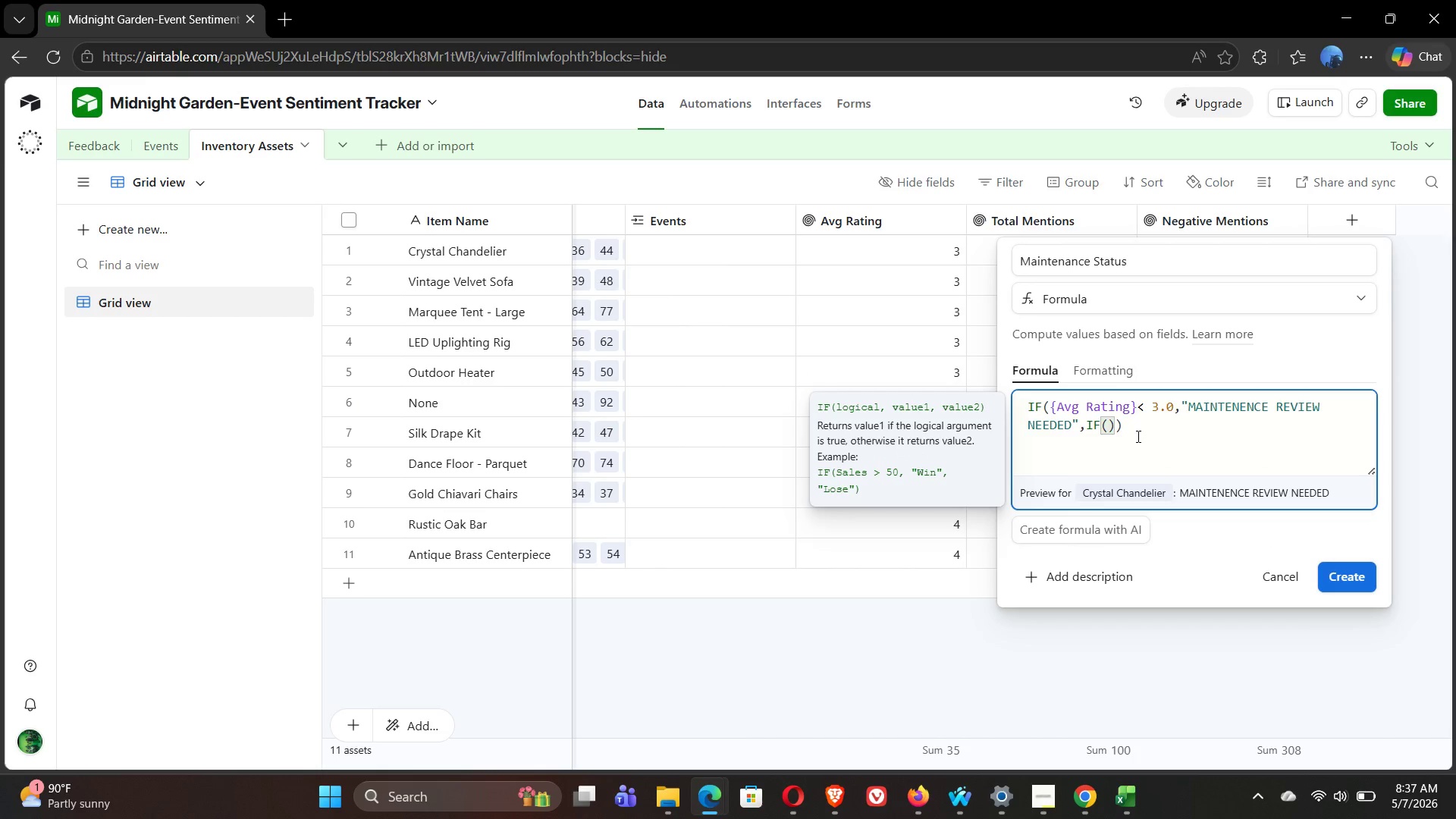 
key(Shift+BracketLeft)
 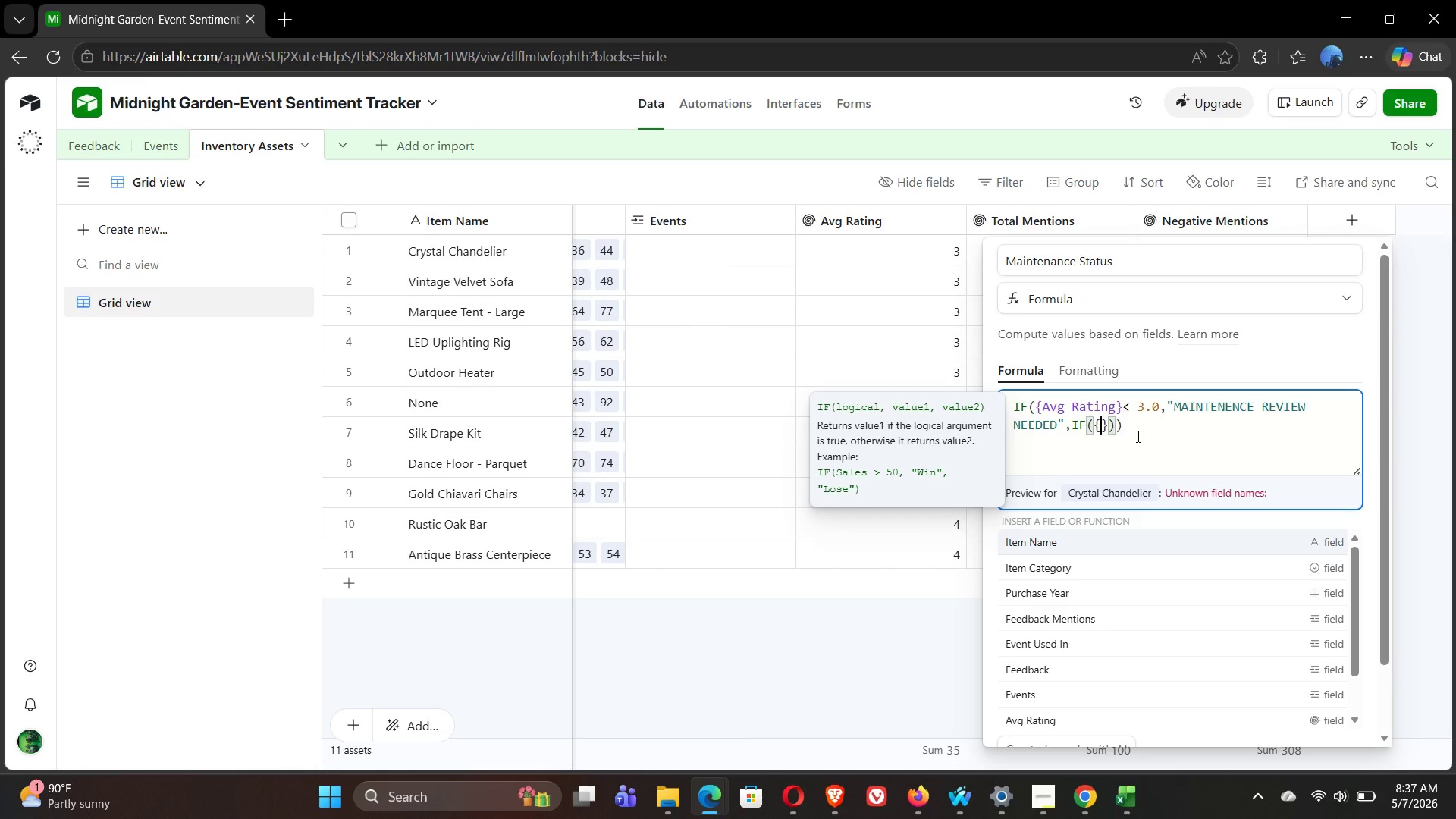 
key(A)
 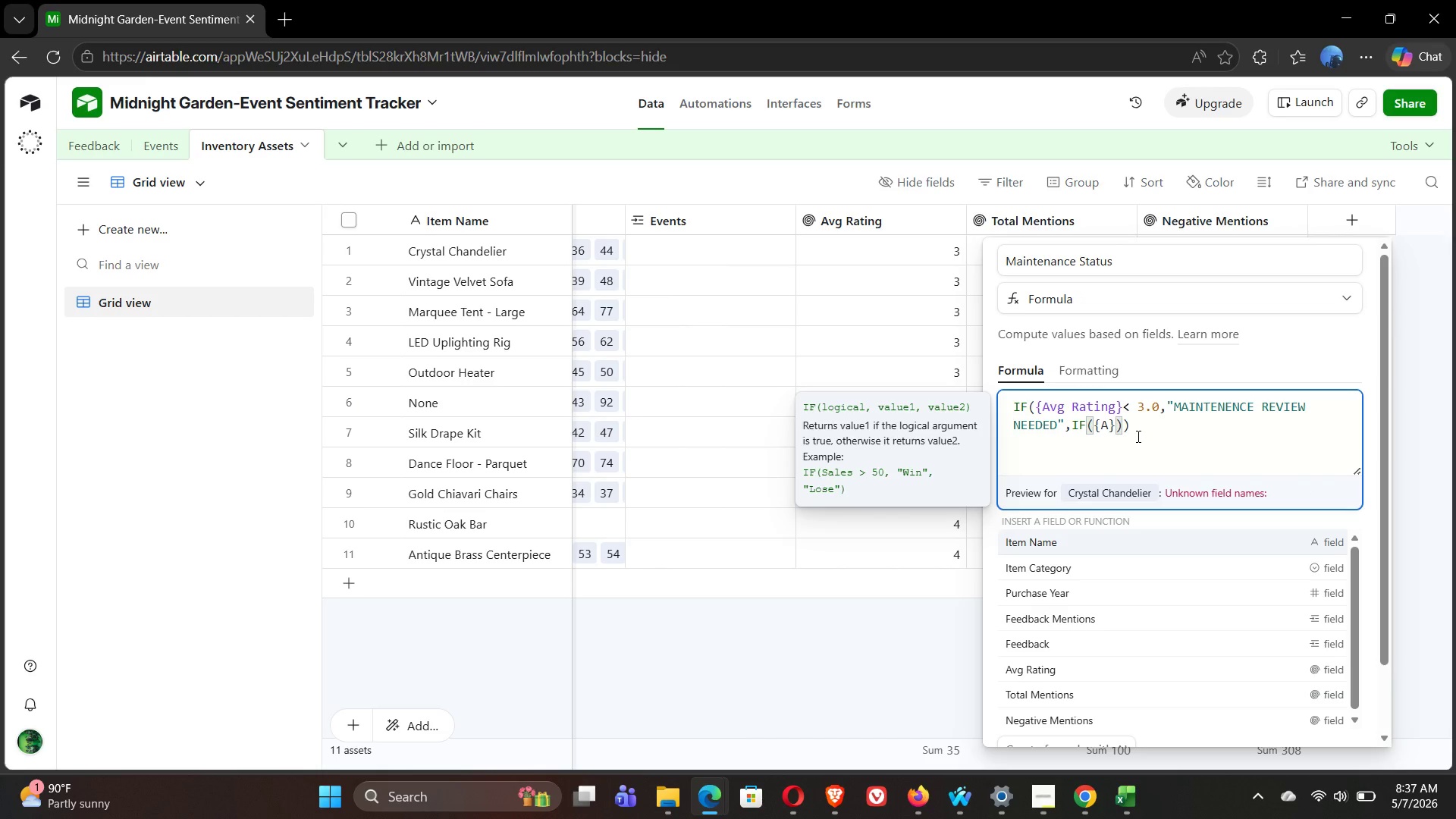 
key(CapsLock)
 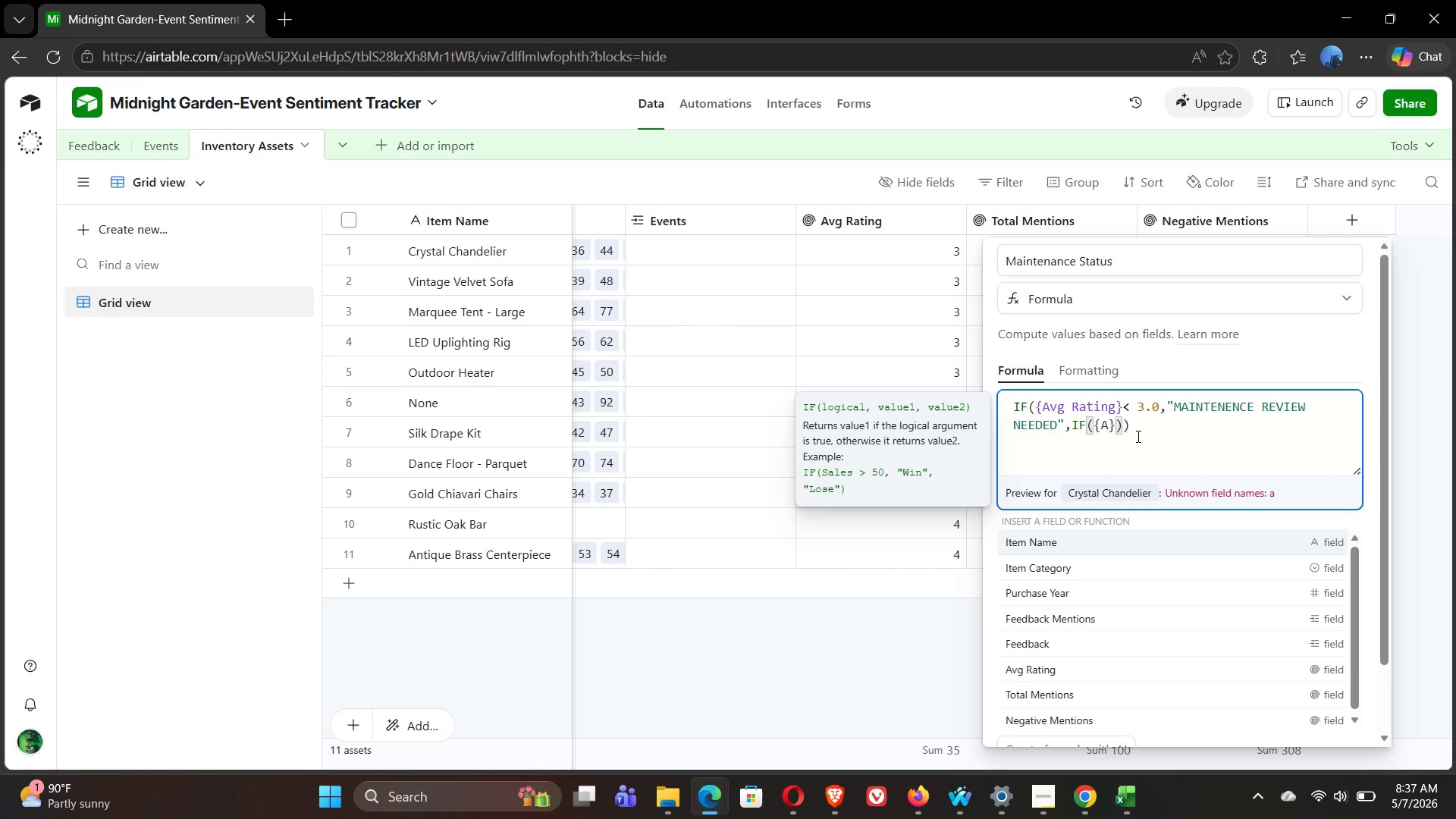 
key(V)
 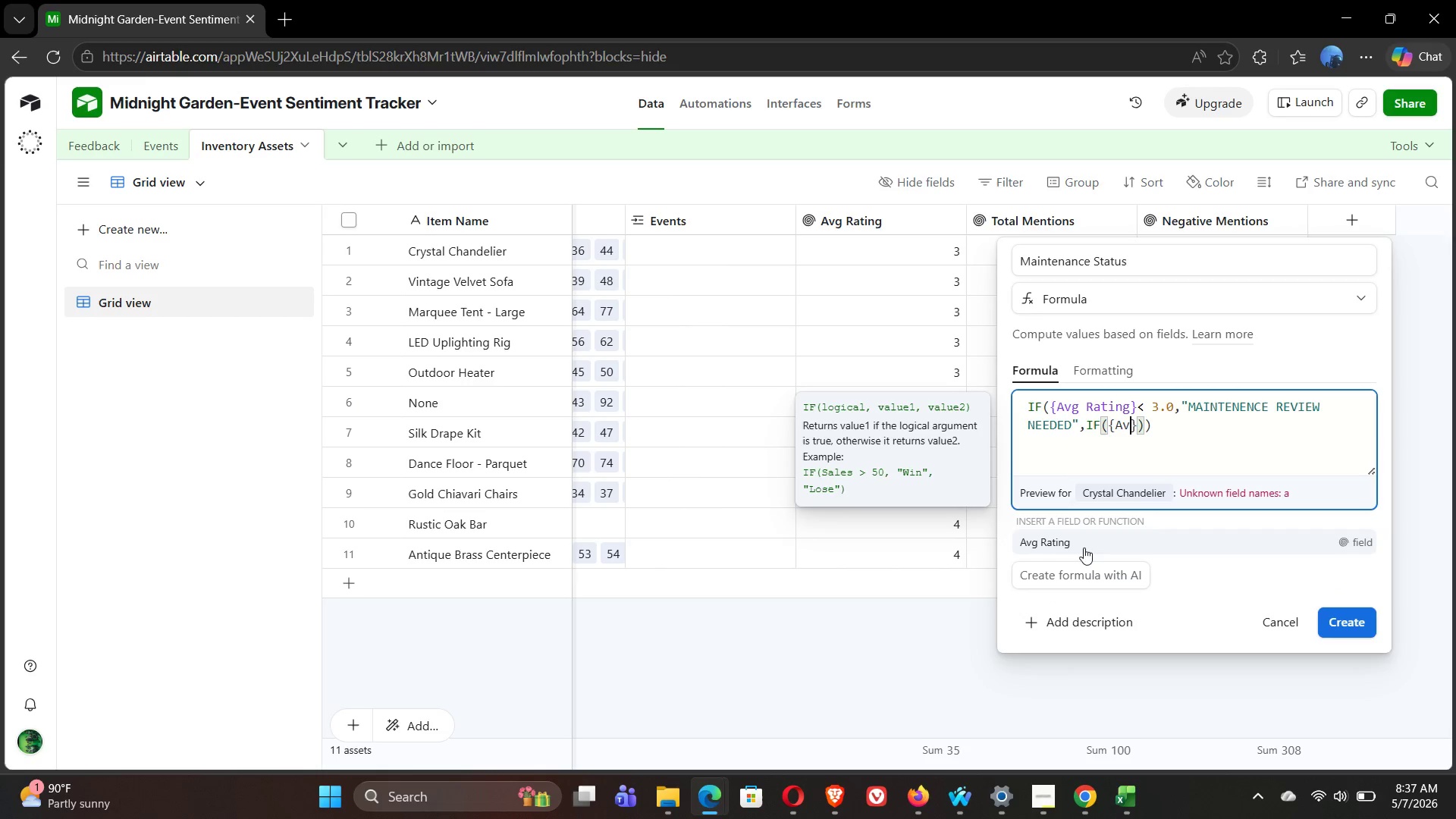 
left_click([1080, 553])
 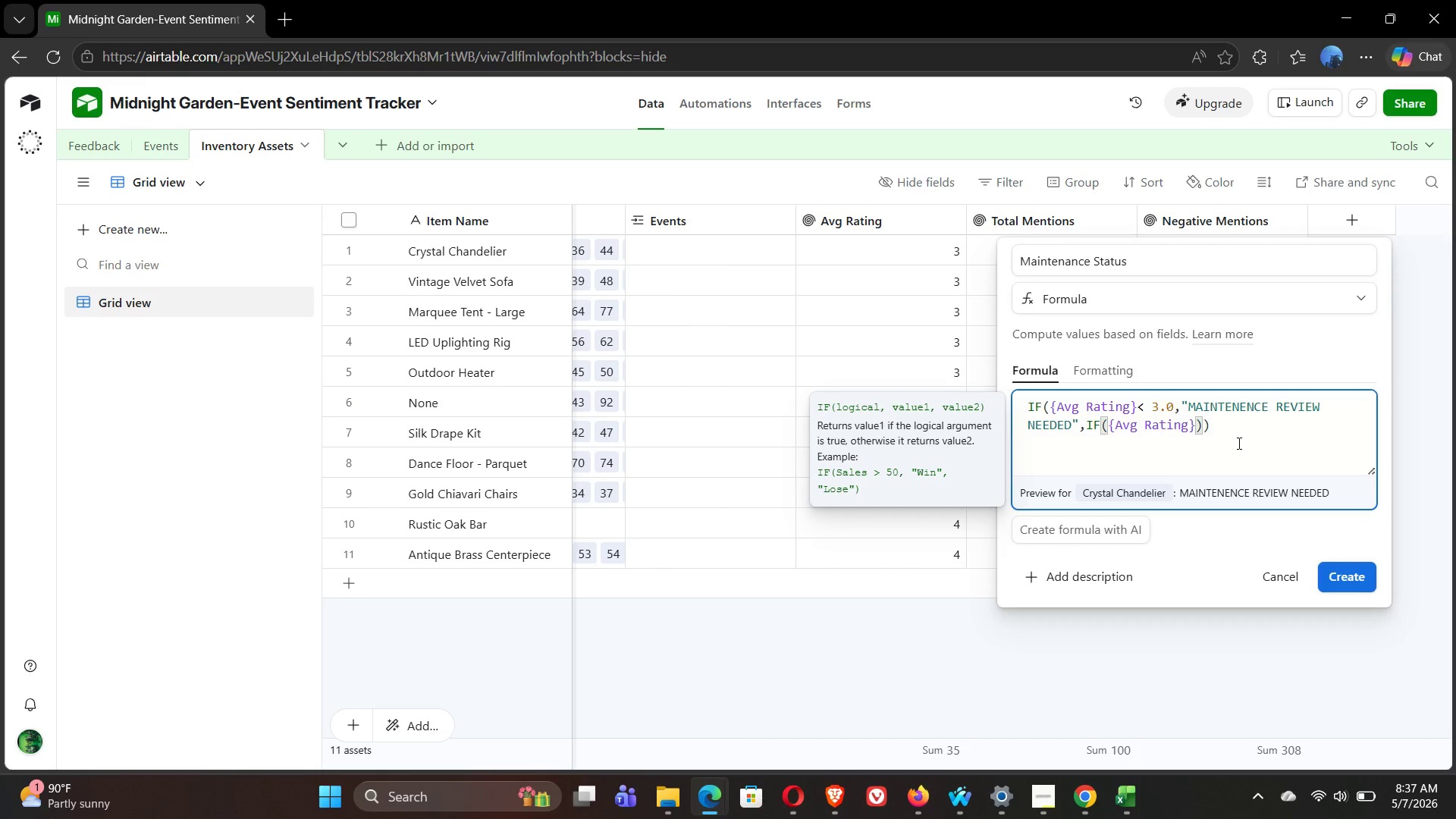 
wait(14.25)
 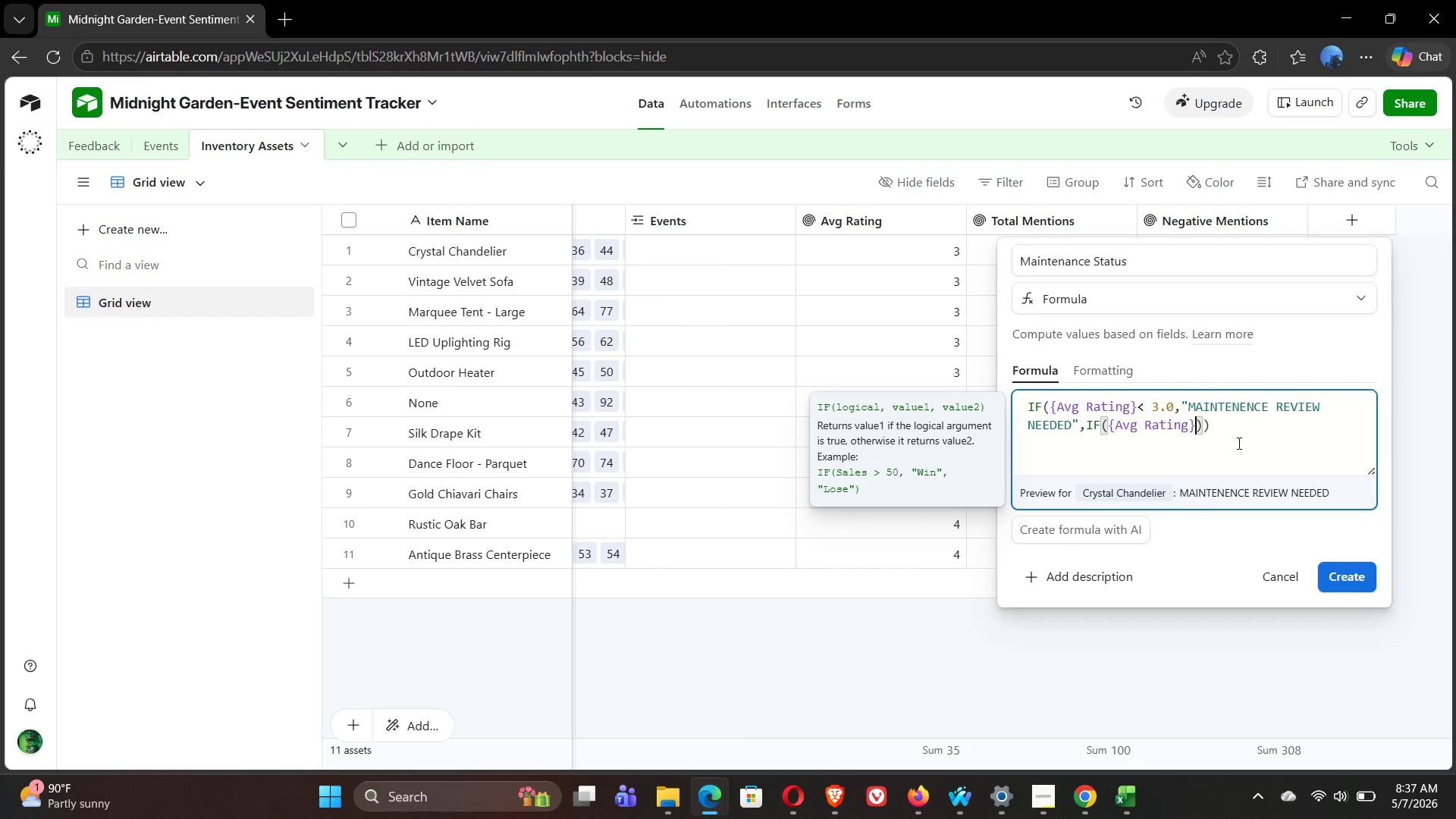 
key(Shift+Comma)
 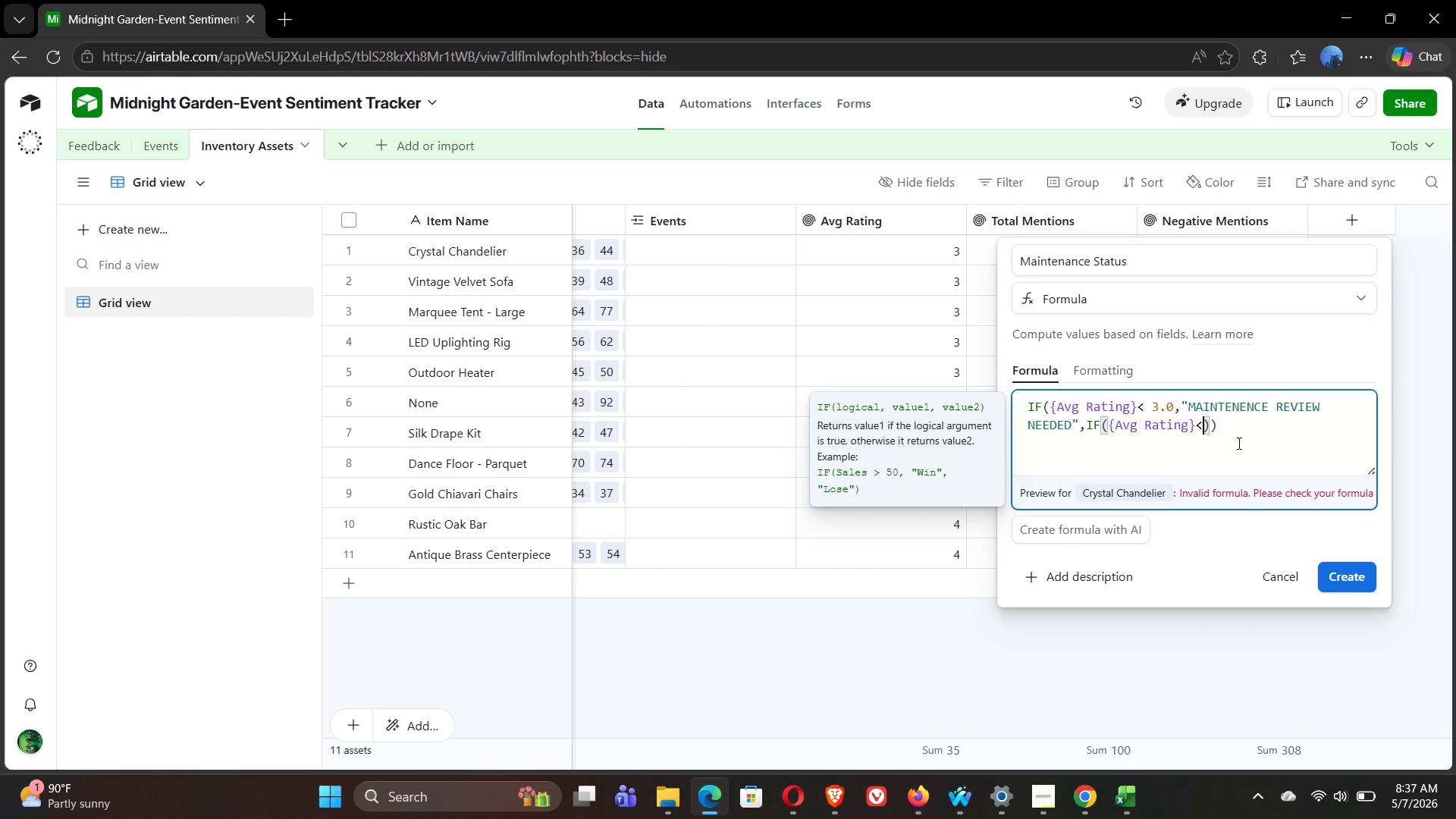 
key(Space)
 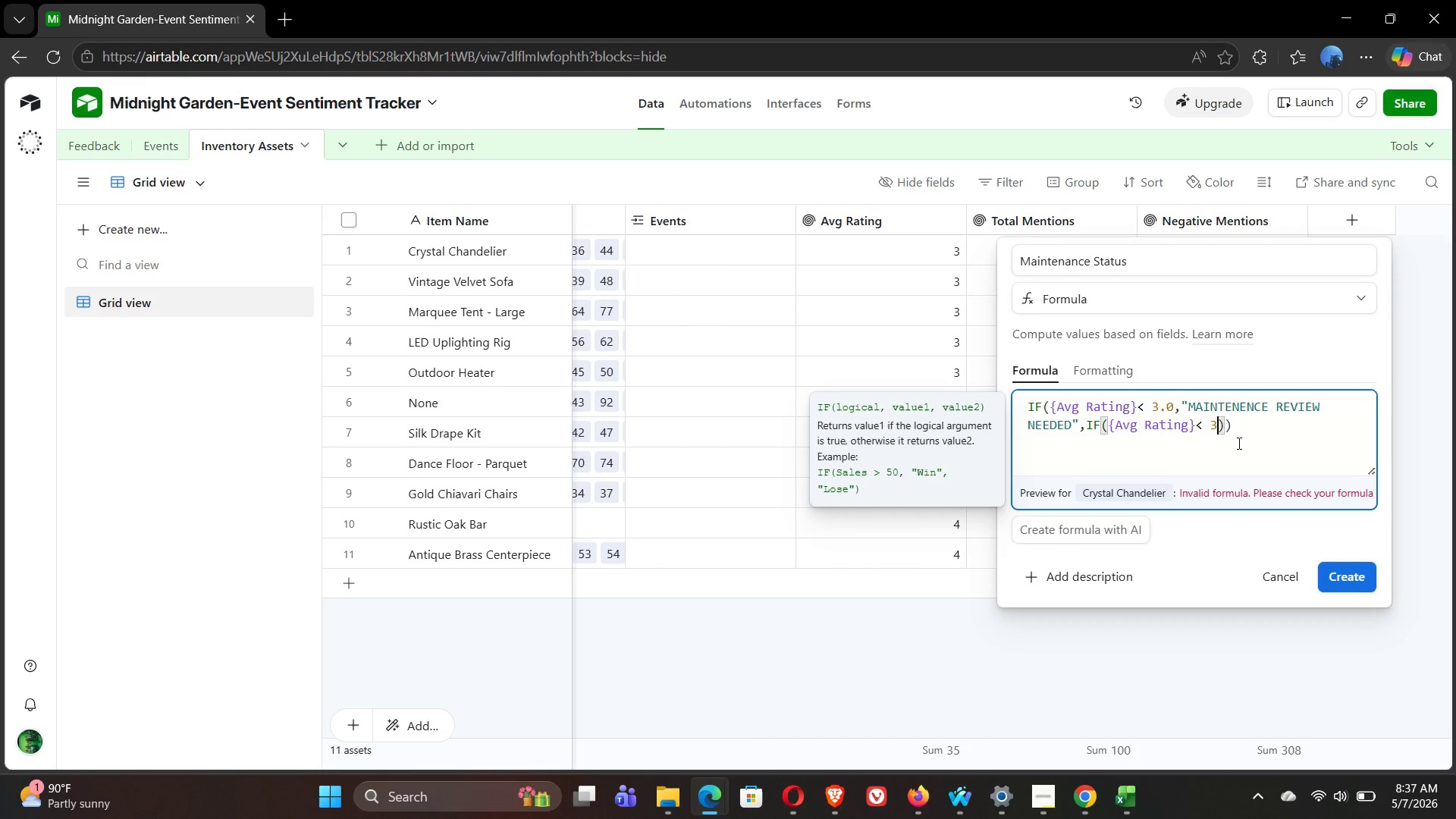 
key(3)
 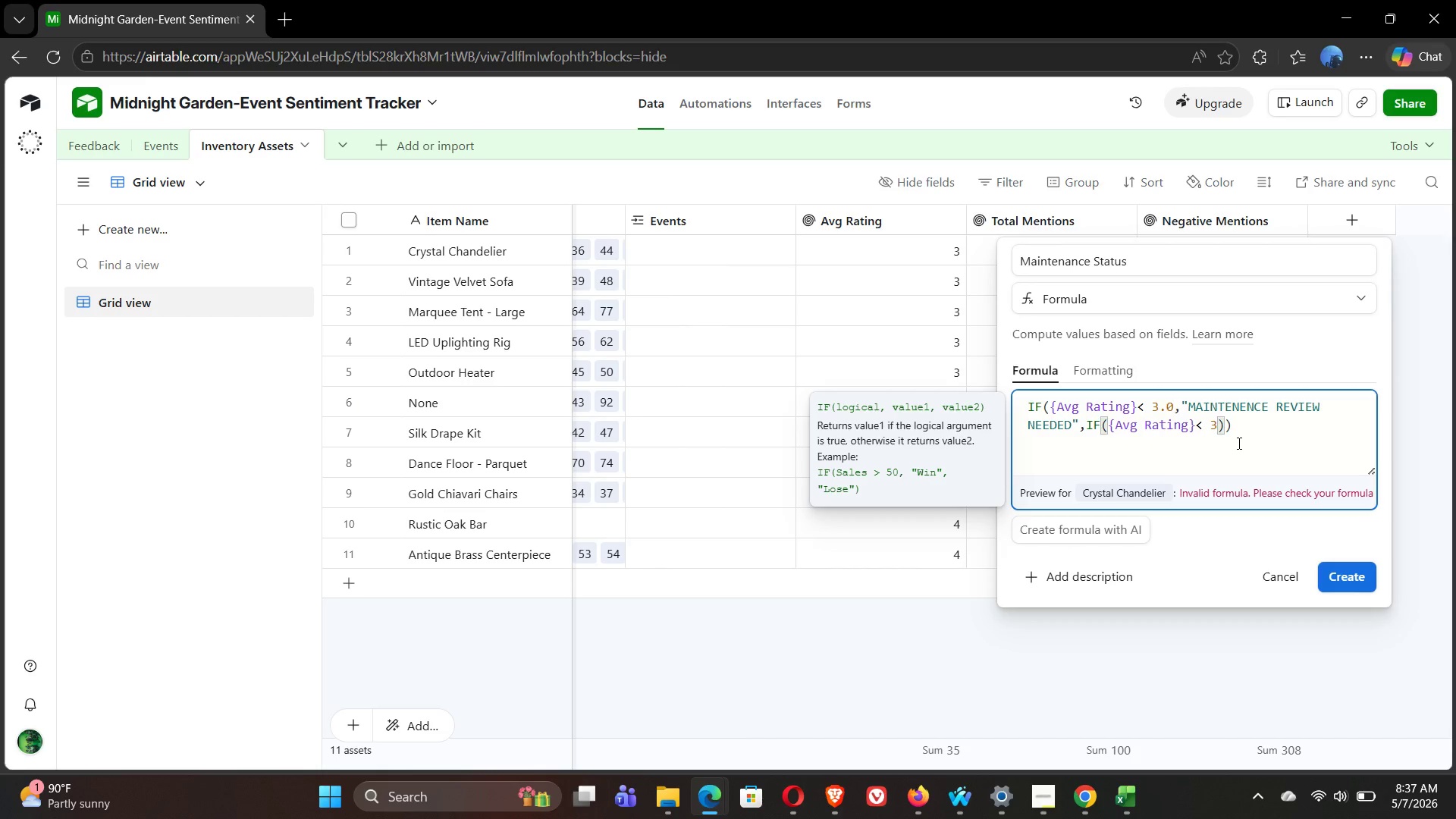 
key(Period)
 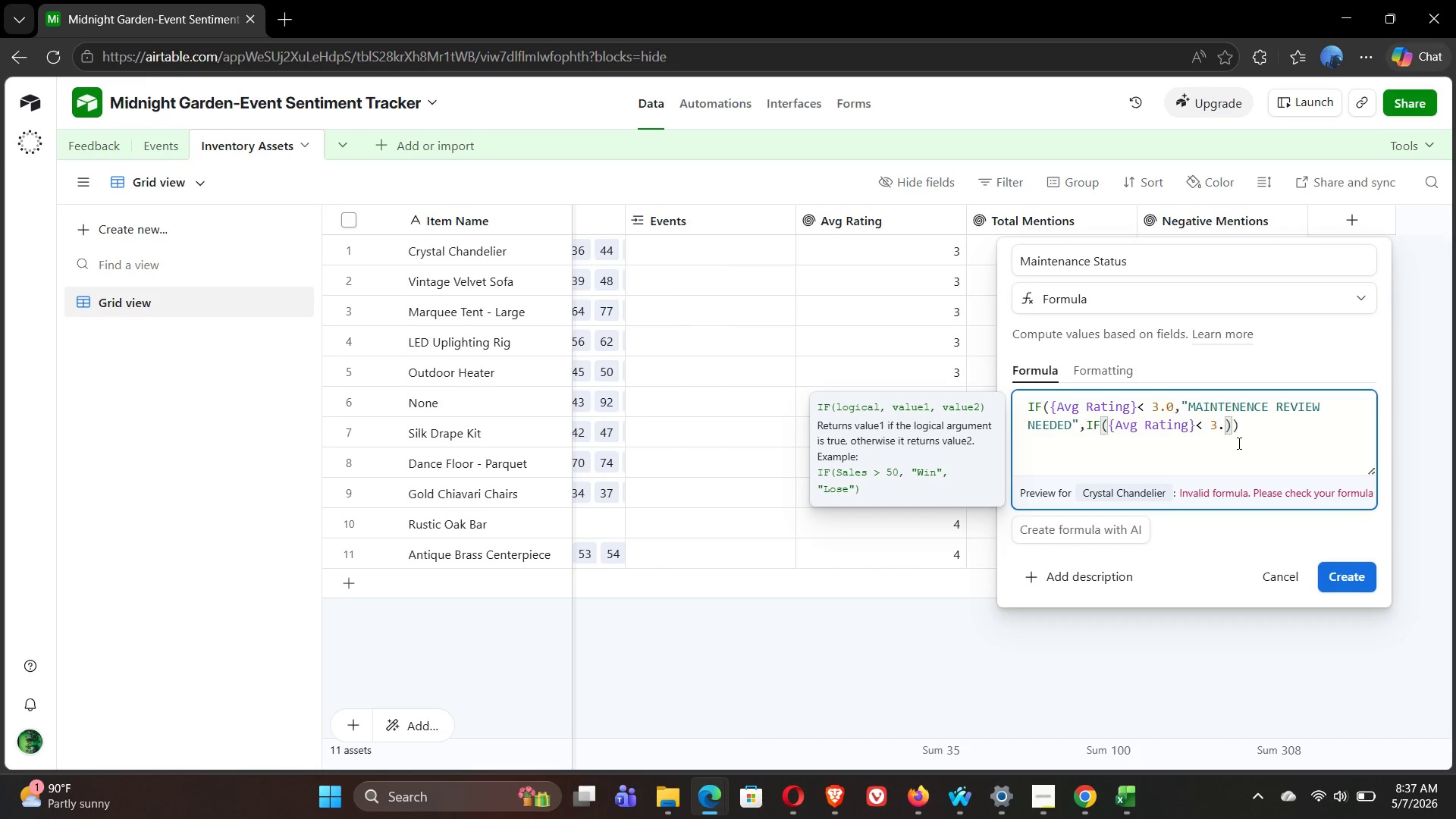 
key(5)
 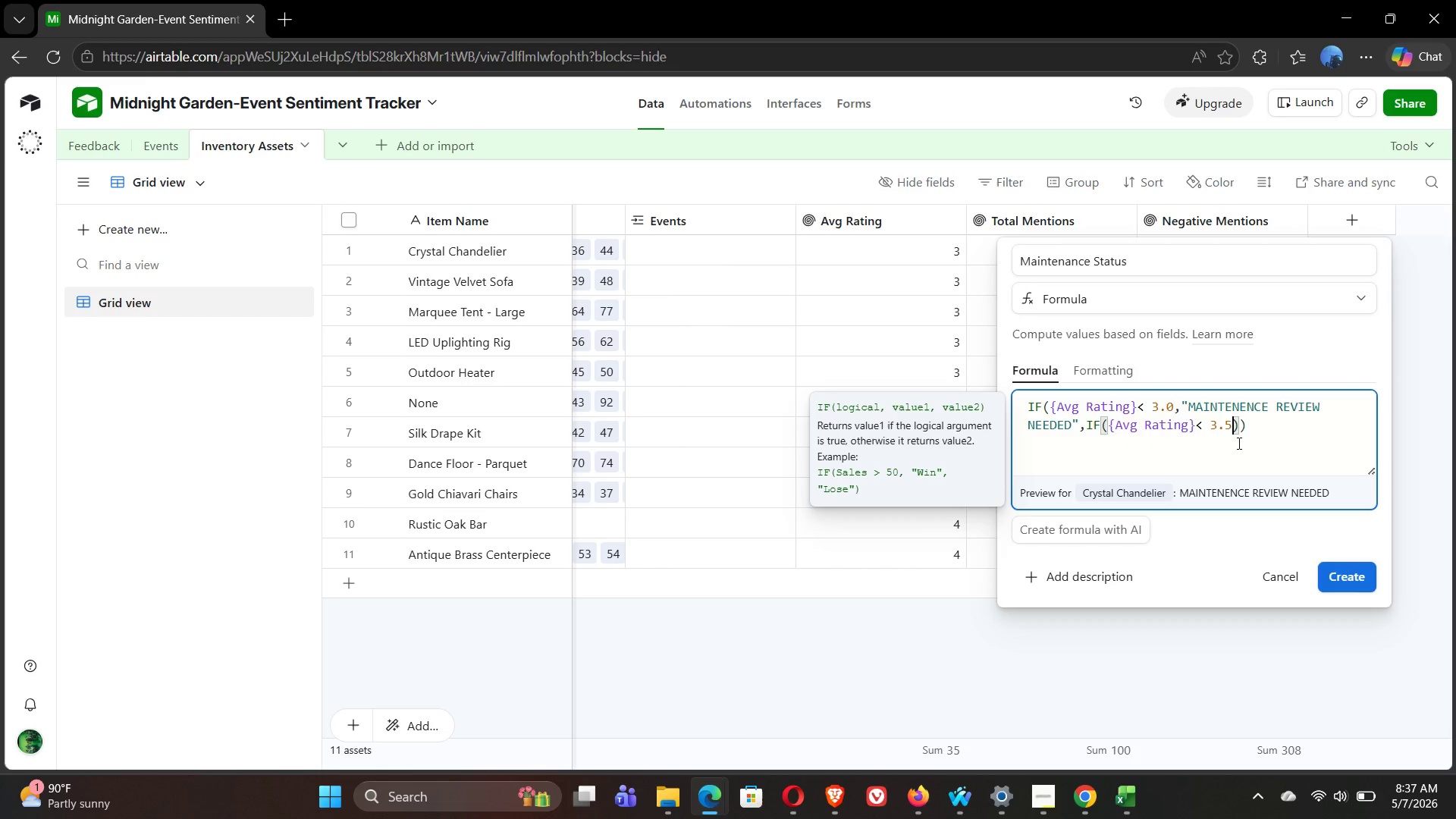 
key(Comma)
 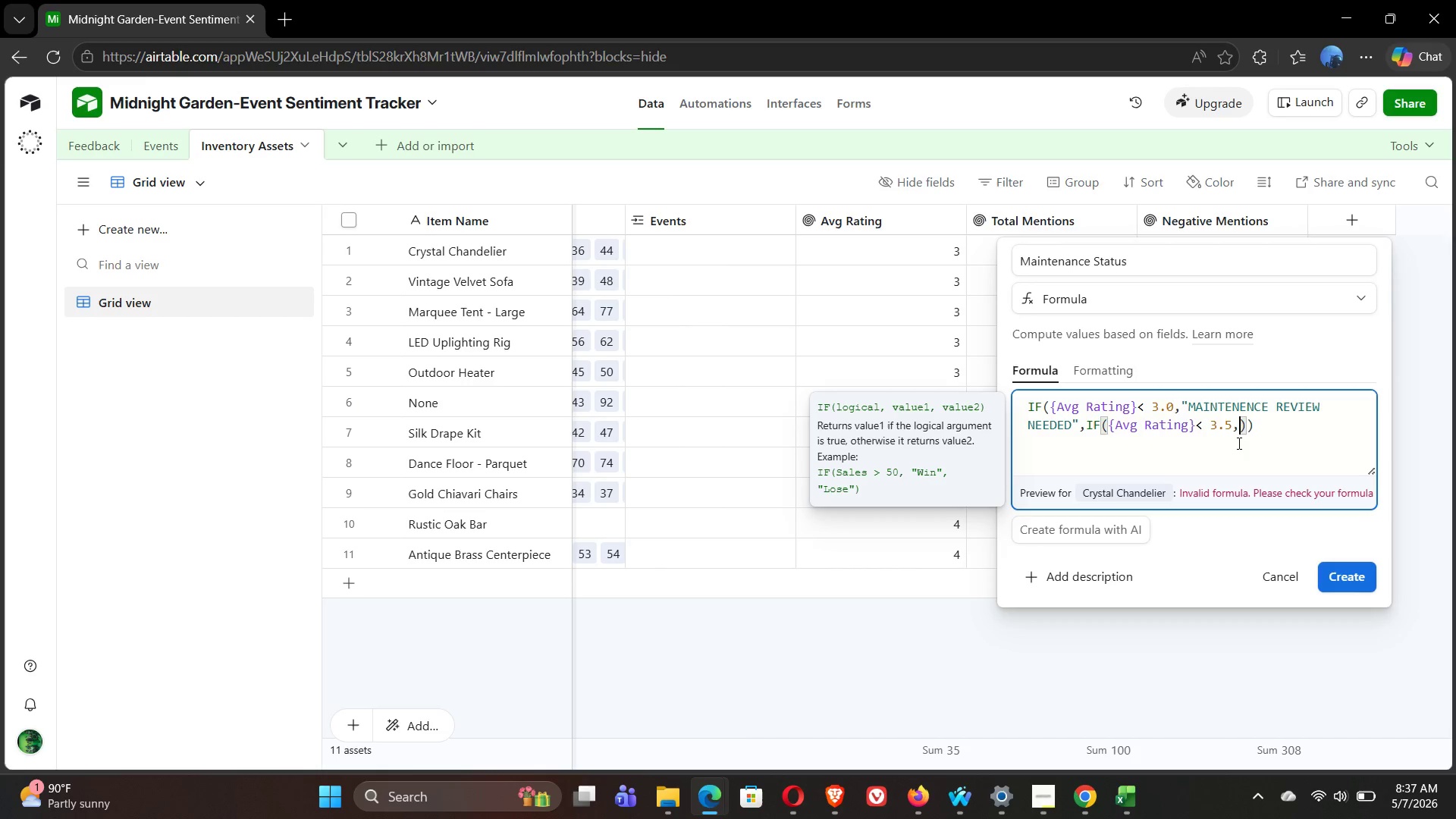 
wait(11.44)
 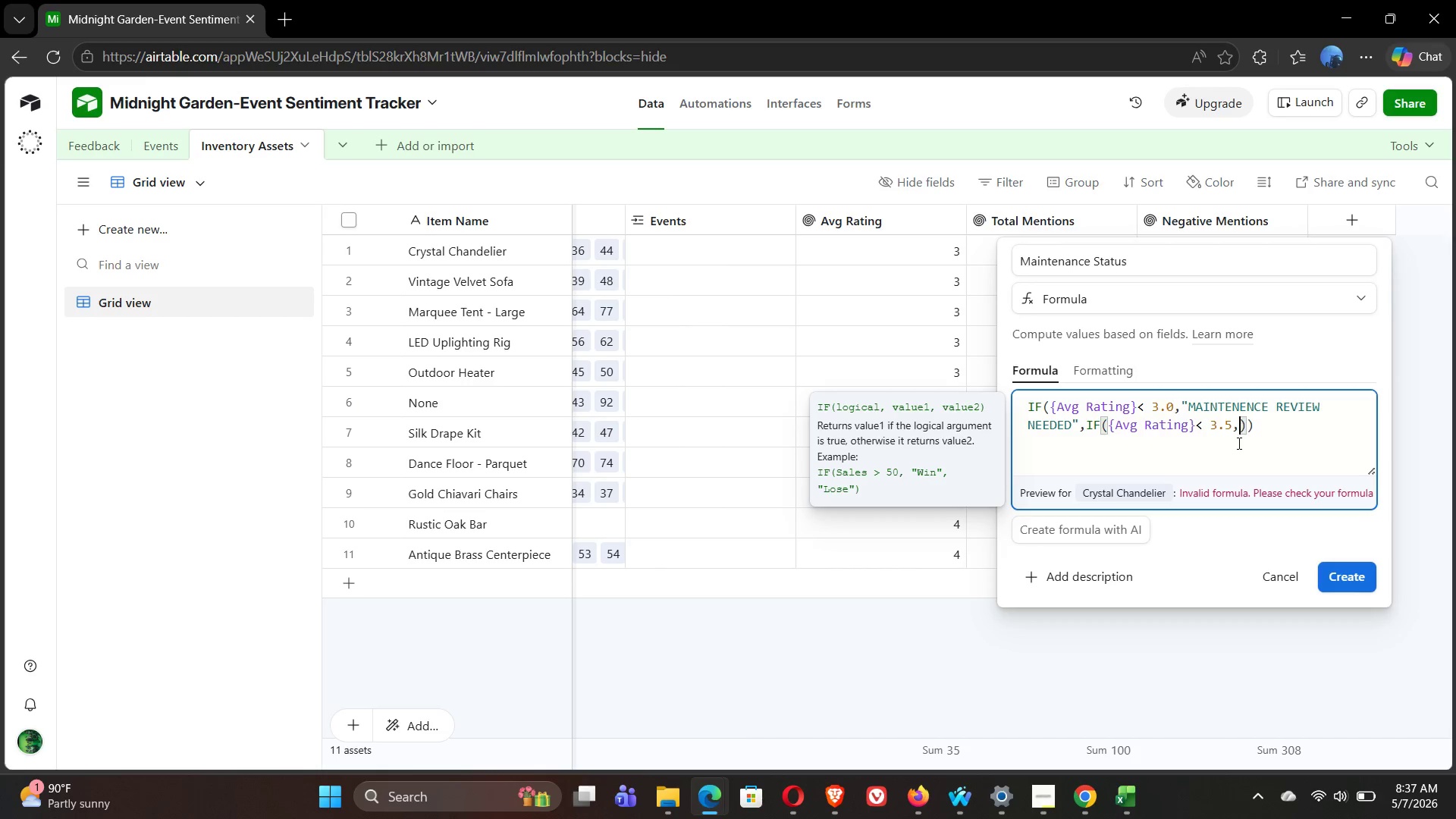 
key(Shift+Quote)
 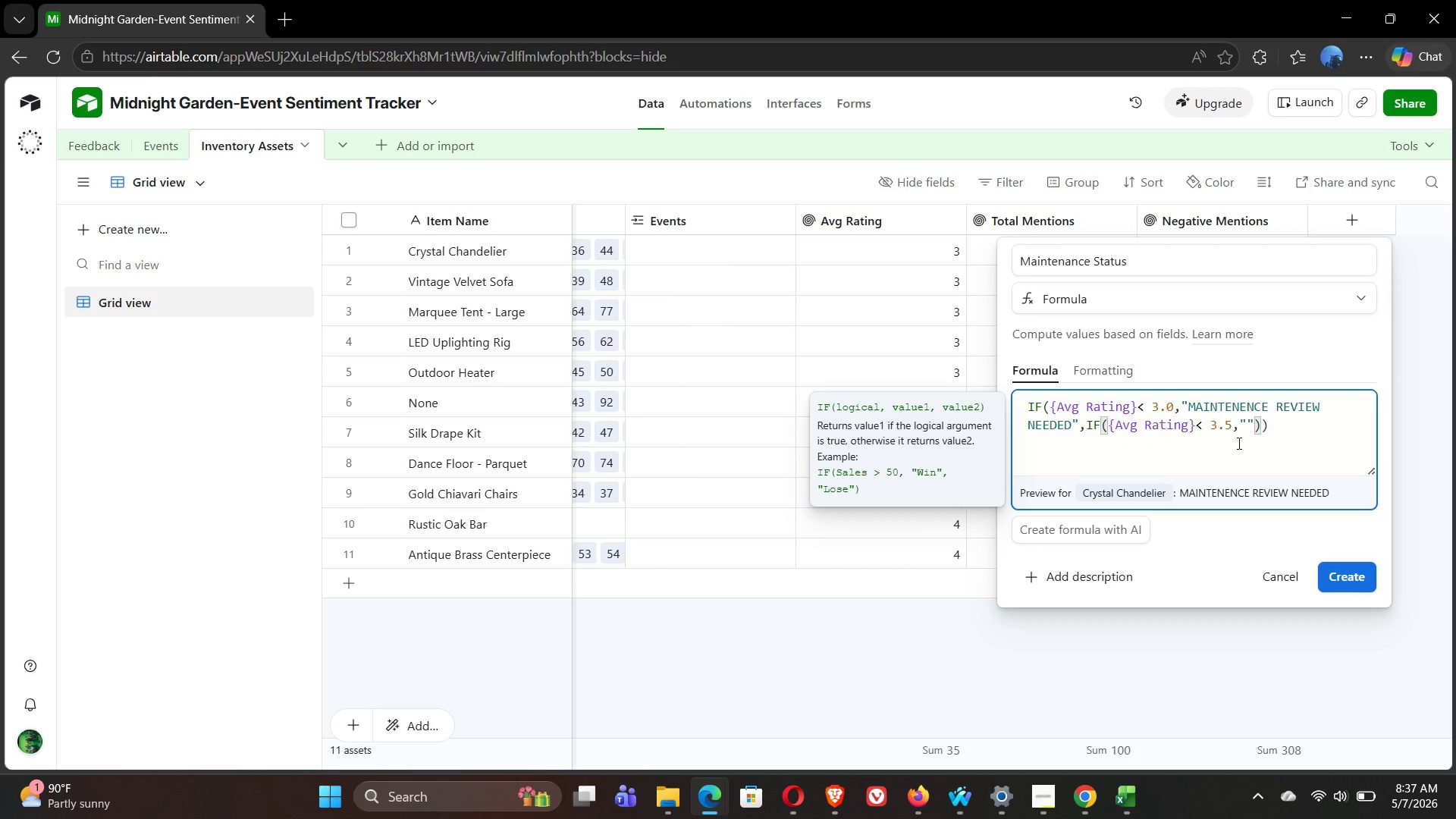 
type(Monitor Closely)
 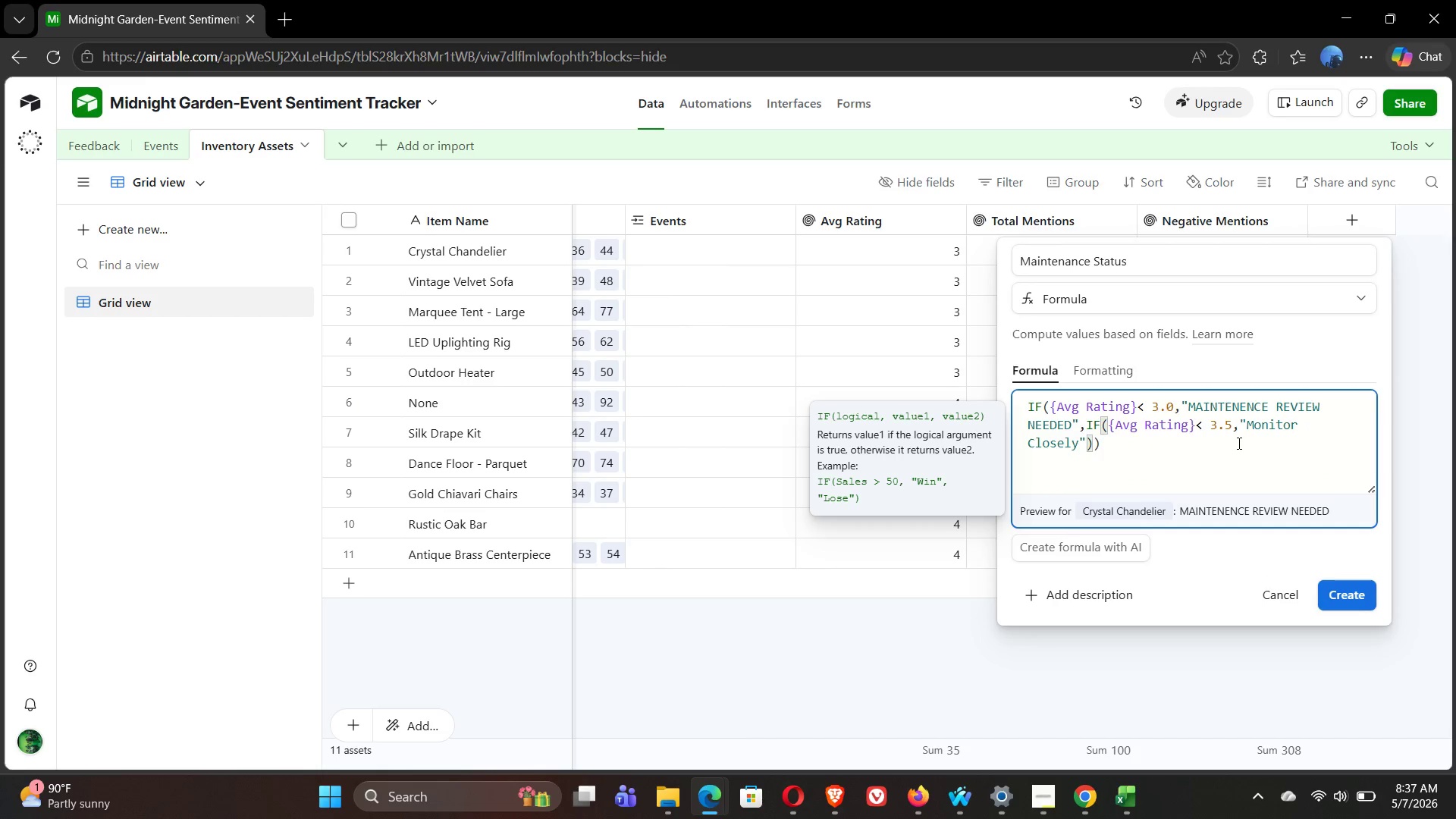 
key(ArrowRight)
 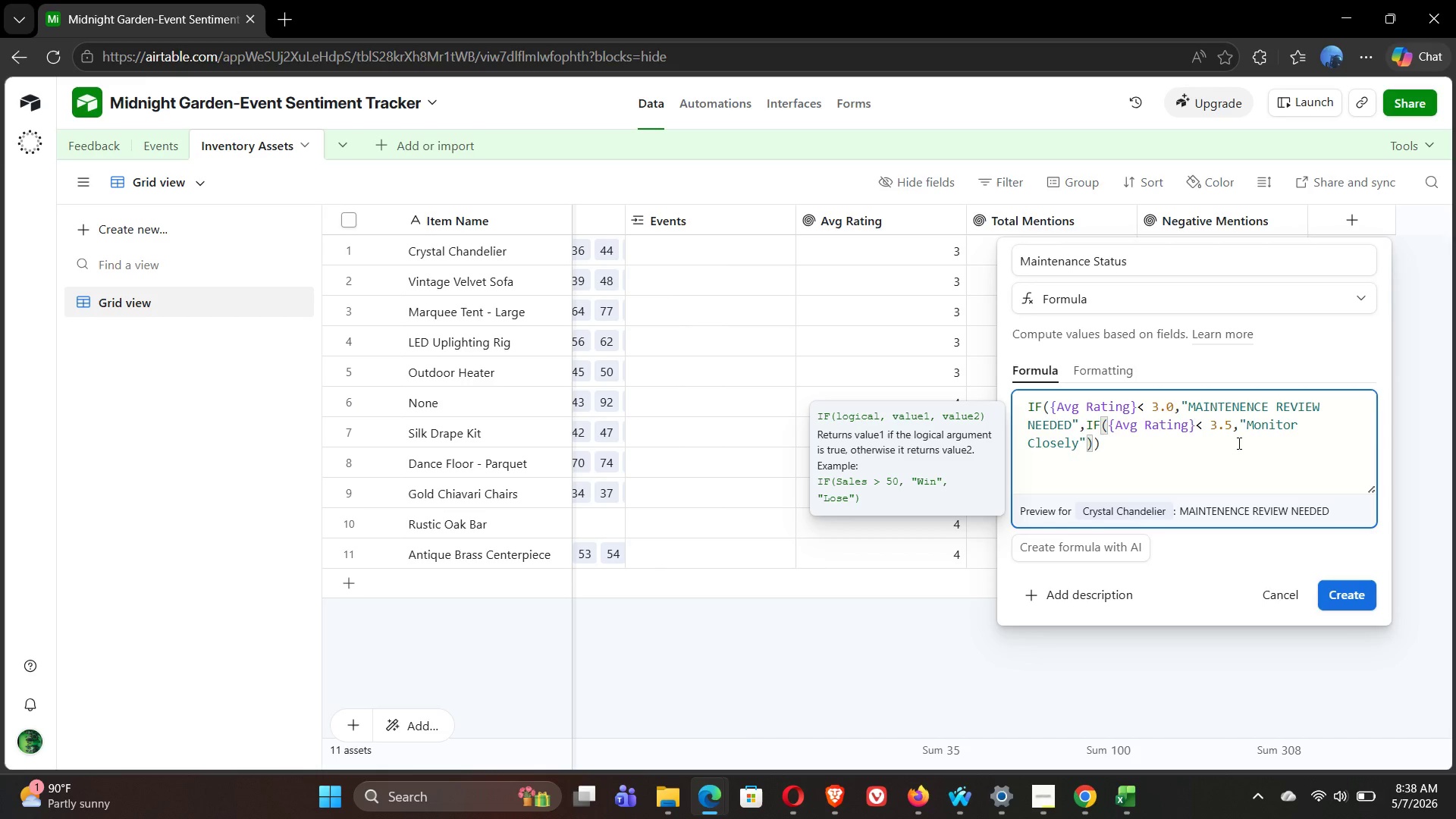 
key(Comma)
 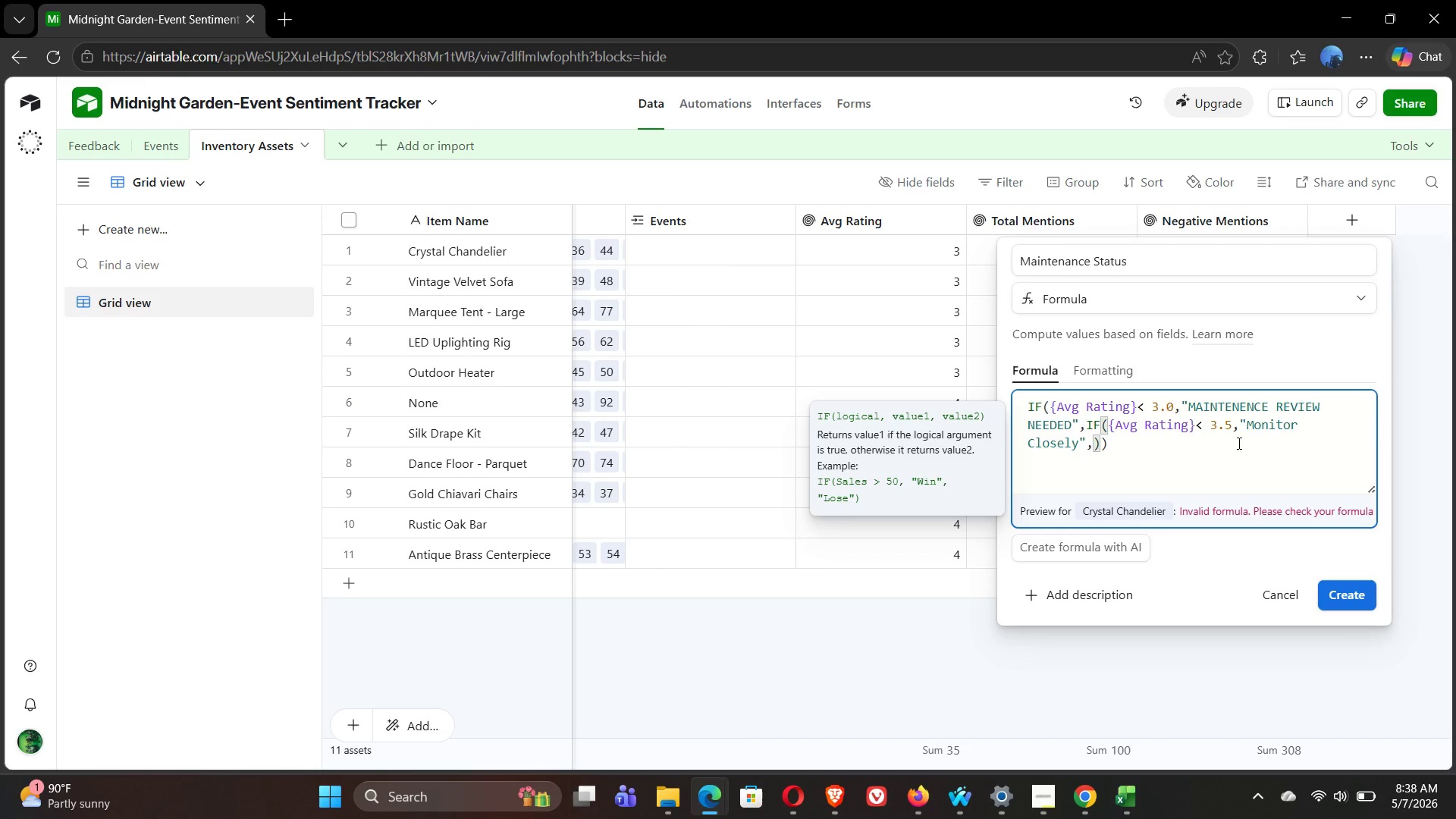 
key(Space)
 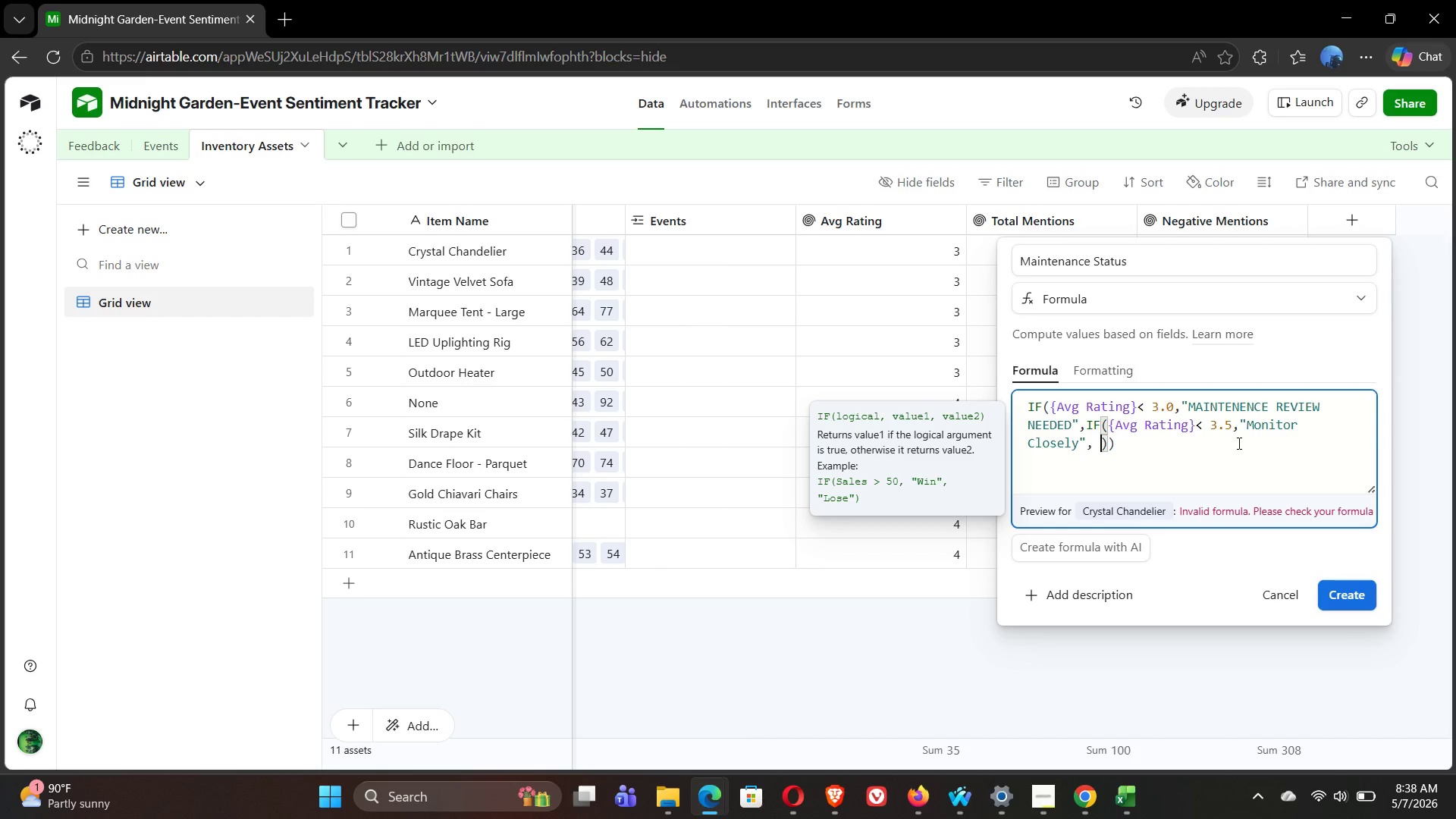 
key(Shift+Quote)
 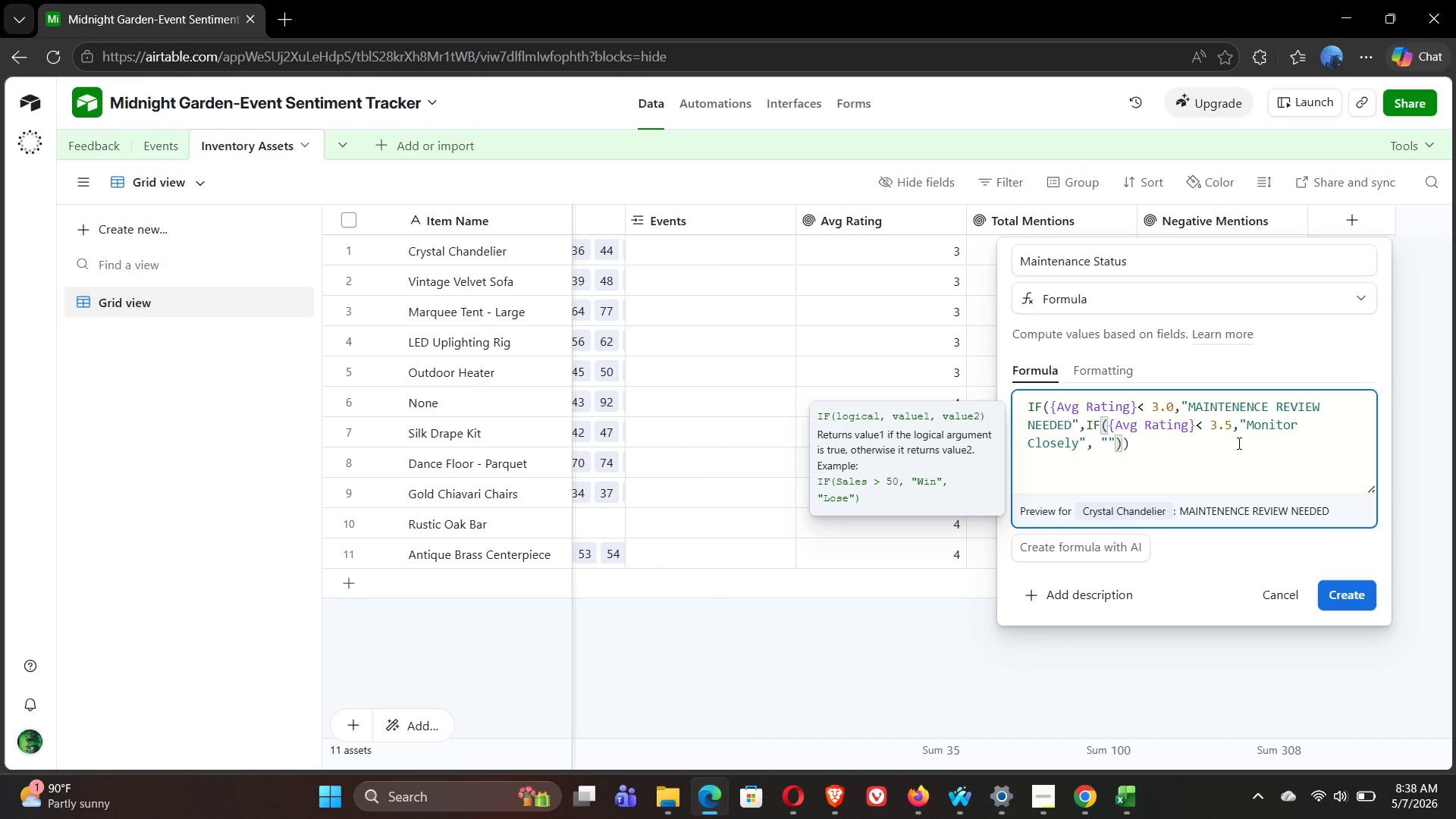 
type(Good Condition)
 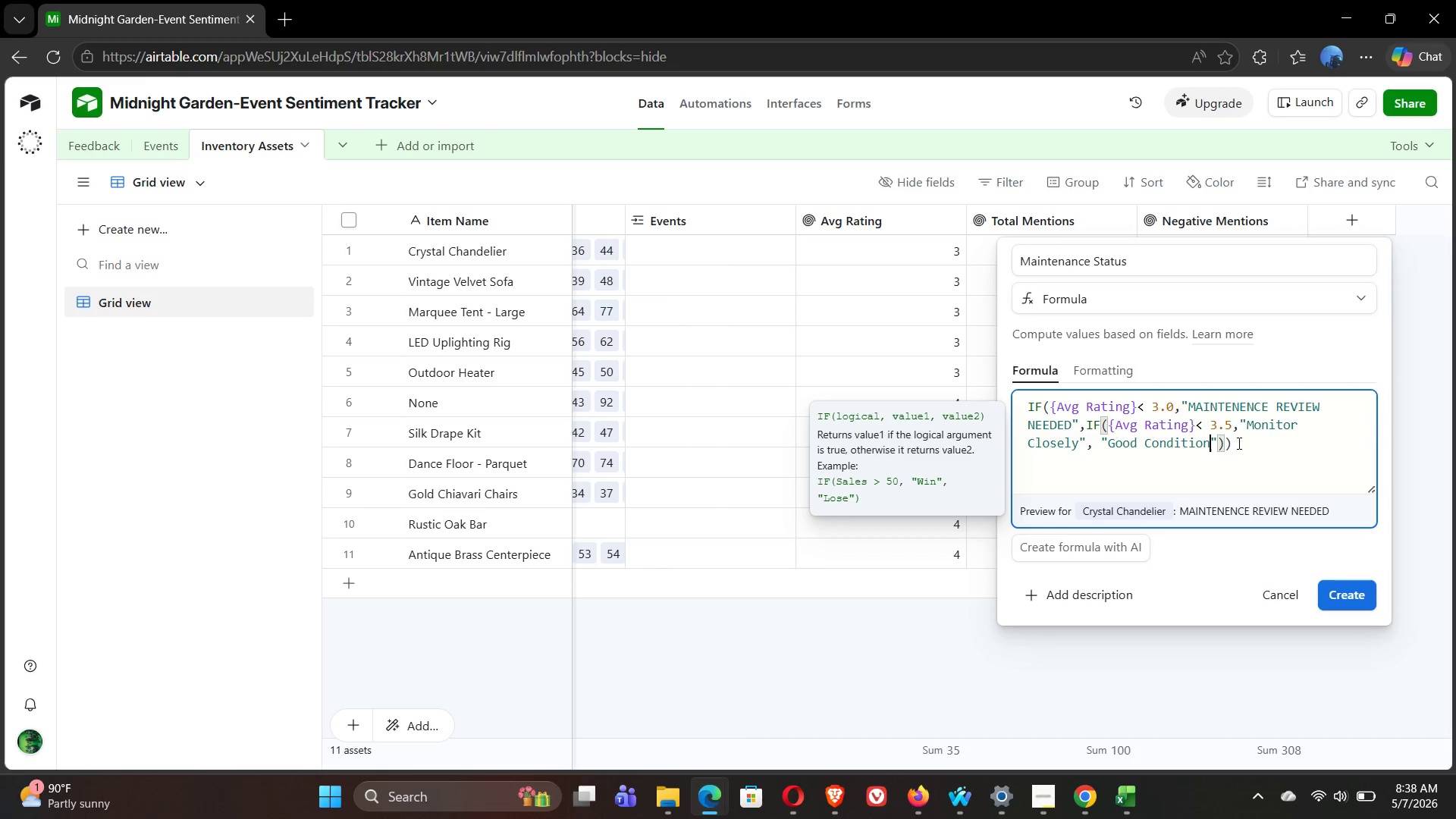 
wait(14.92)
 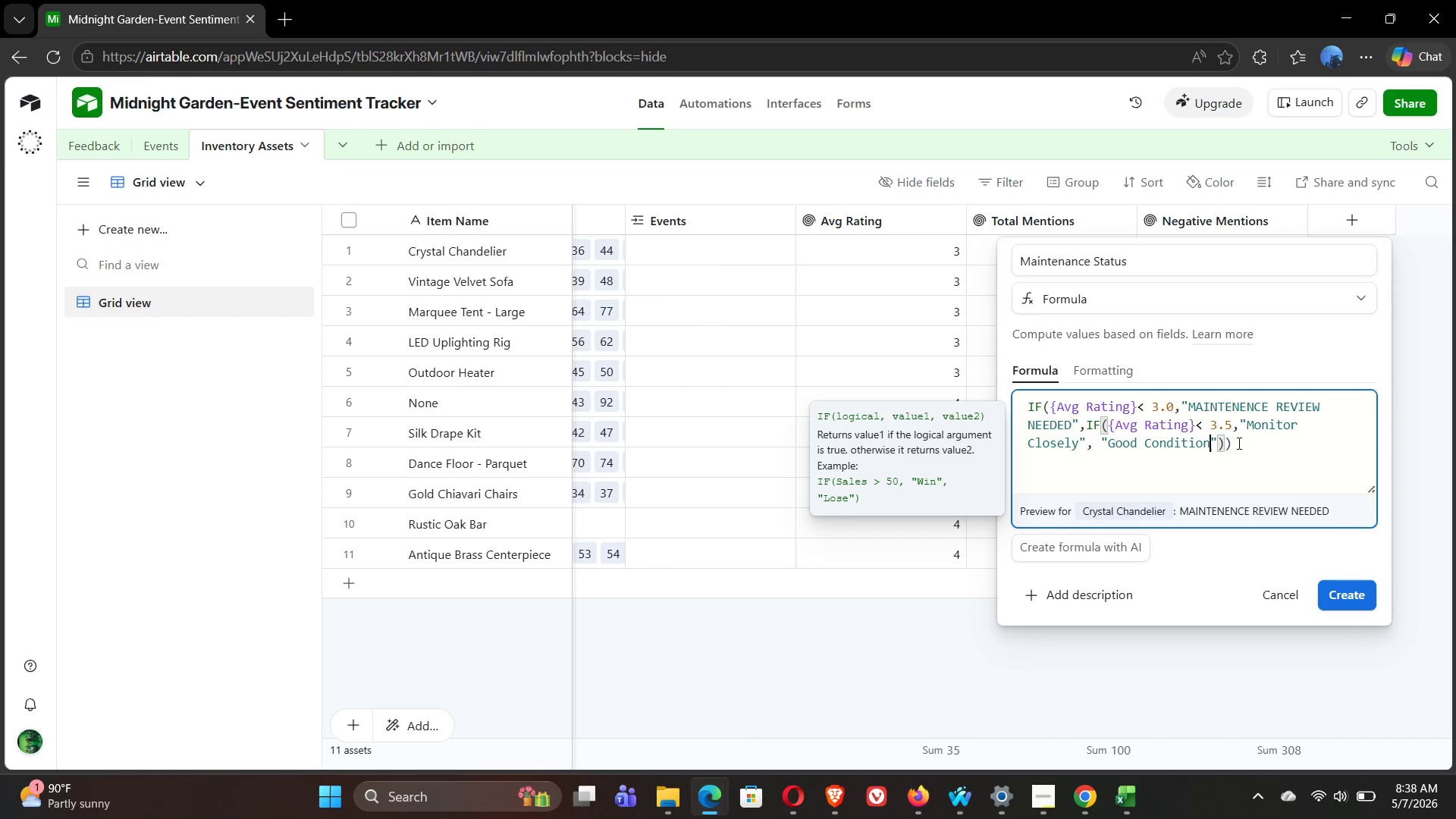 
left_click([1338, 597])
 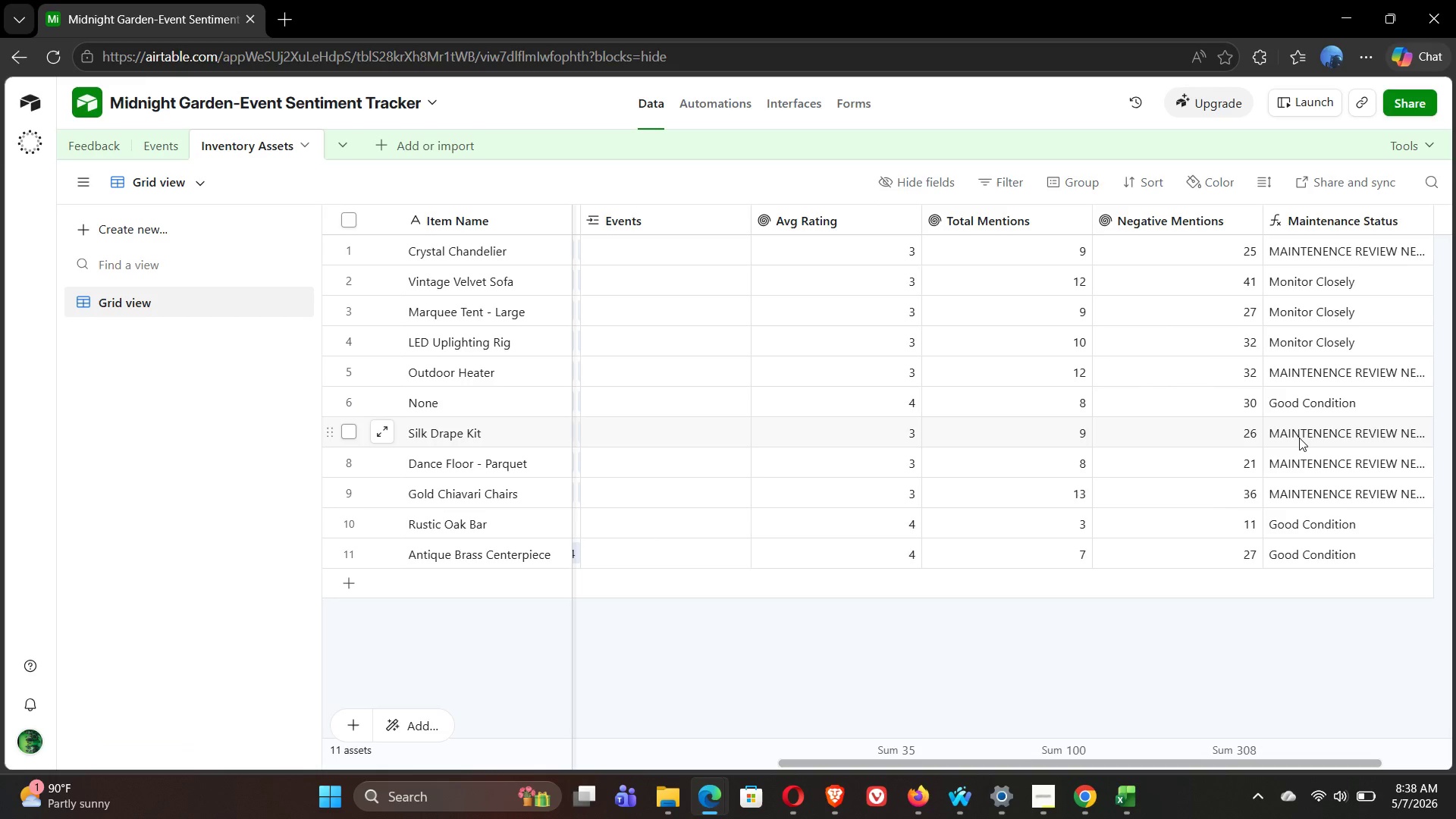 
wait(15.08)
 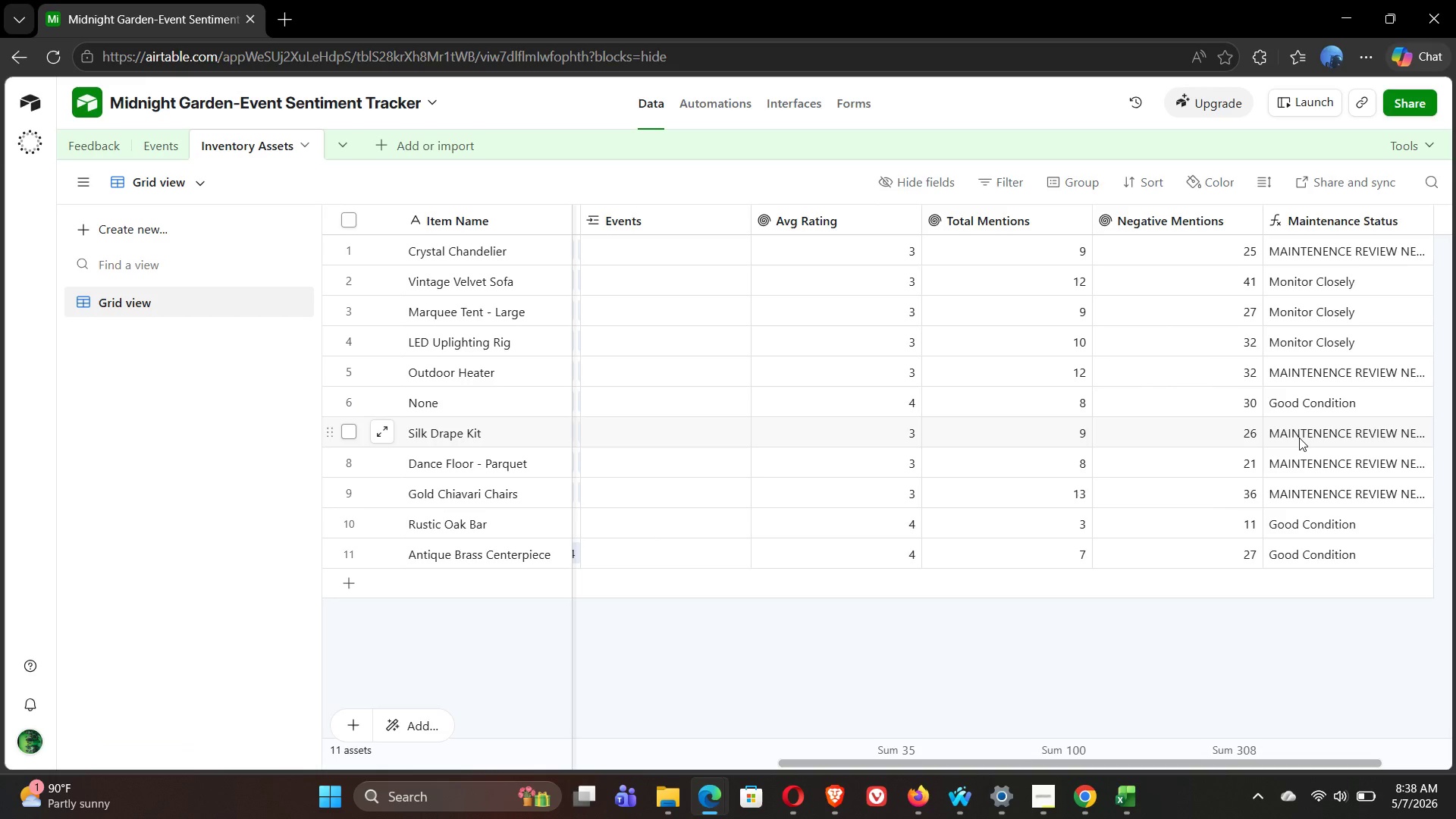 
left_click_drag(start_coordinate=[1345, 218], to_coordinate=[1375, 221])
 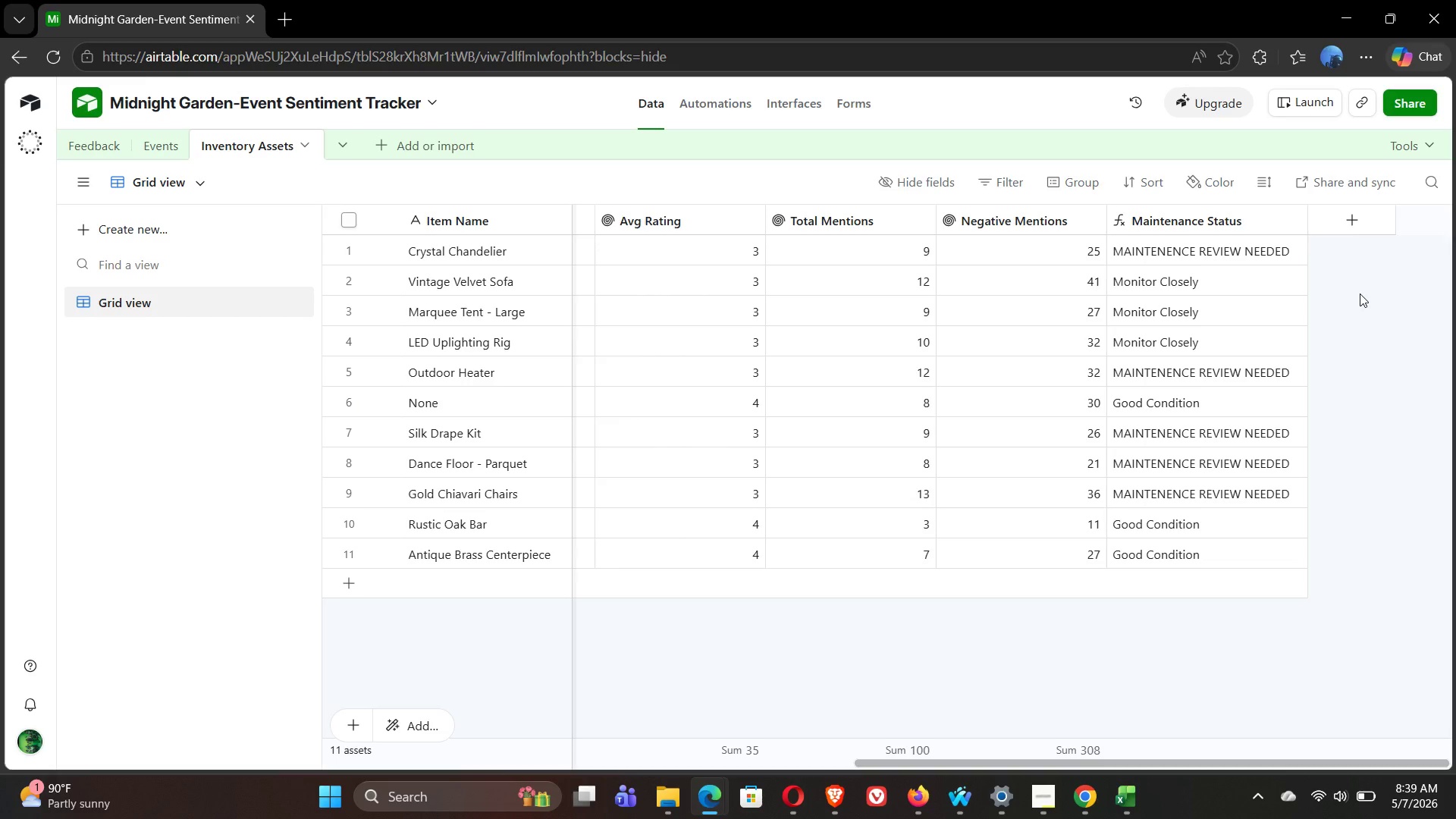 
wait(44.41)
 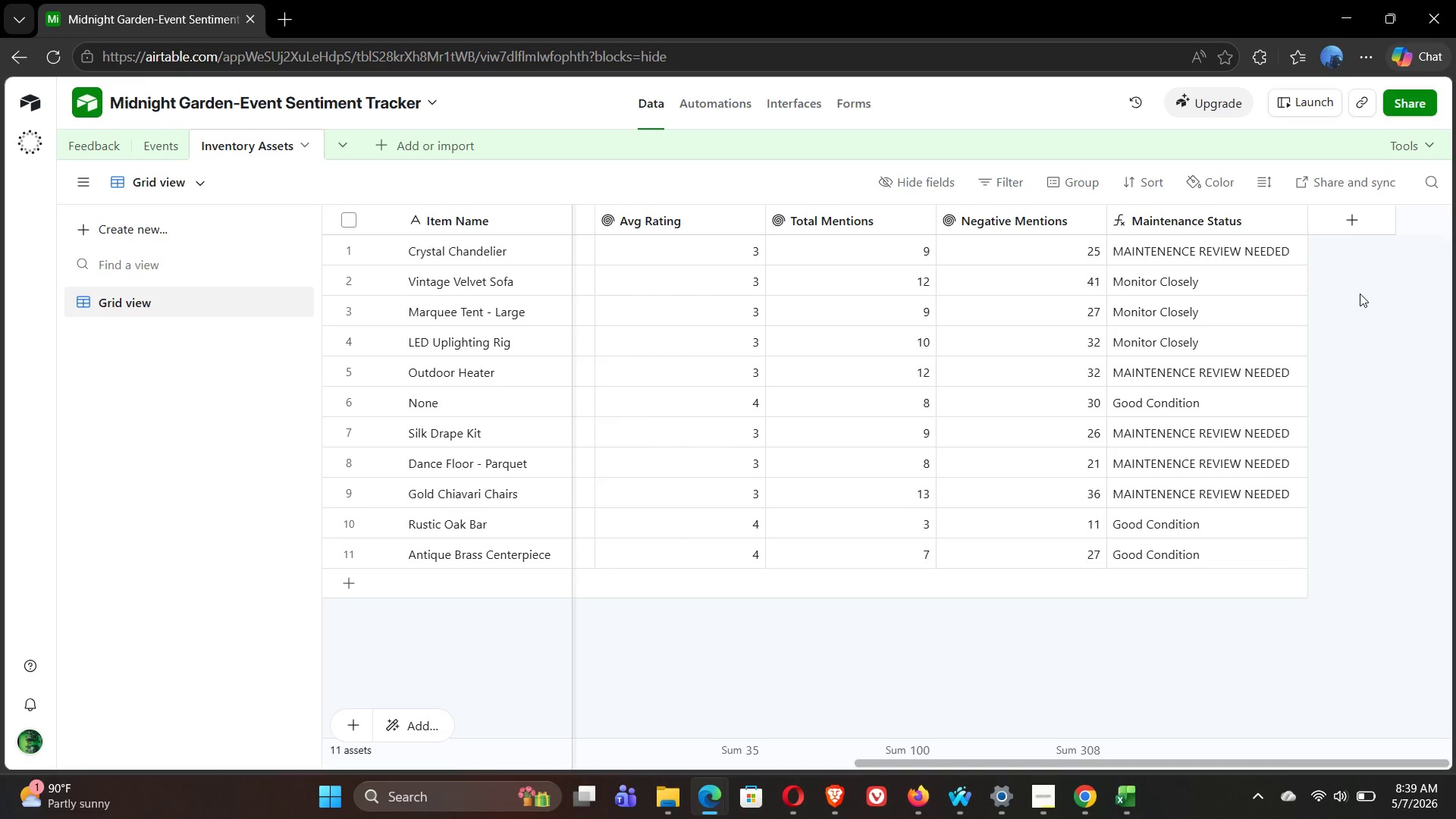 
left_click([1359, 217])
 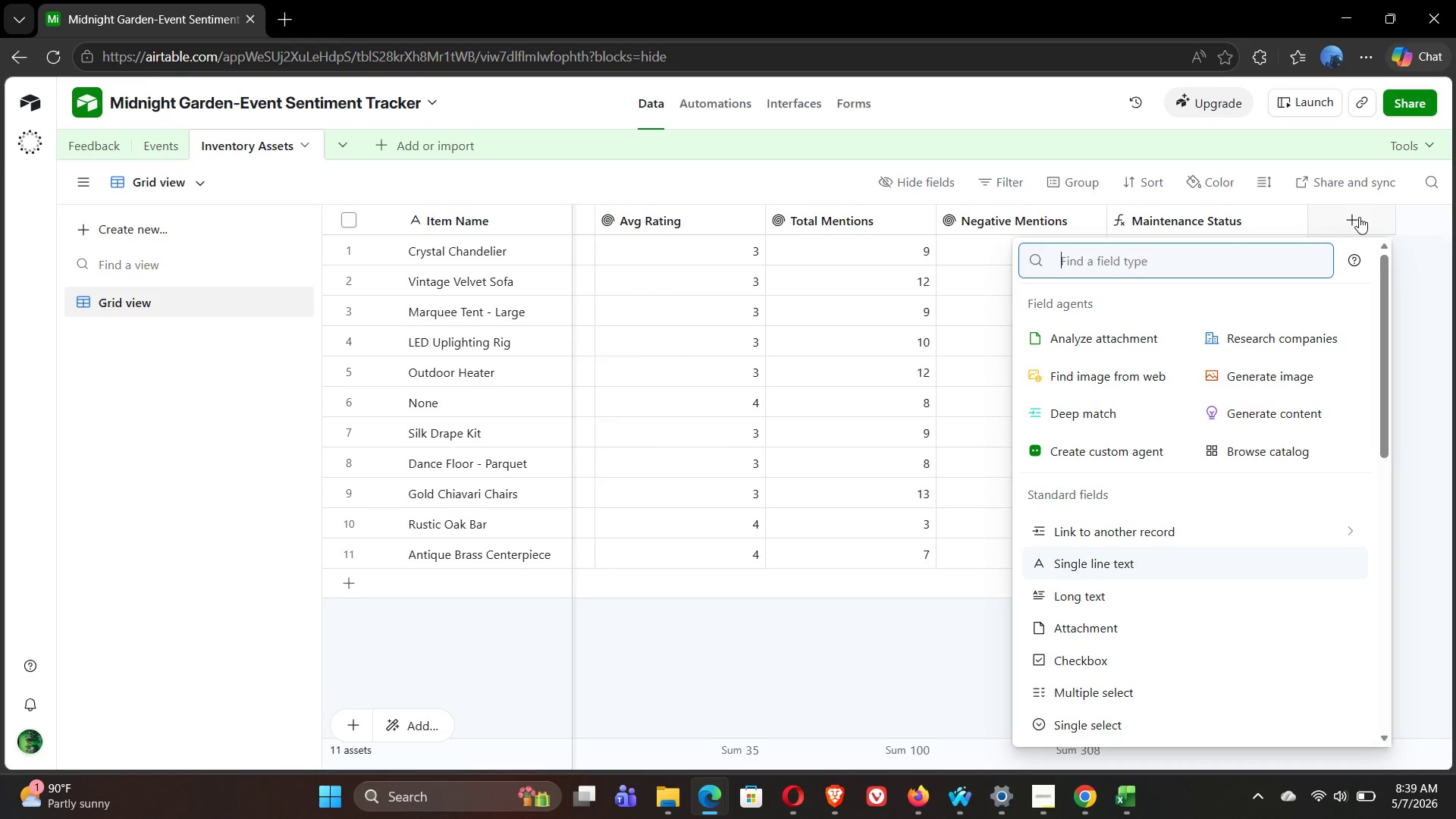 
type(fo)
 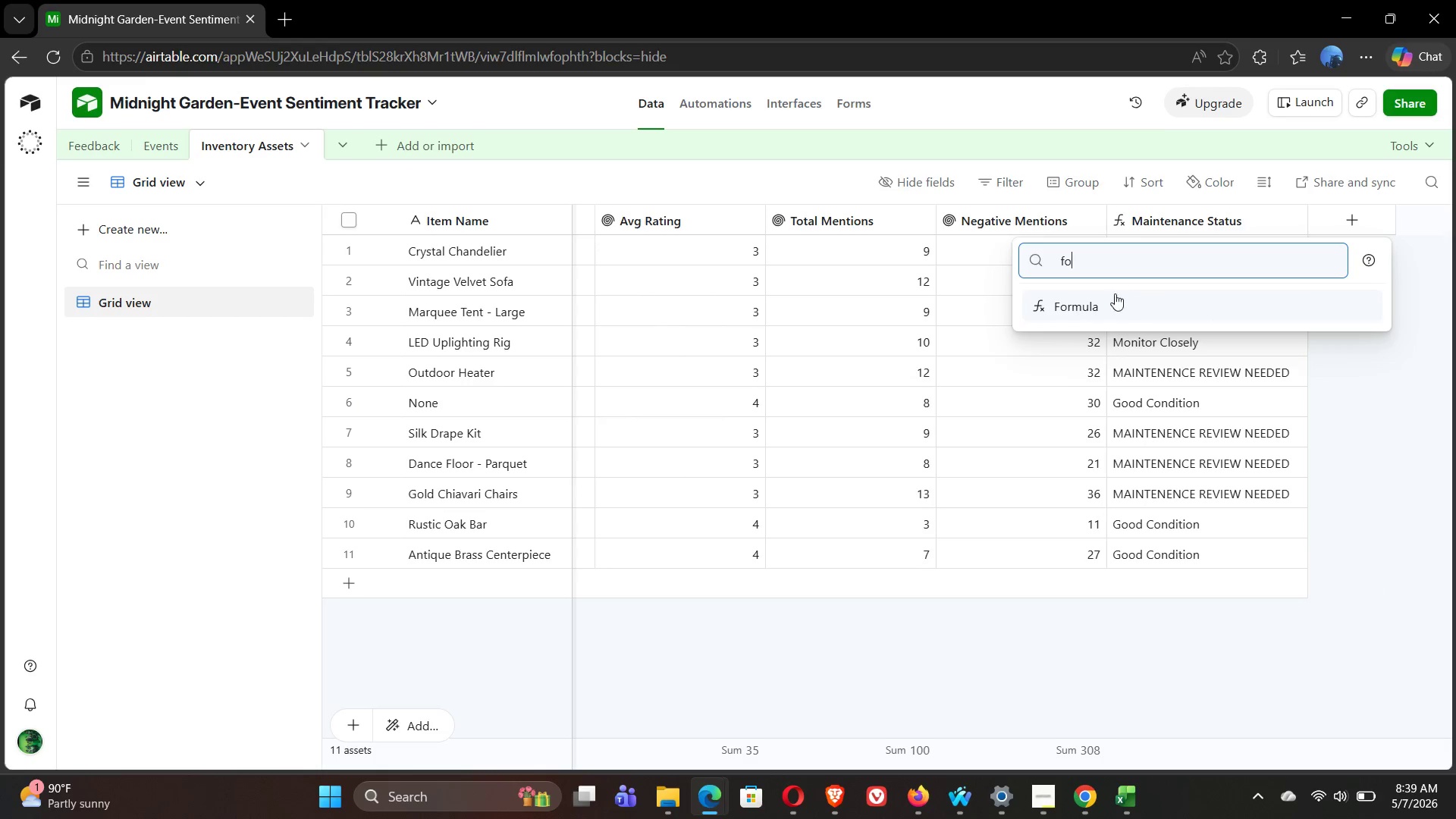 
left_click([1108, 302])
 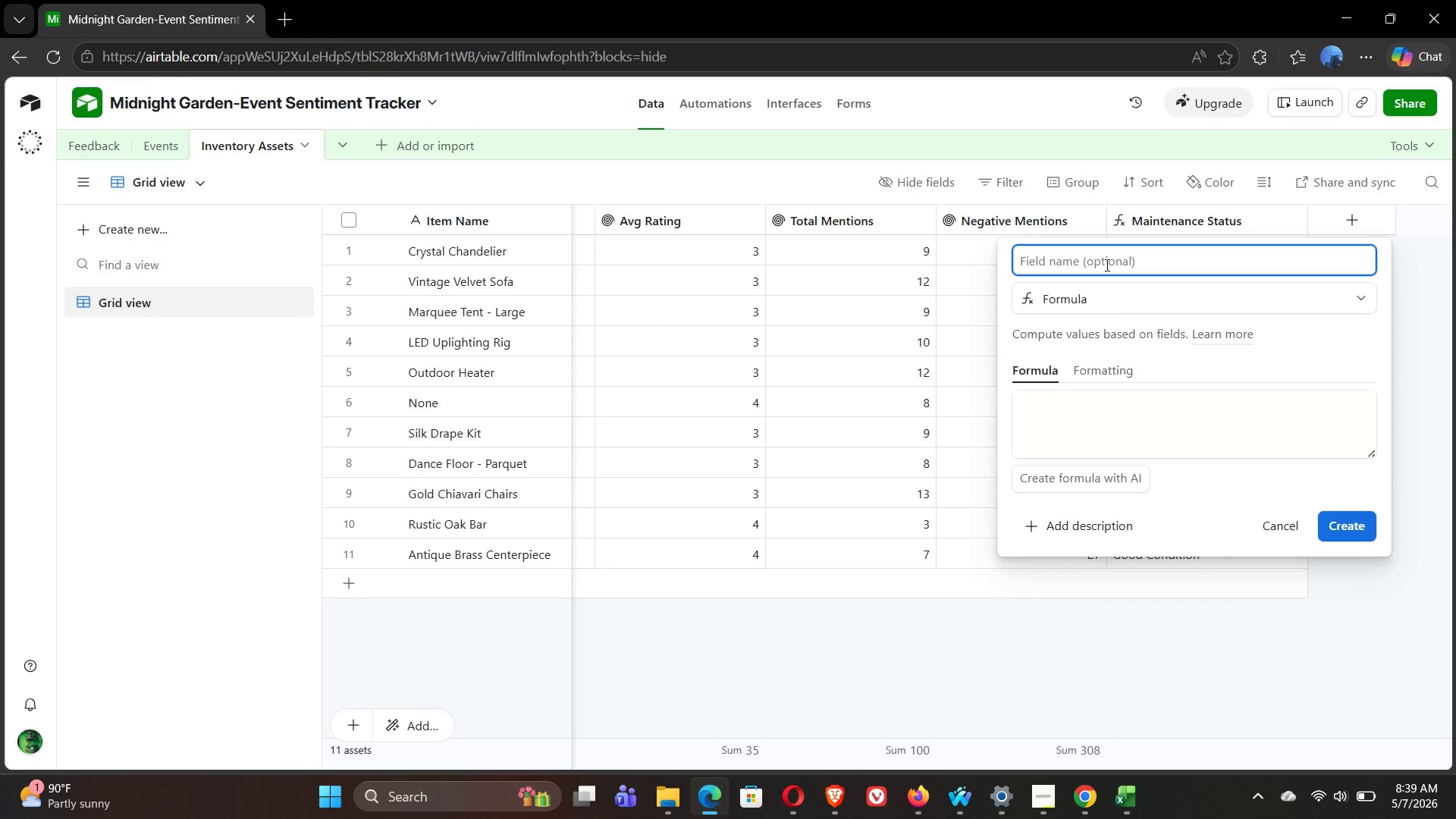 
type(Complaint Rate)
 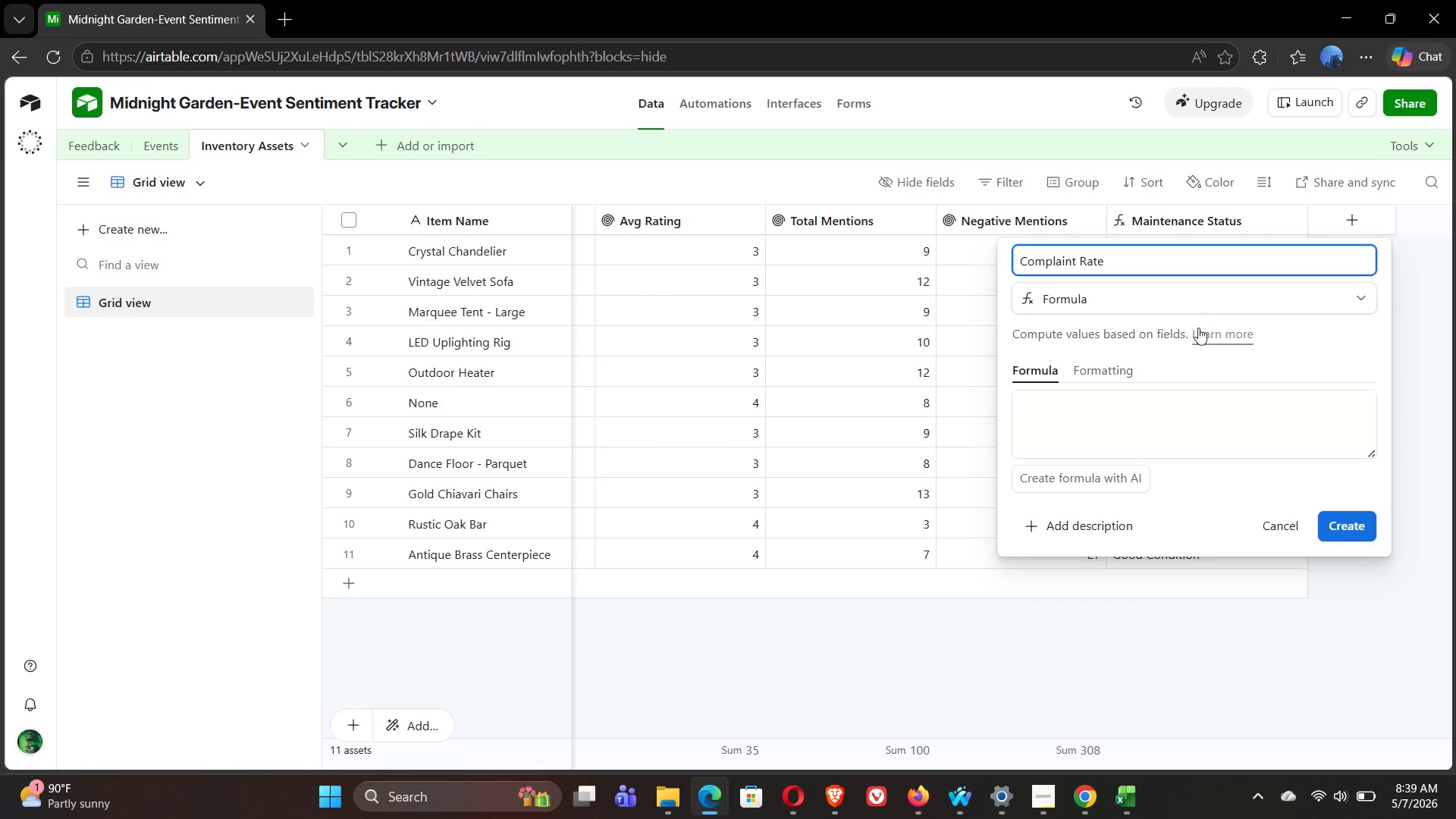 
left_click([1045, 397])
 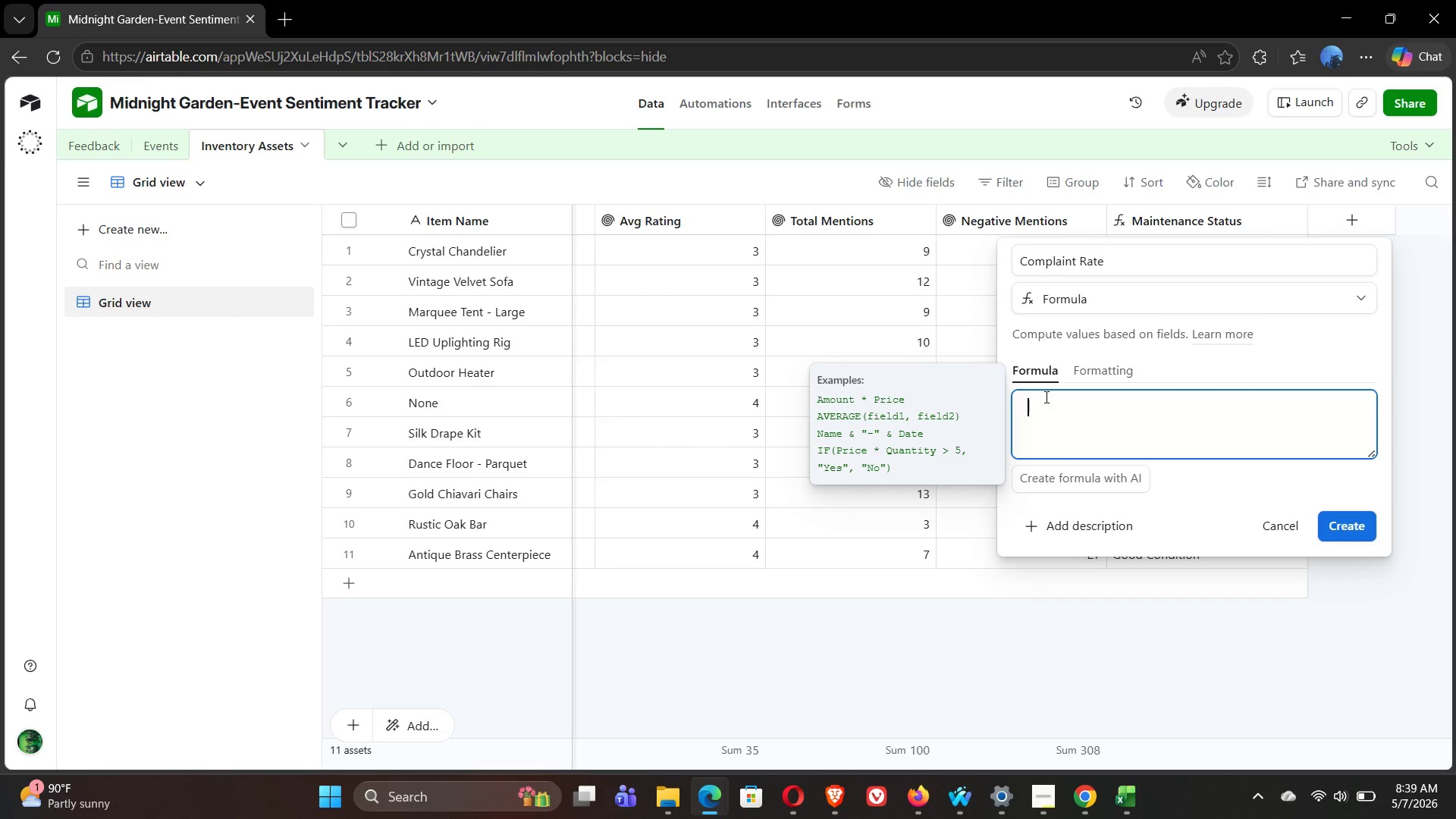 
type(IF({)
 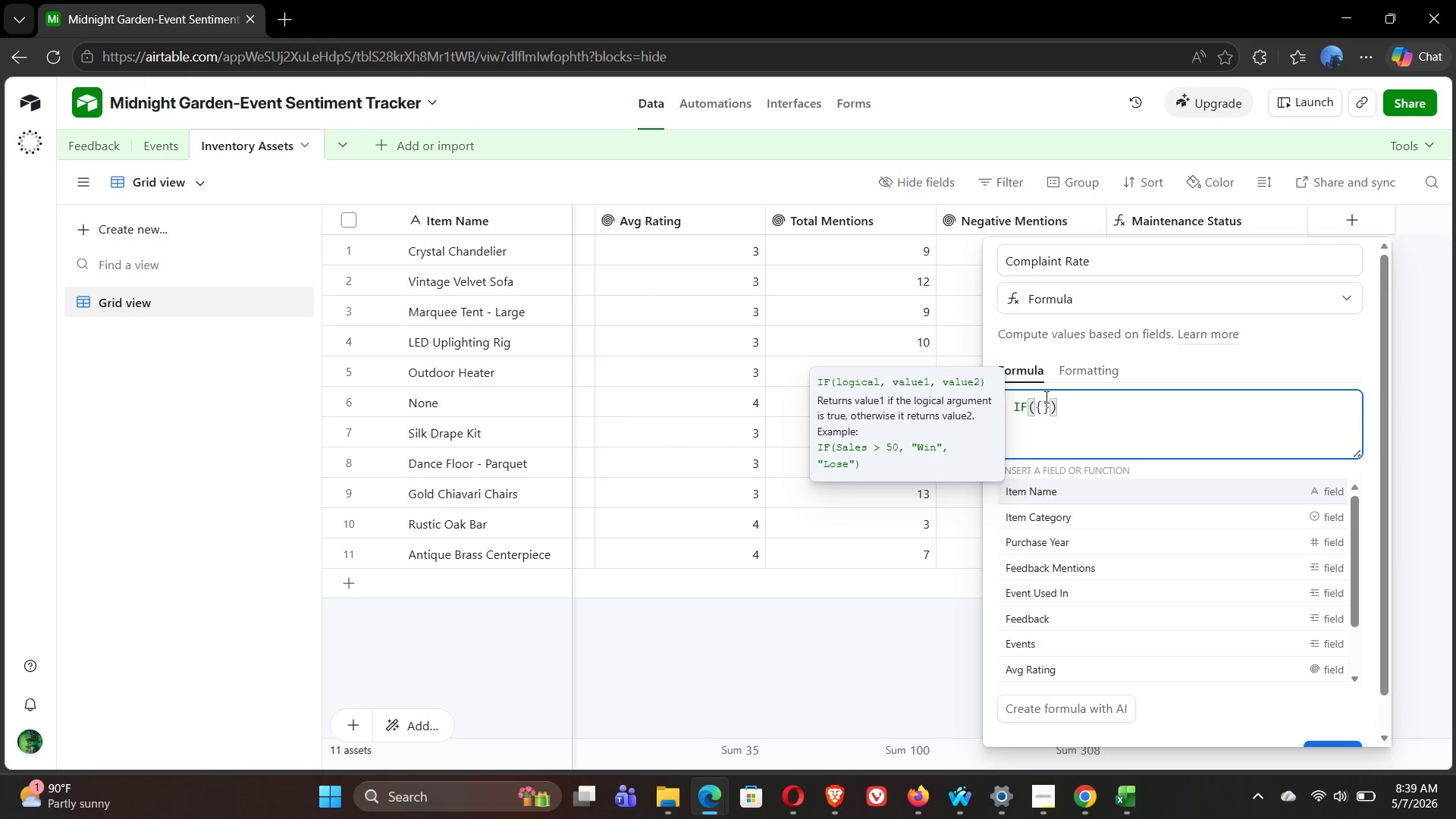 
wait(8.3)
 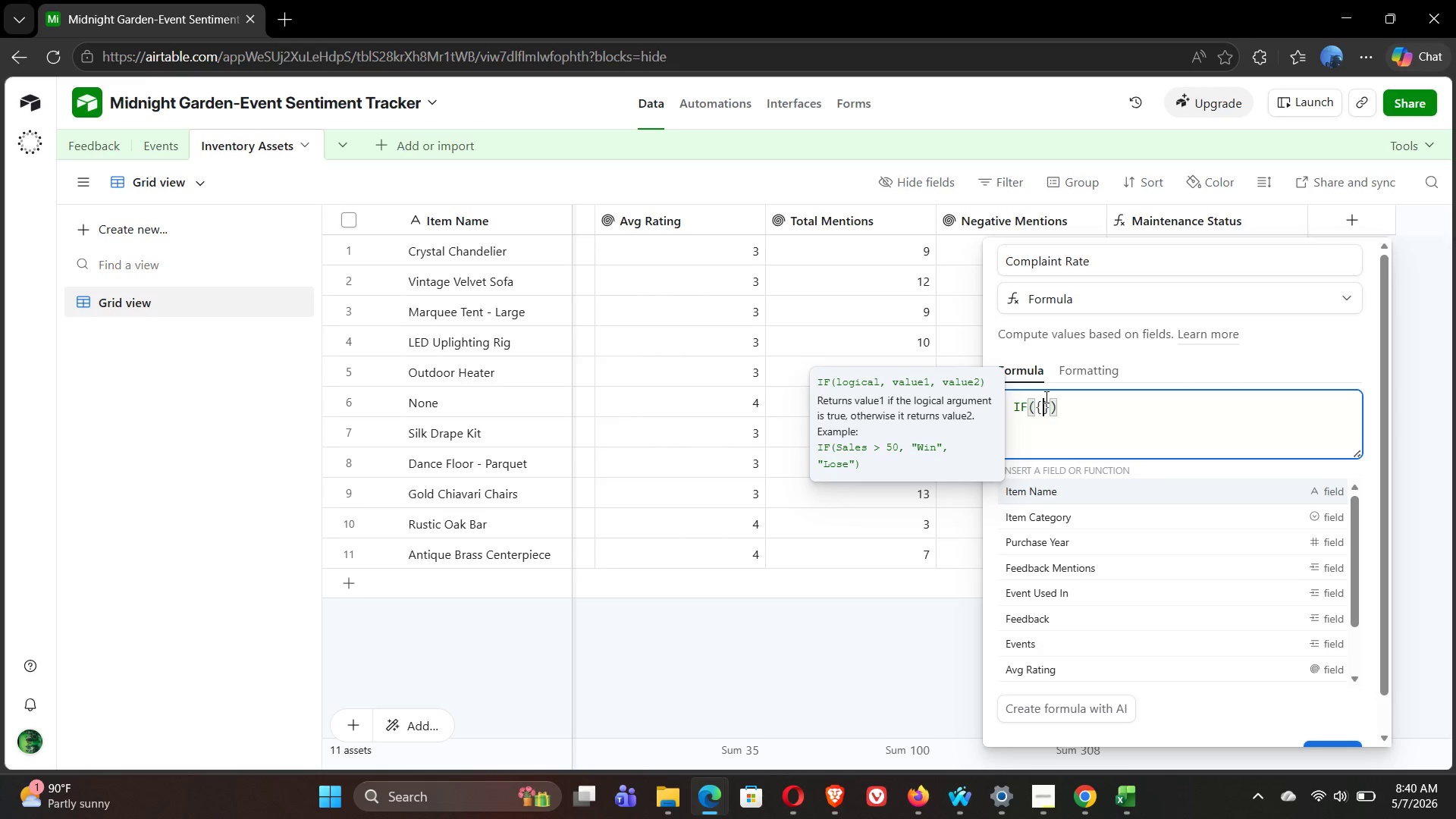 
left_click([1068, 624])
 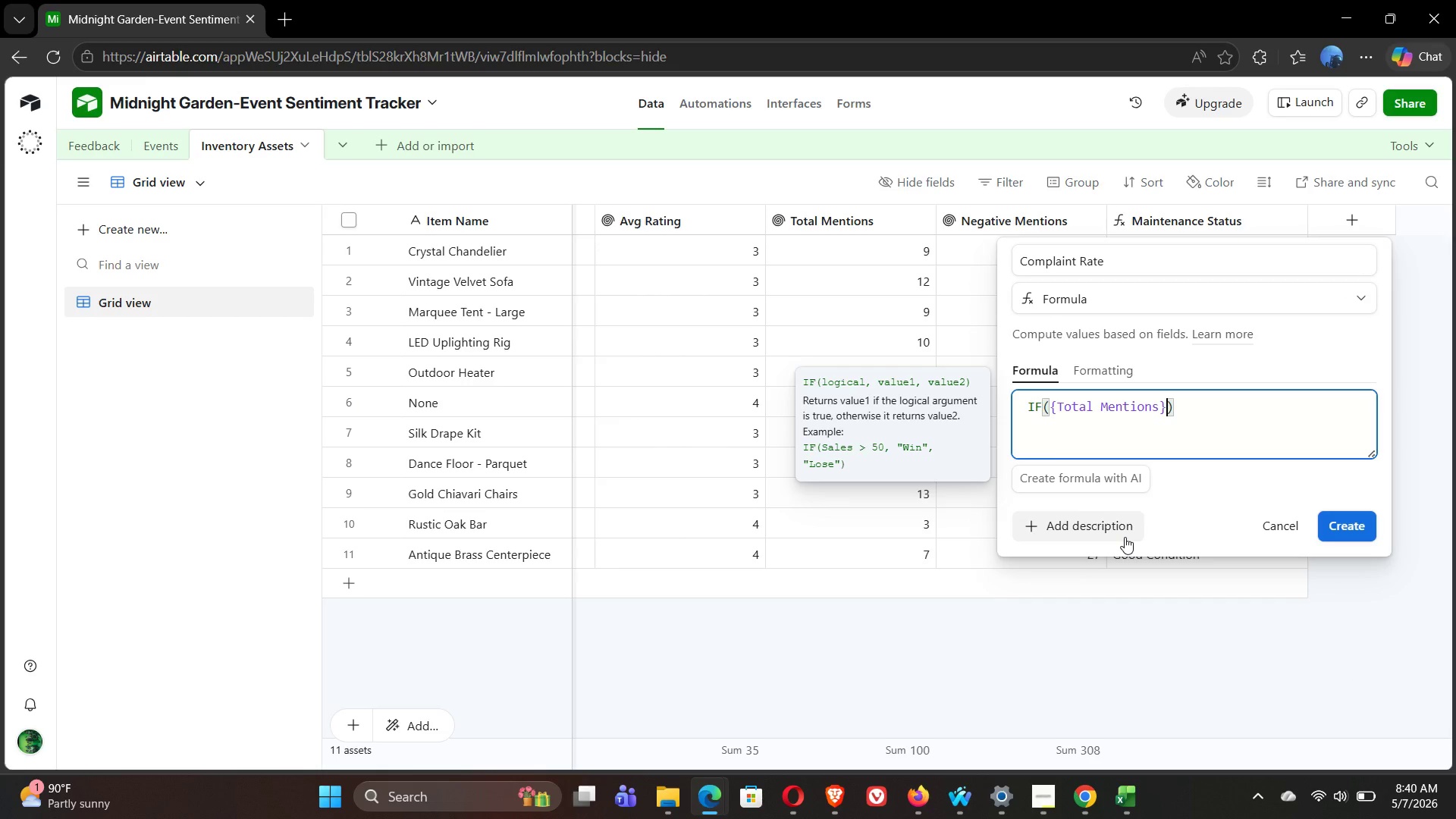 
key(Shift+Period)
 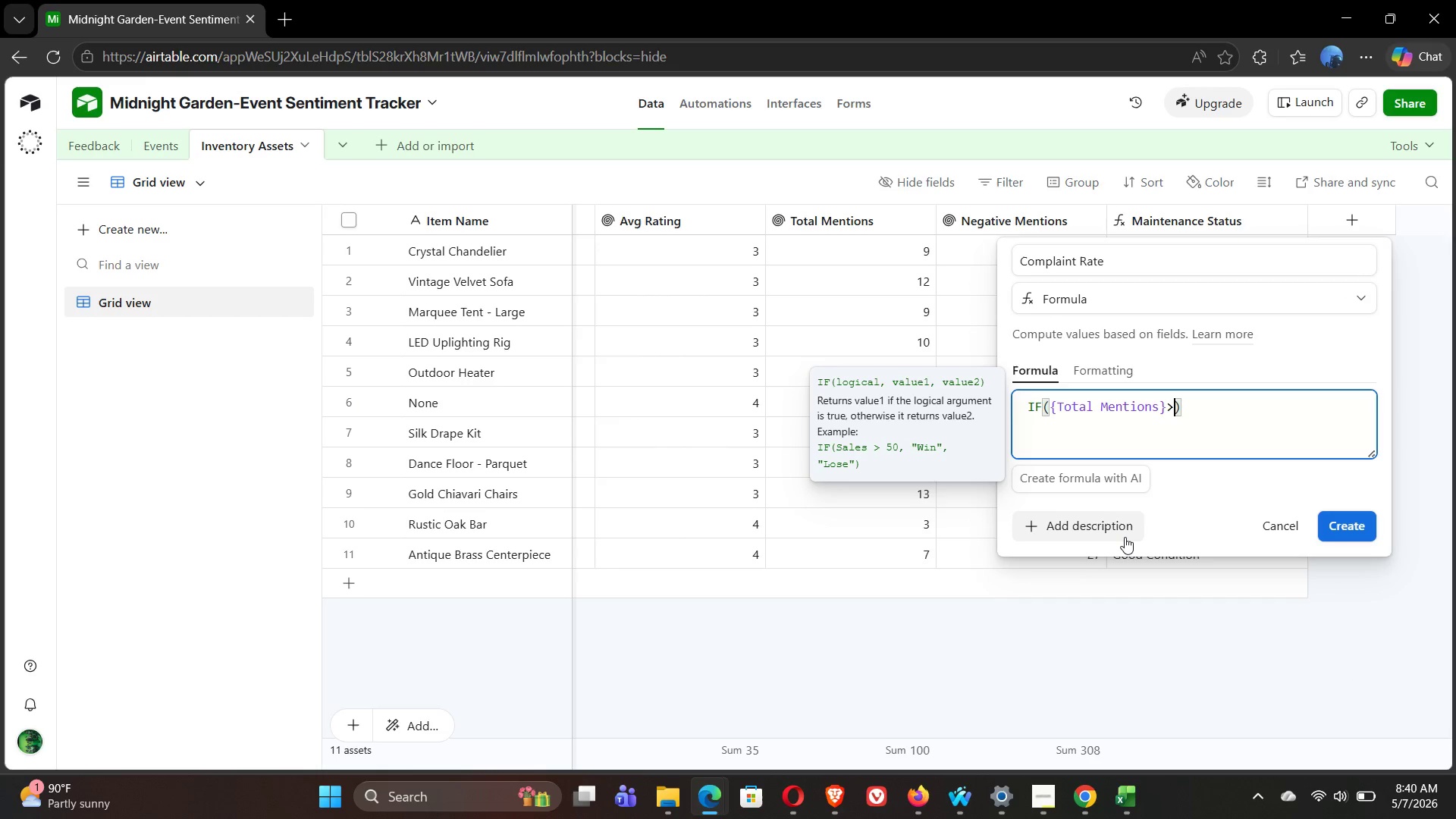 
key(0)
 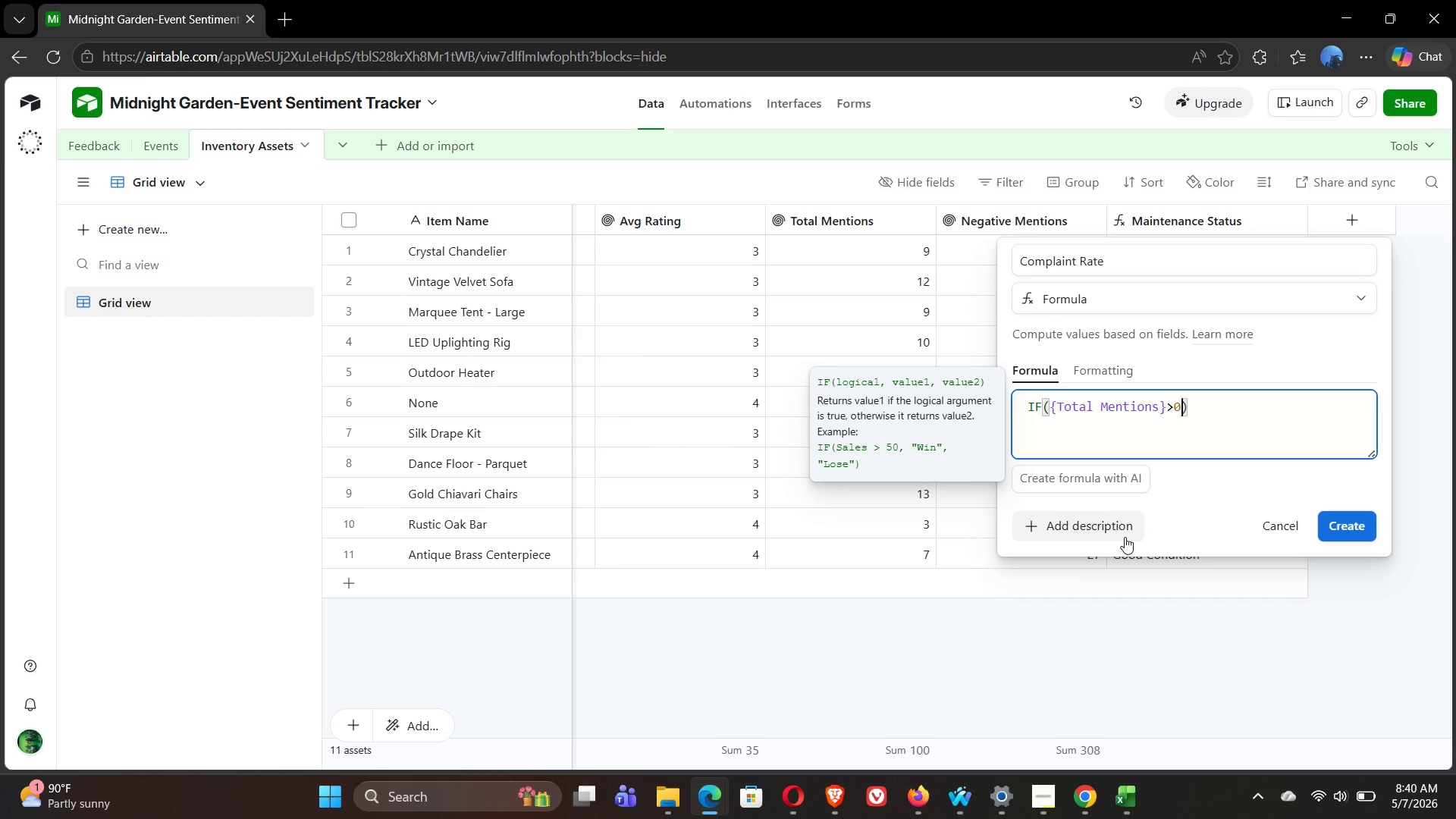 
key(Comma)
 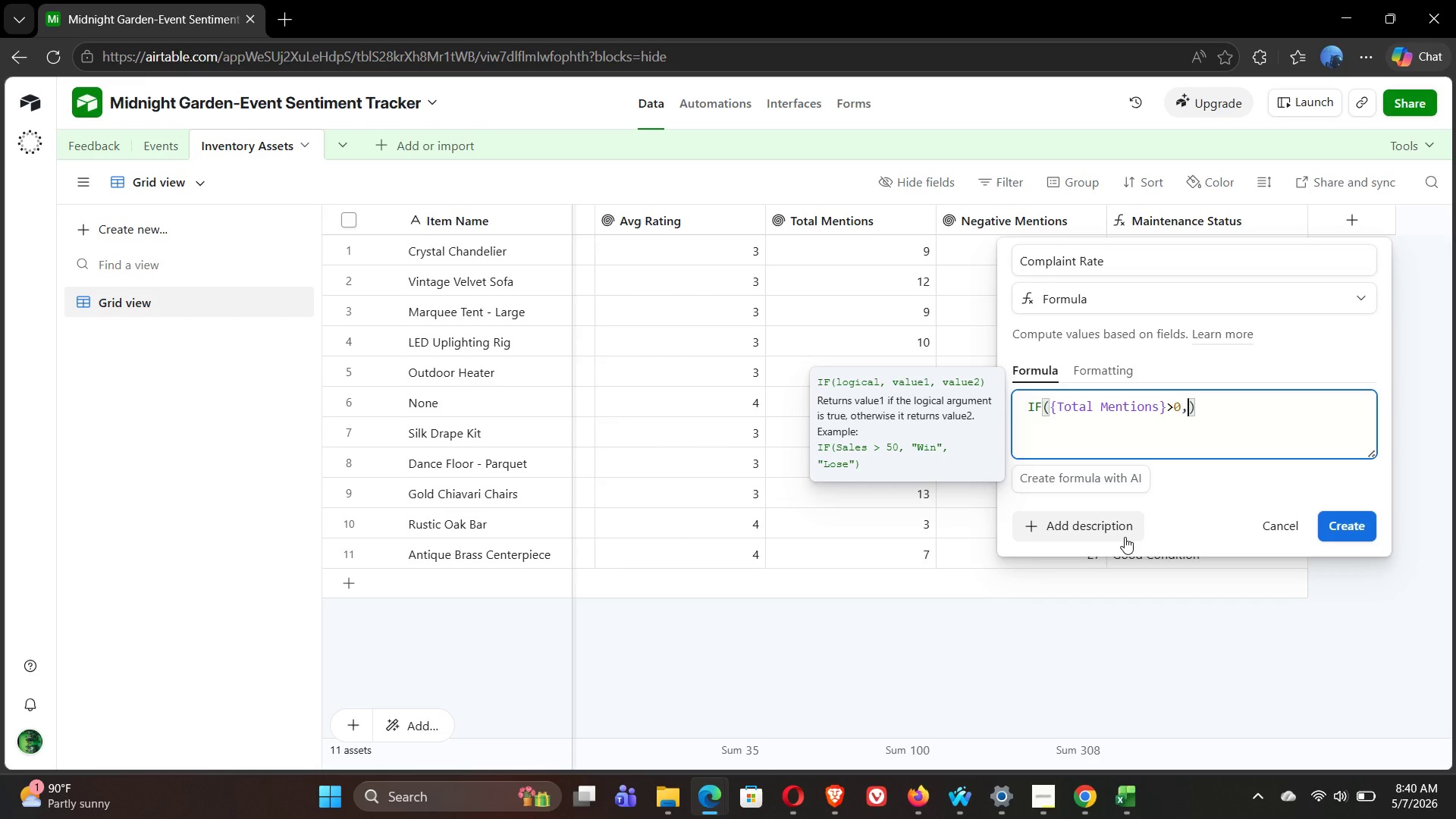 
wait(5.39)
 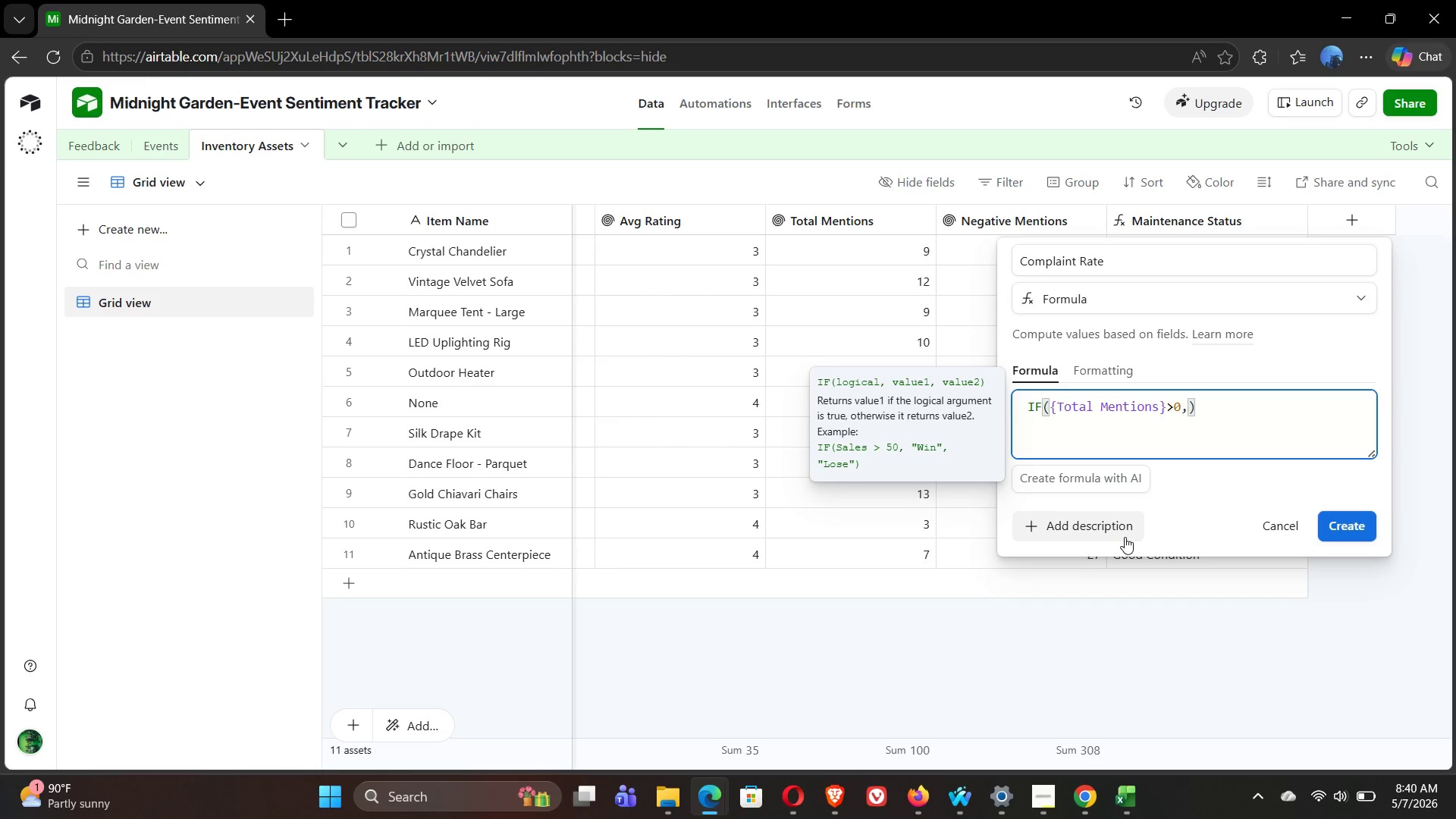 
type(ROUND()
 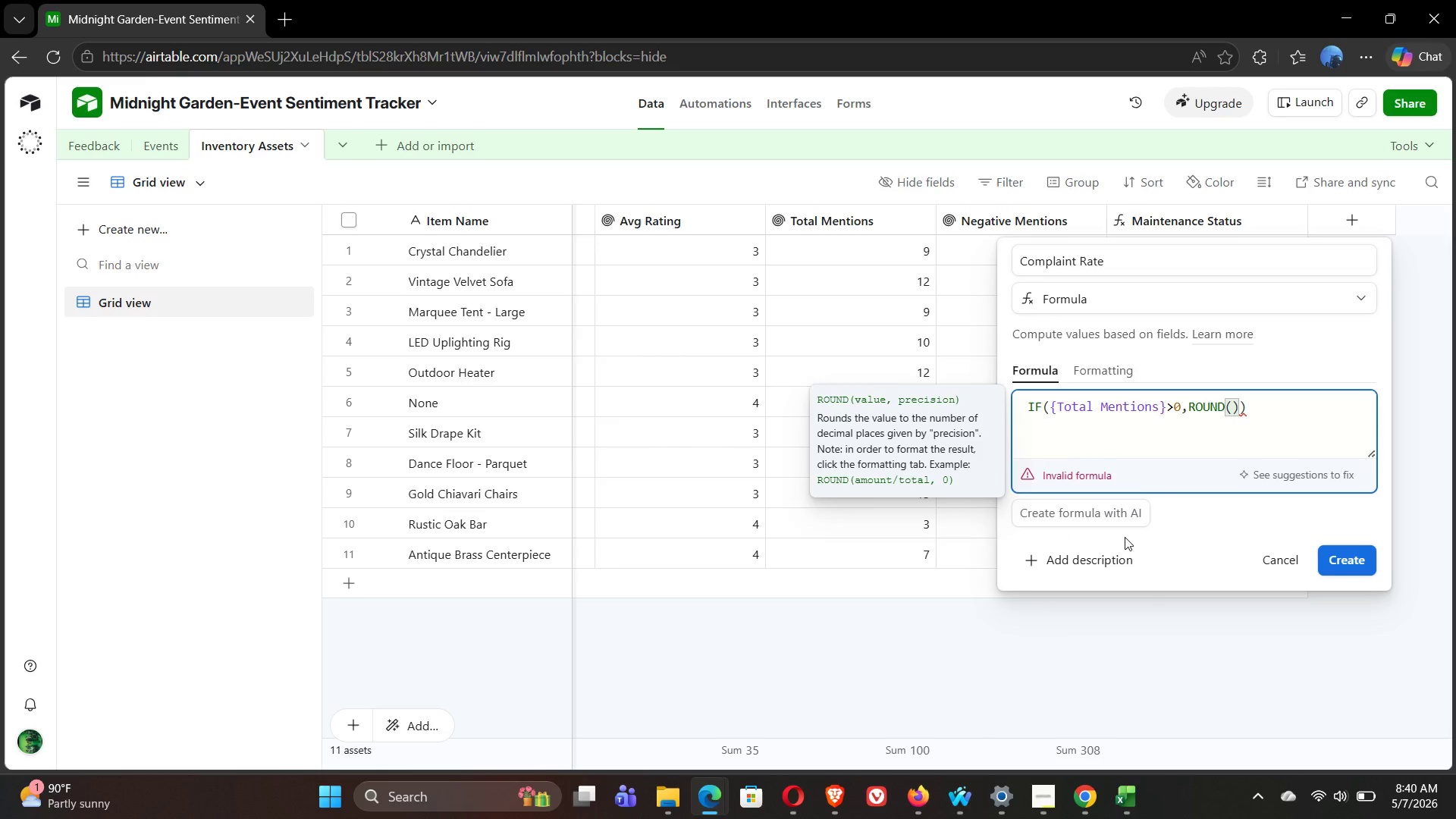 
type(COUNTIF({)
 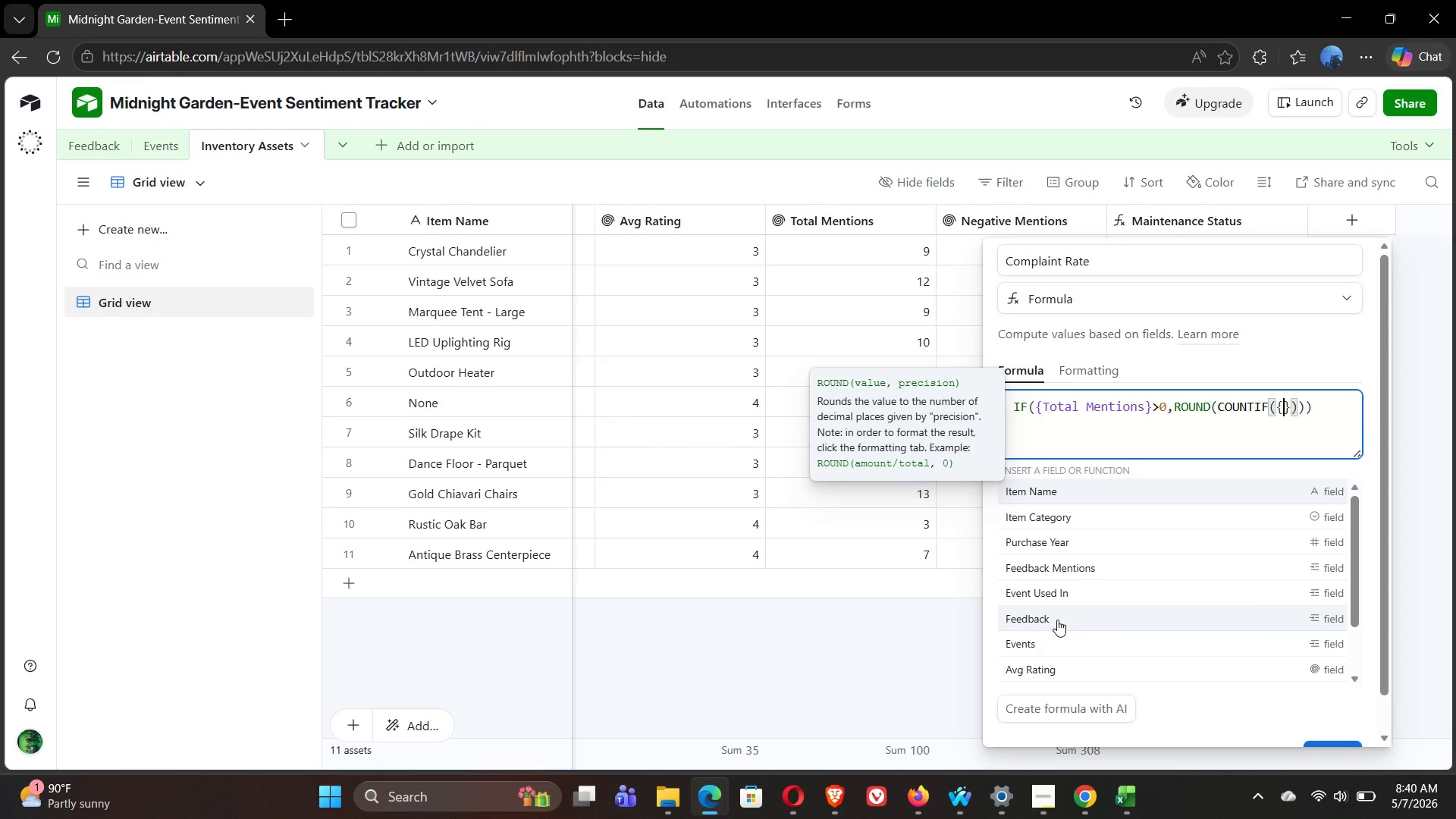 
wait(7.01)
 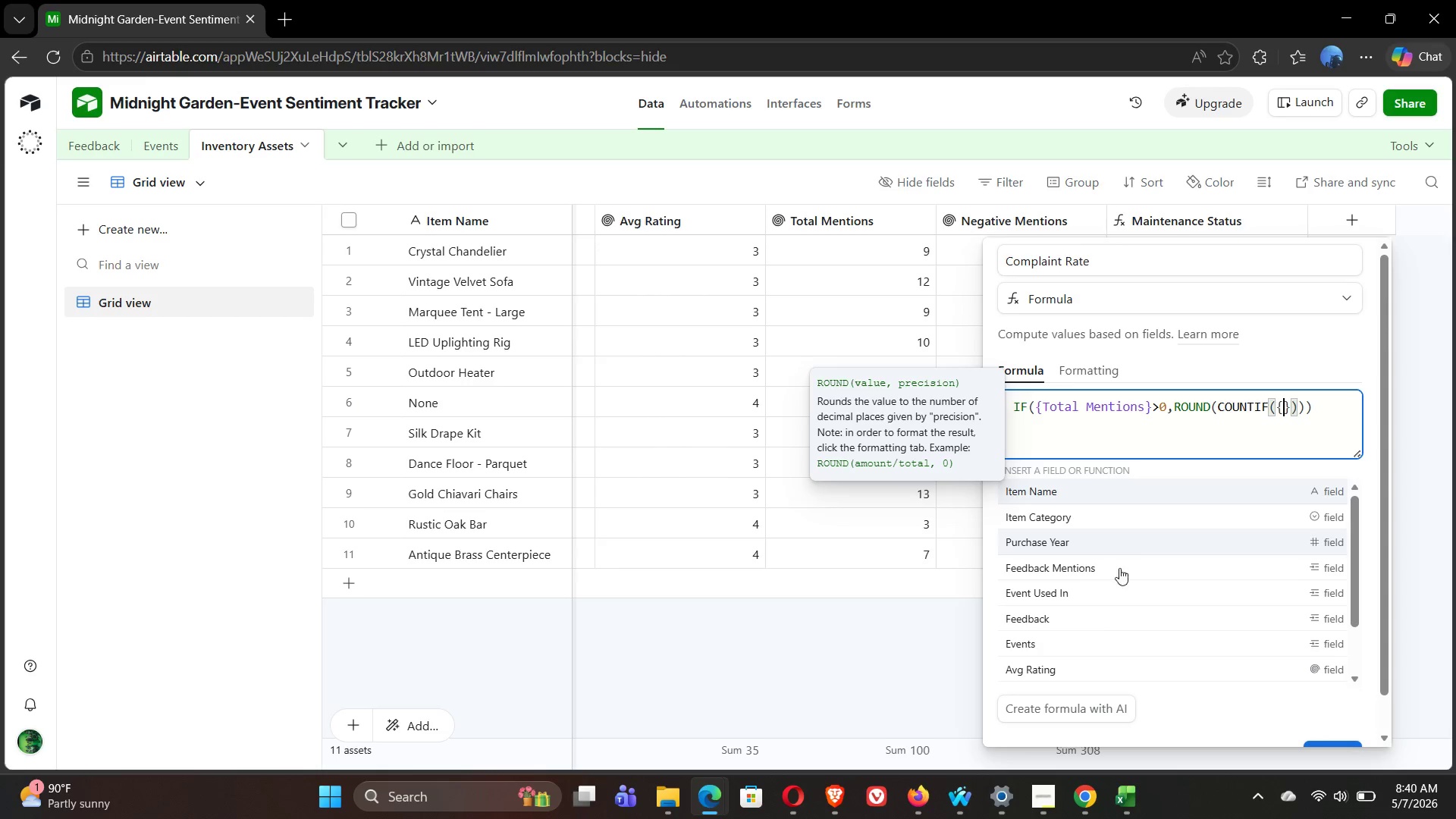 
left_click([1057, 620])
 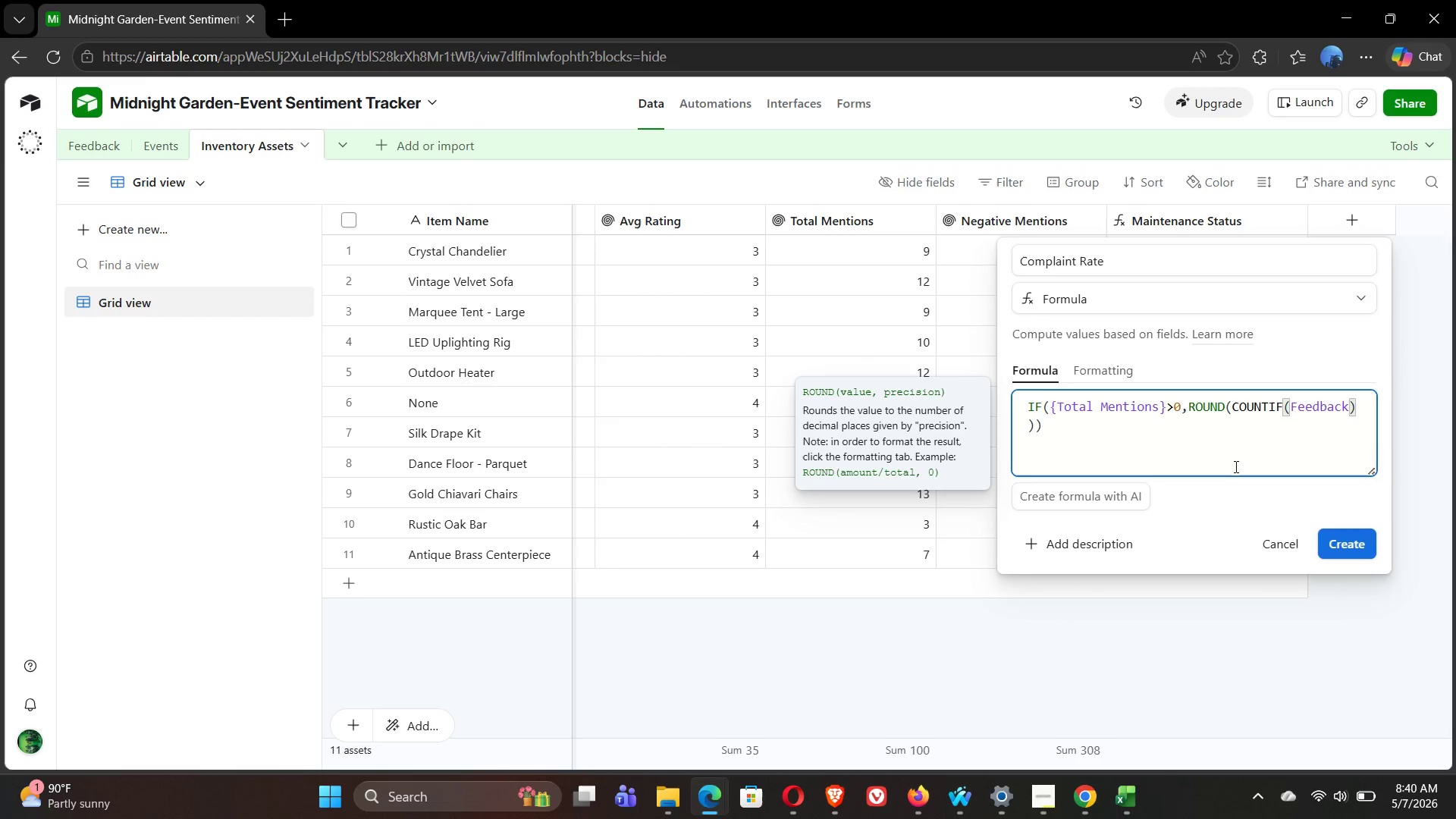 
mouse_move([759, 300])
 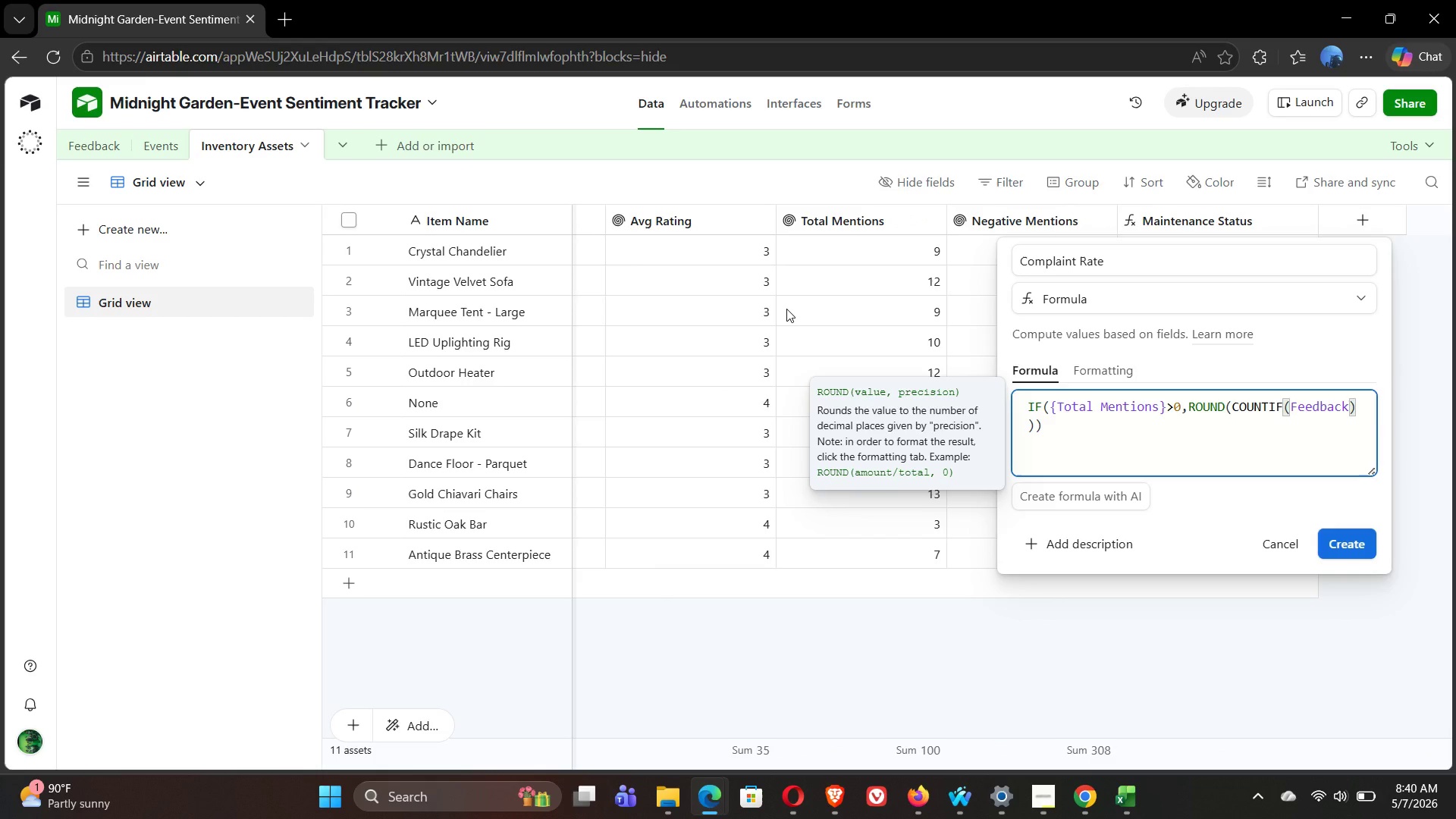 
wait(8.73)
 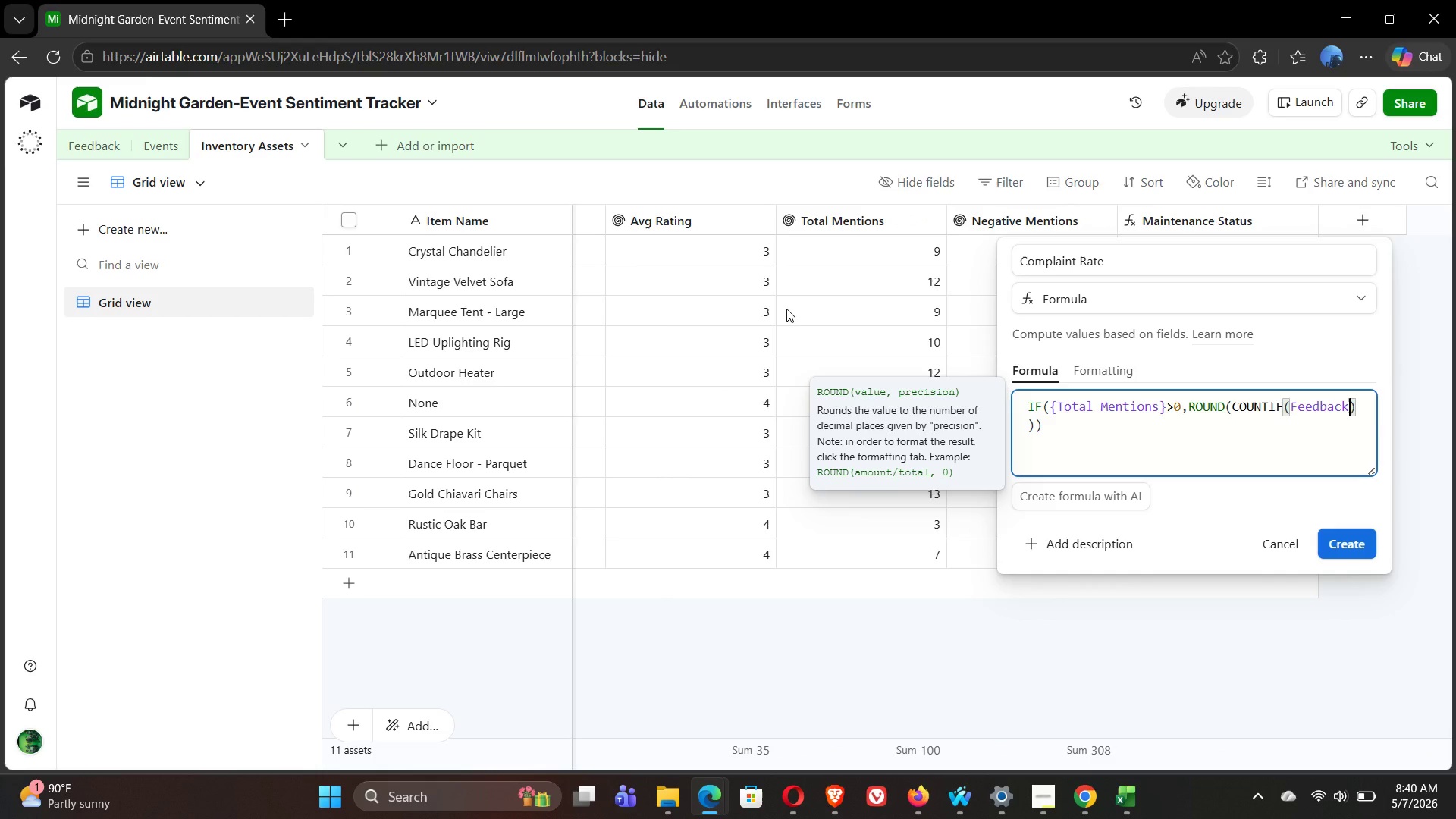 
key(Shift+BracketRight)
 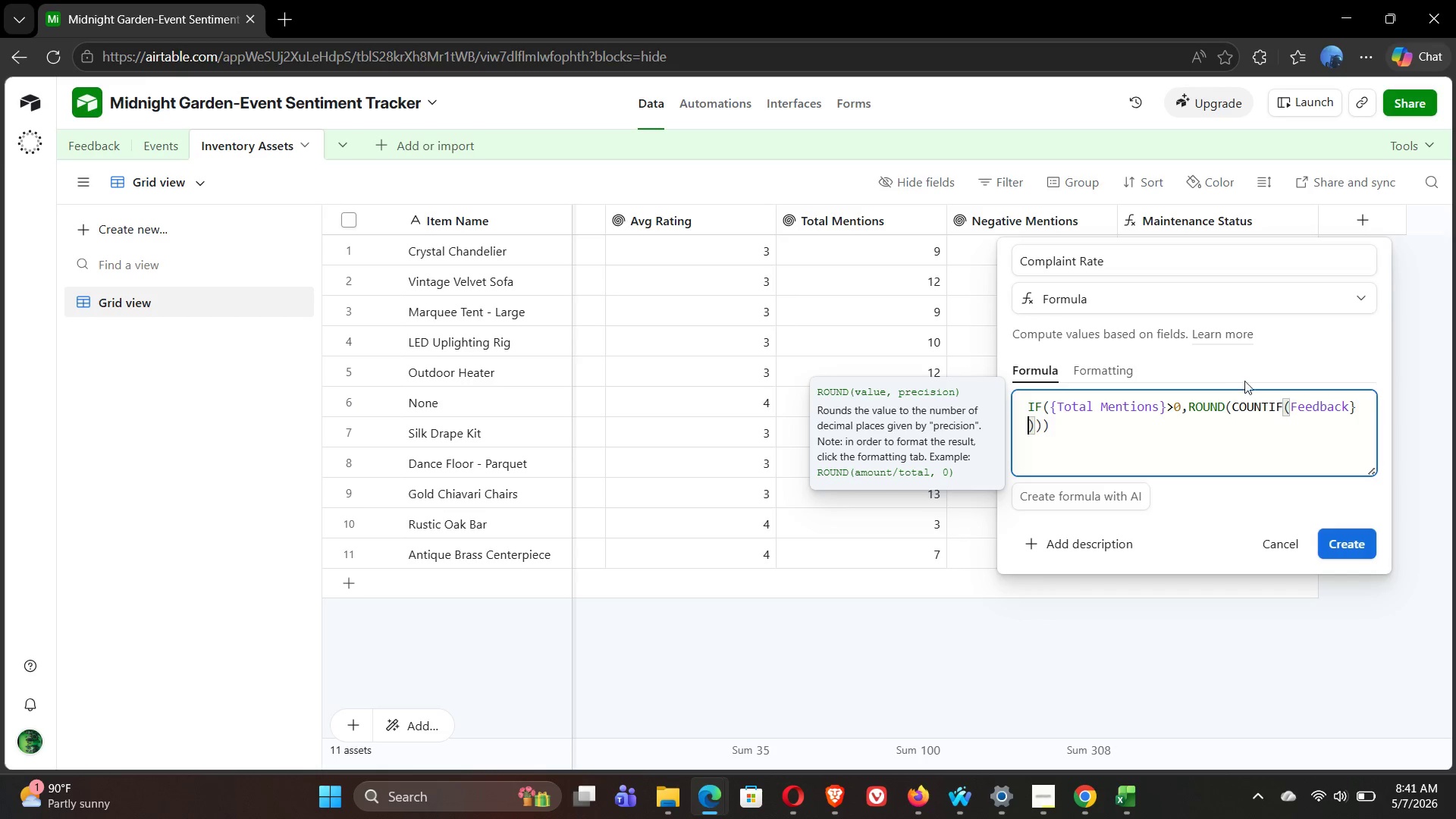 
left_click([1289, 410])
 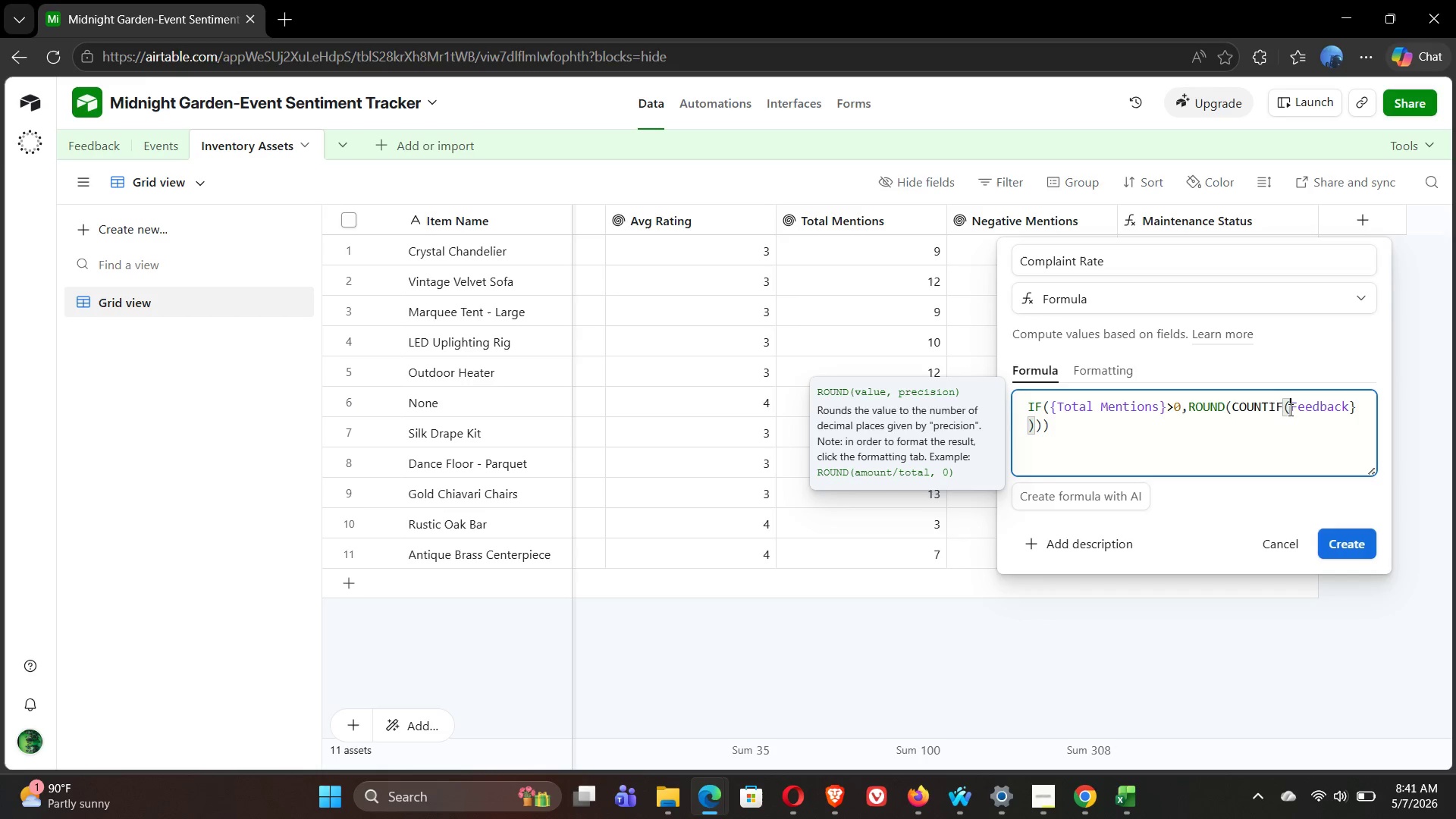 
key(Shift+BracketLeft)
 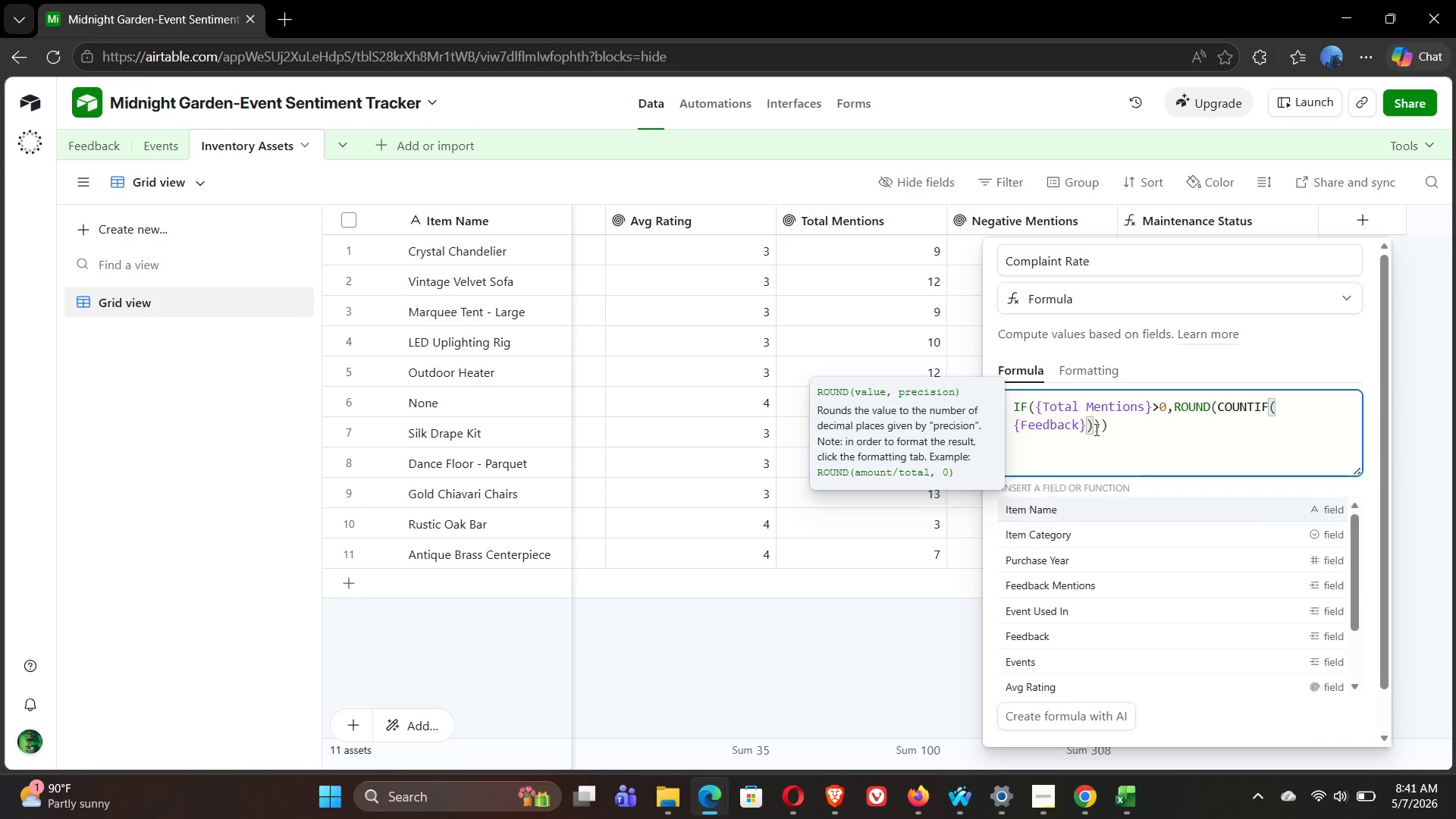 
left_click([1086, 426])
 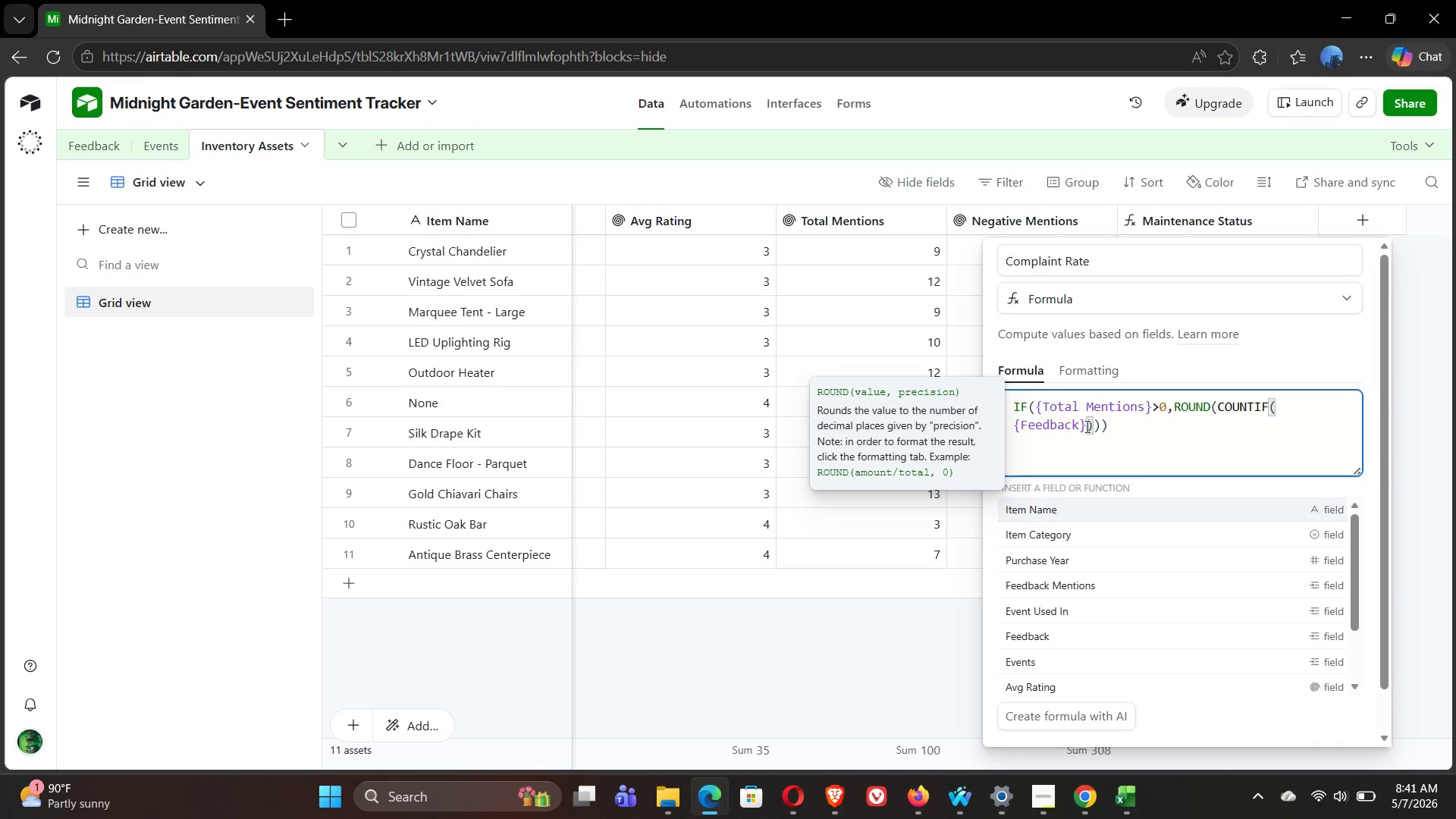 
wait(7.52)
 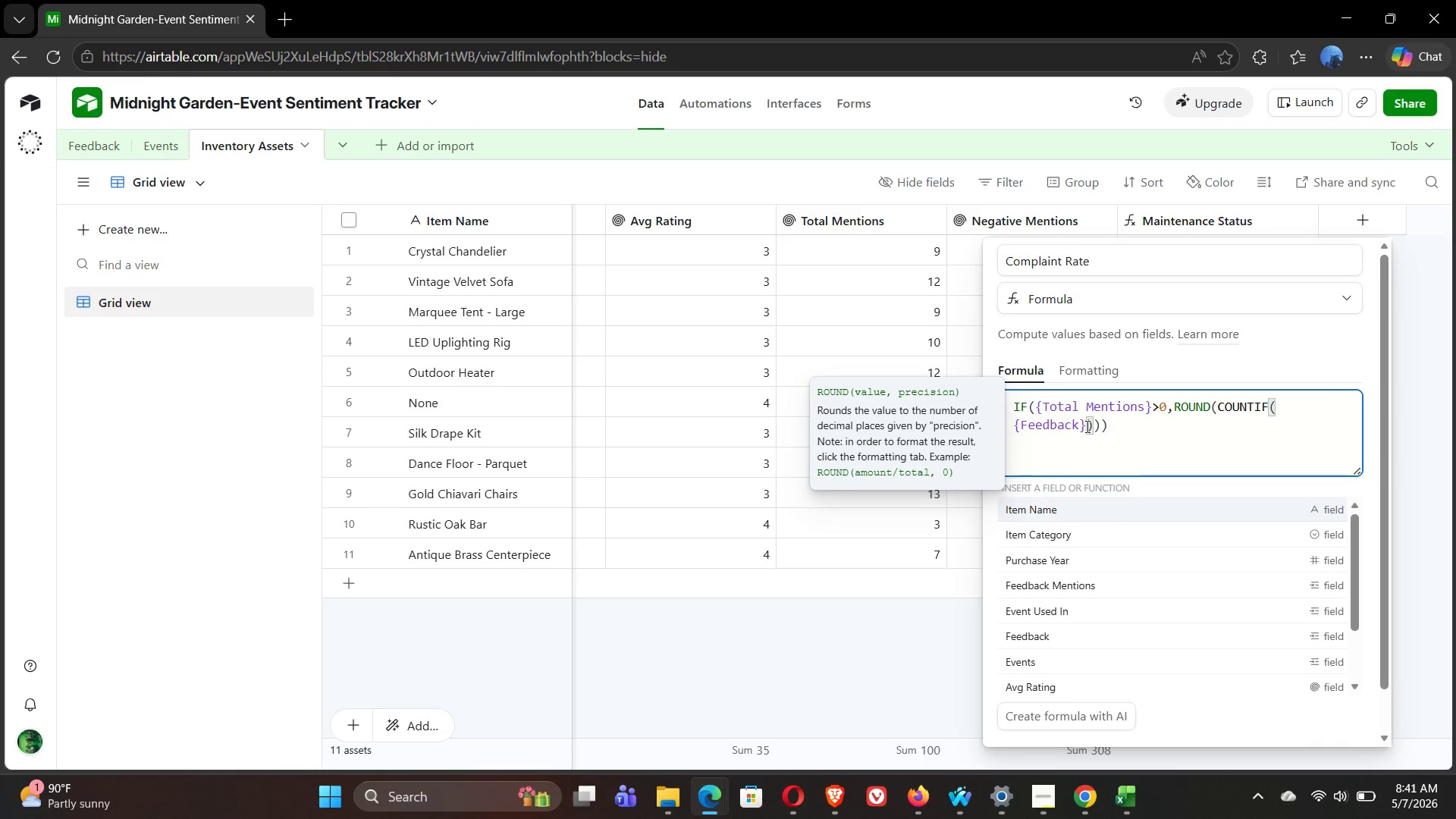 
key(Comma)
 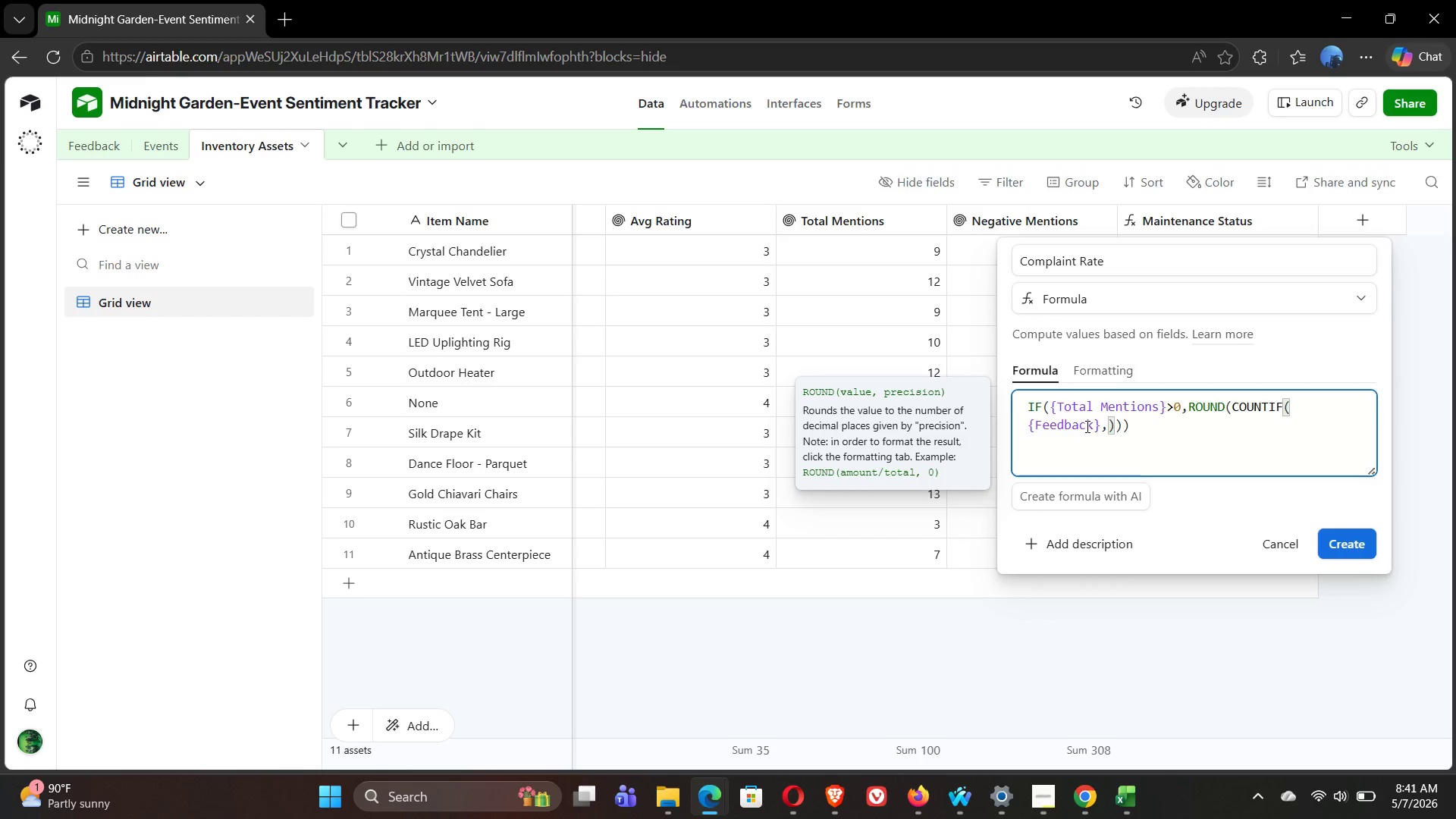 
wait(14.7)
 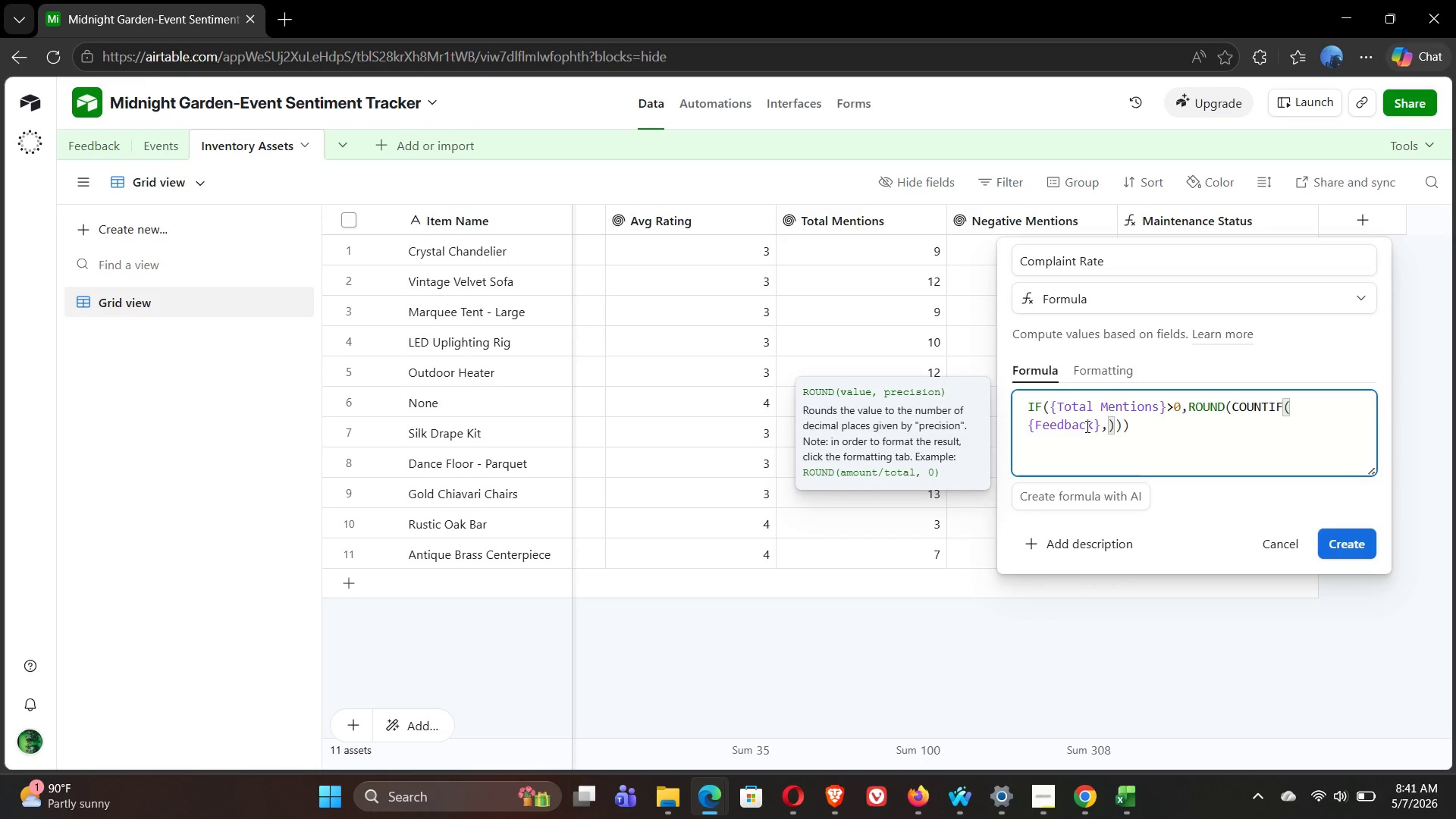 
key(Space)
 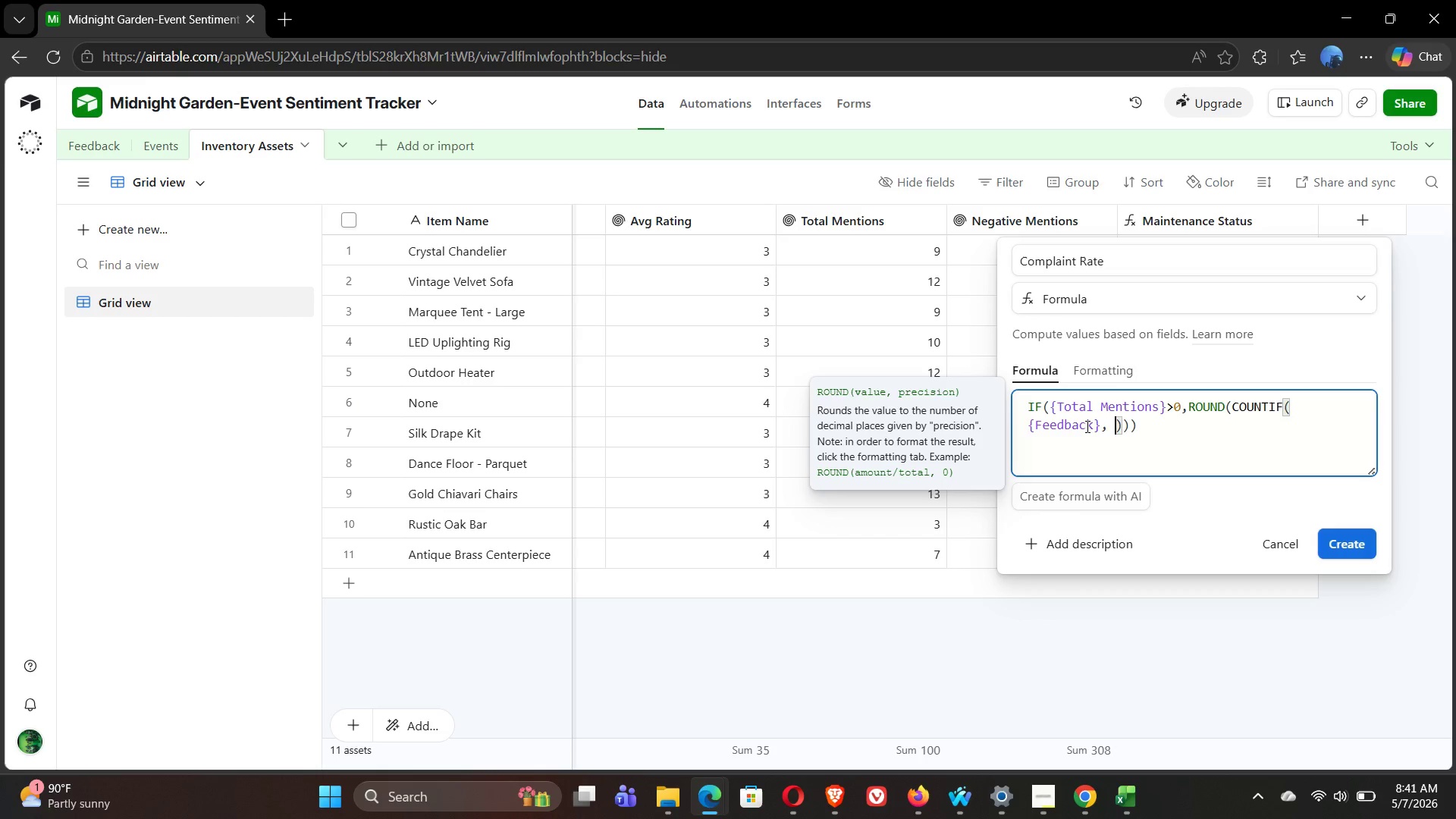 
key(Shift+Quote)
 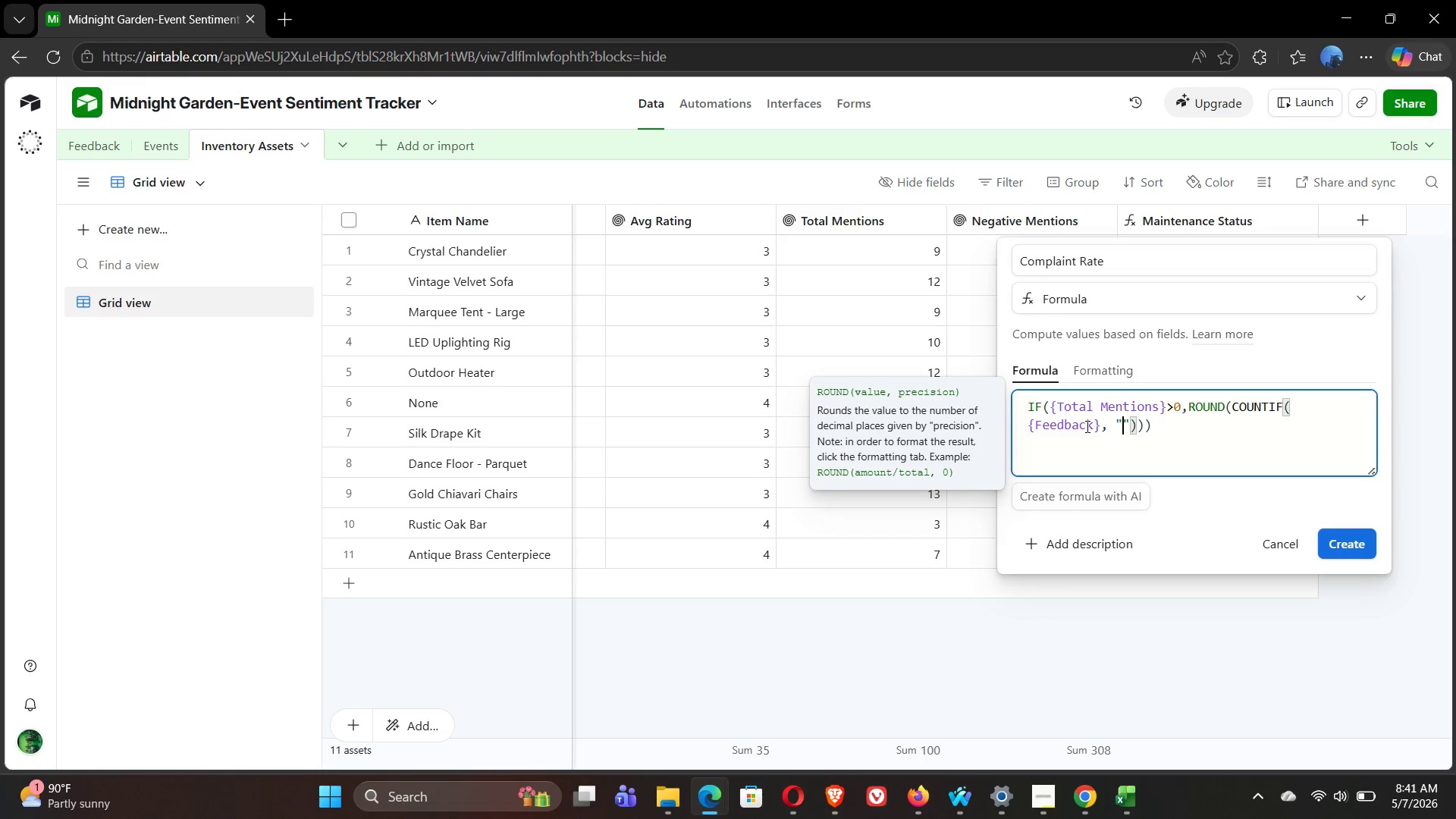 
wait(5.62)
 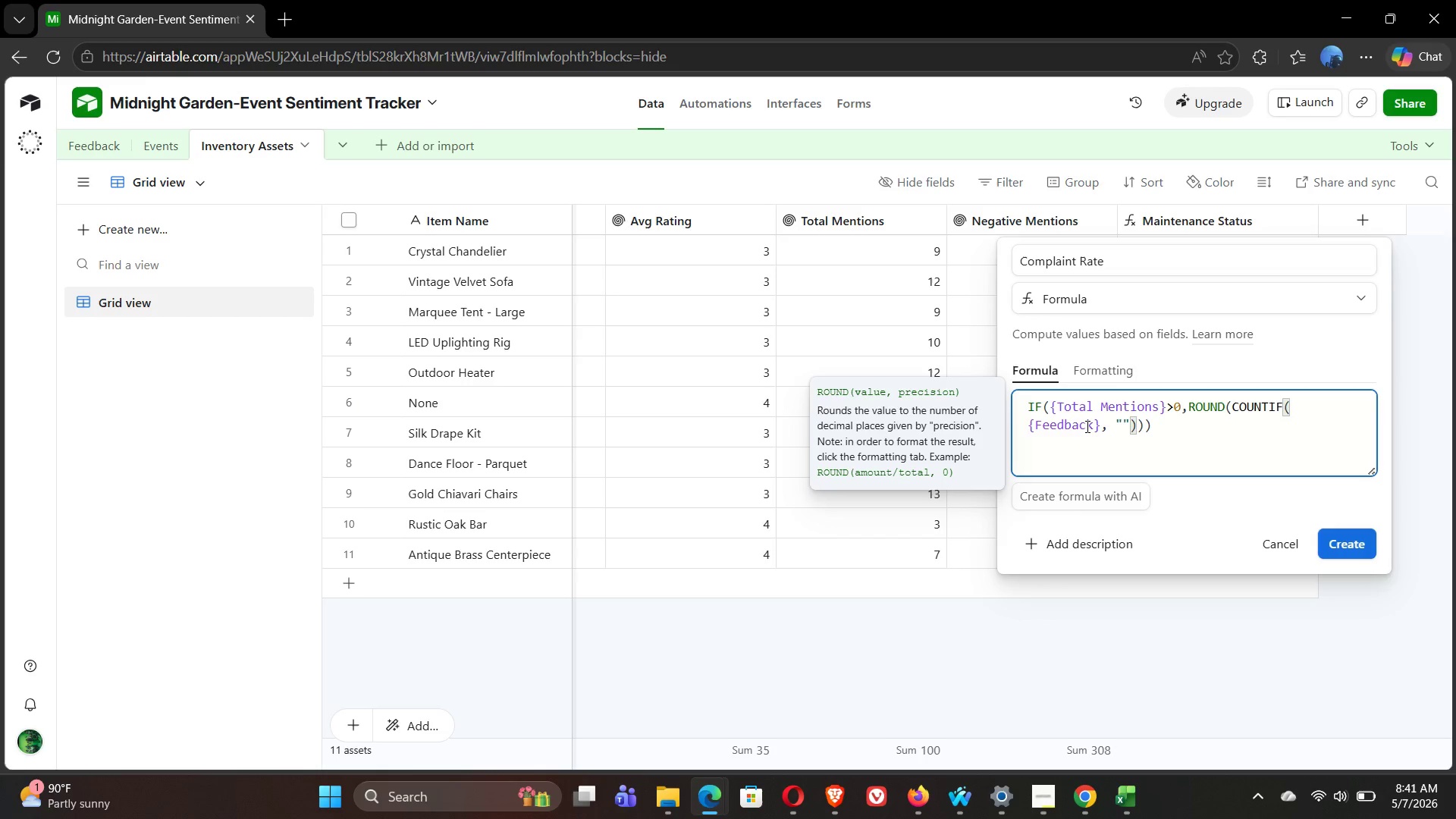 
type(Rating)
 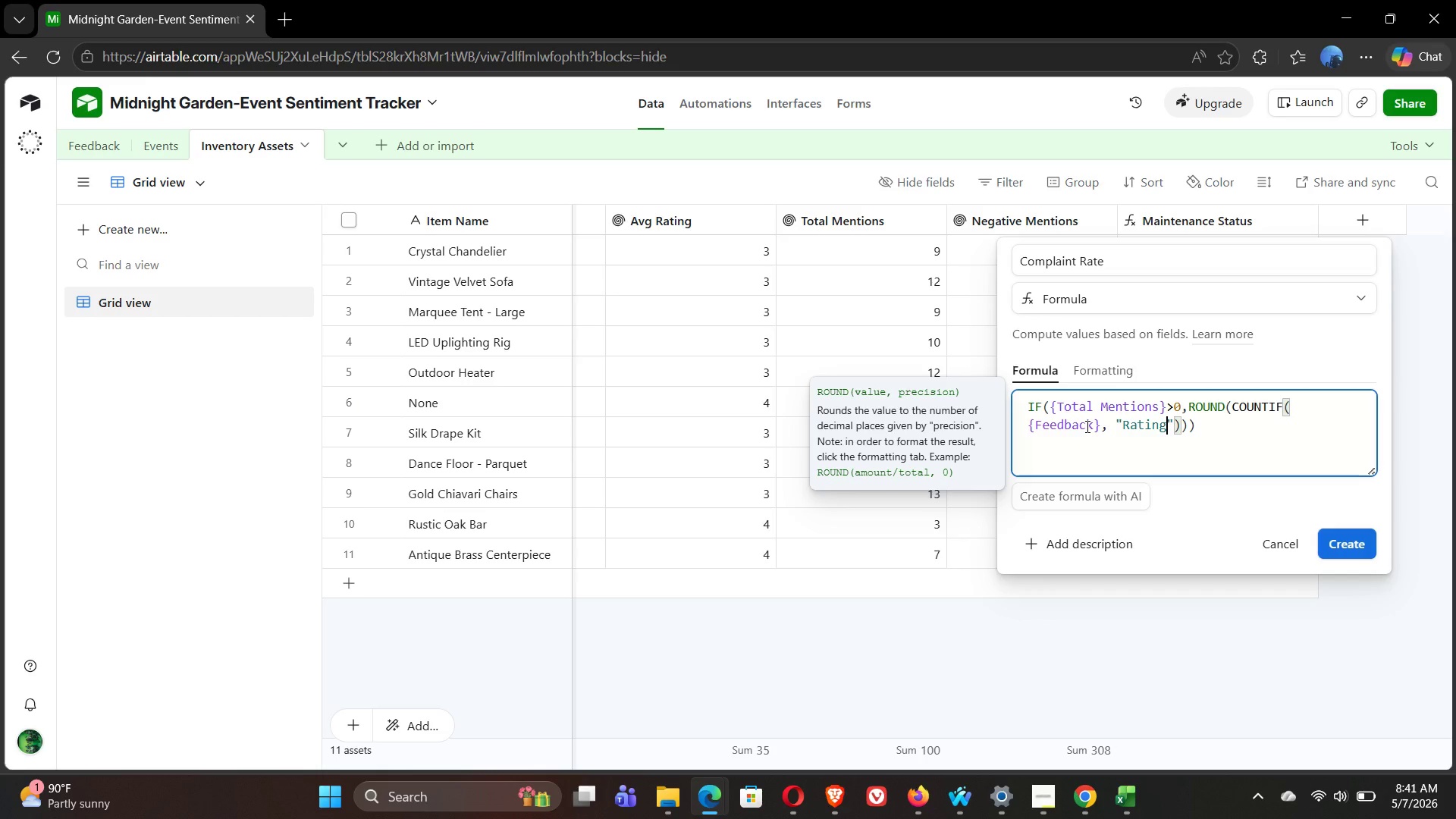 
wait(5.55)
 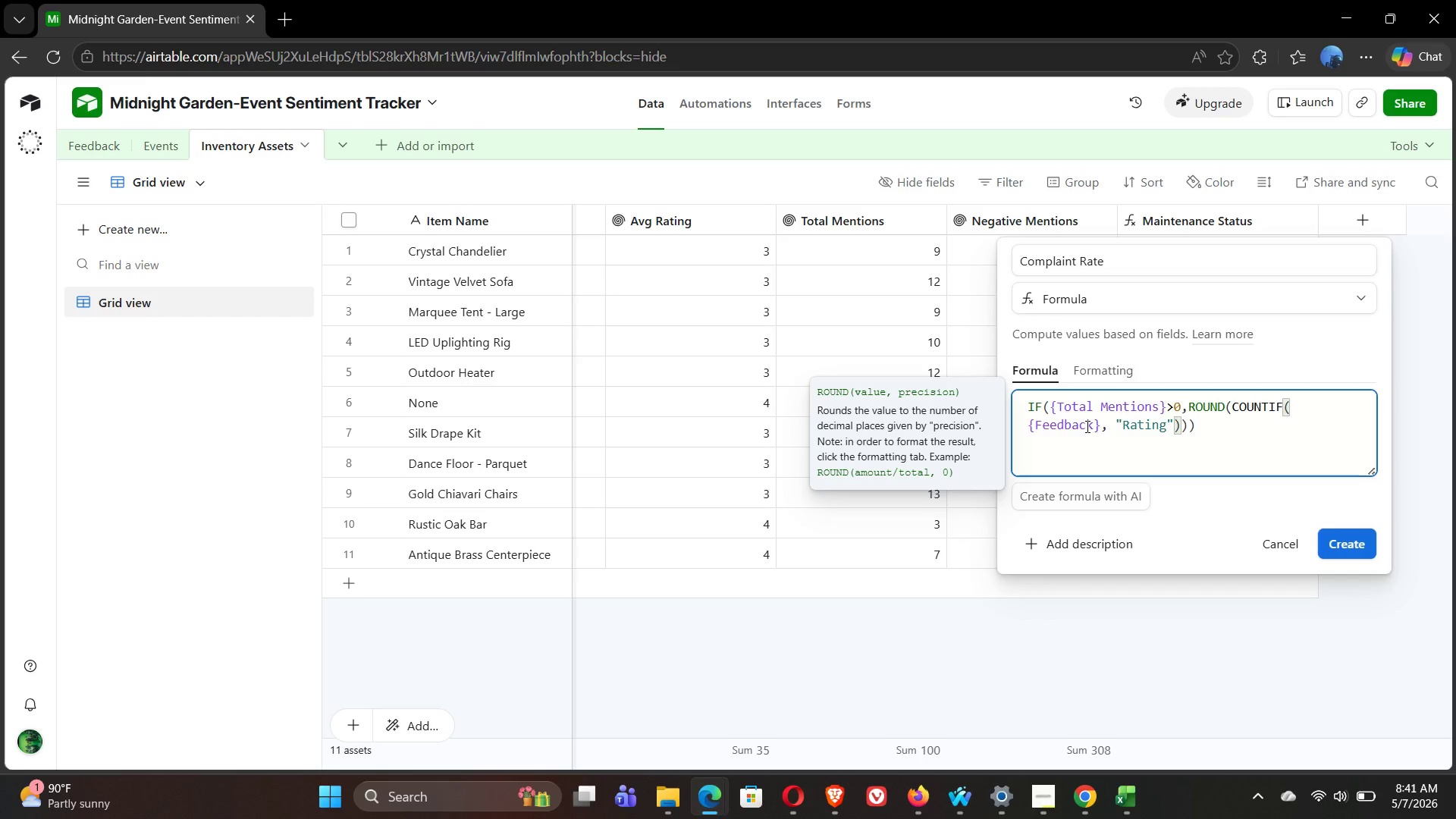 
key(Space)
 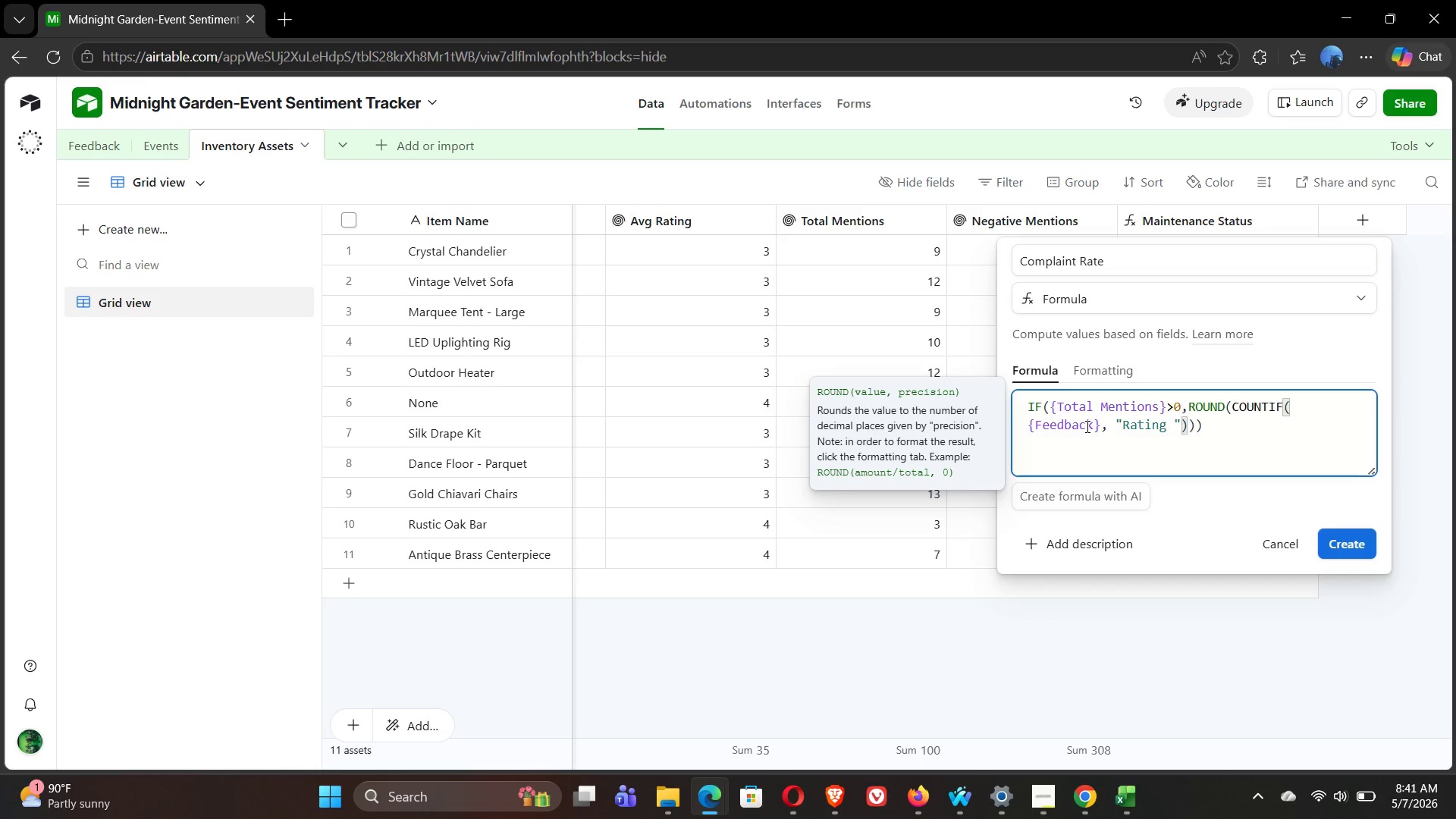 
key(Shift+ShiftLeft)
 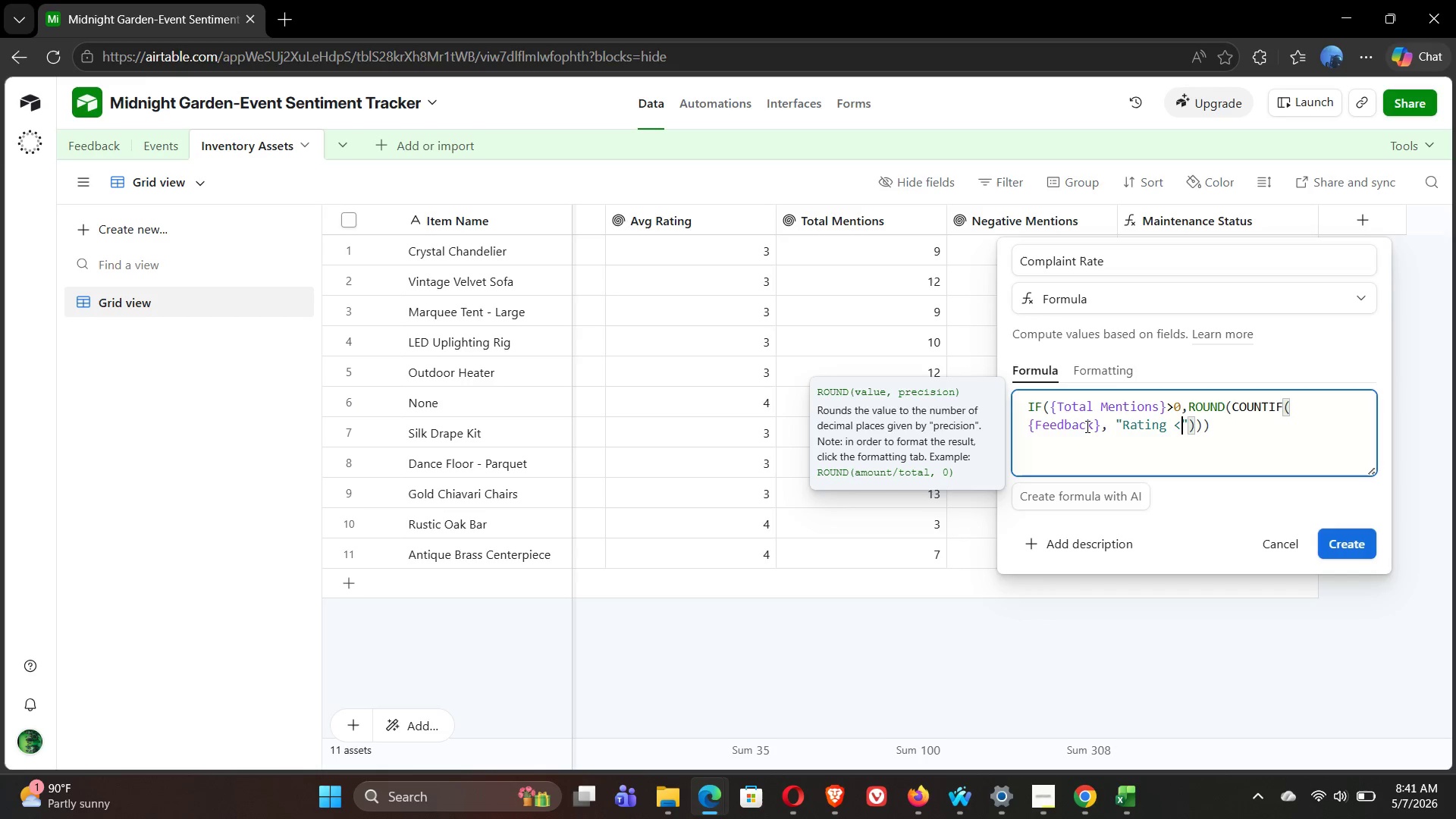 
key(Shift+Comma)
 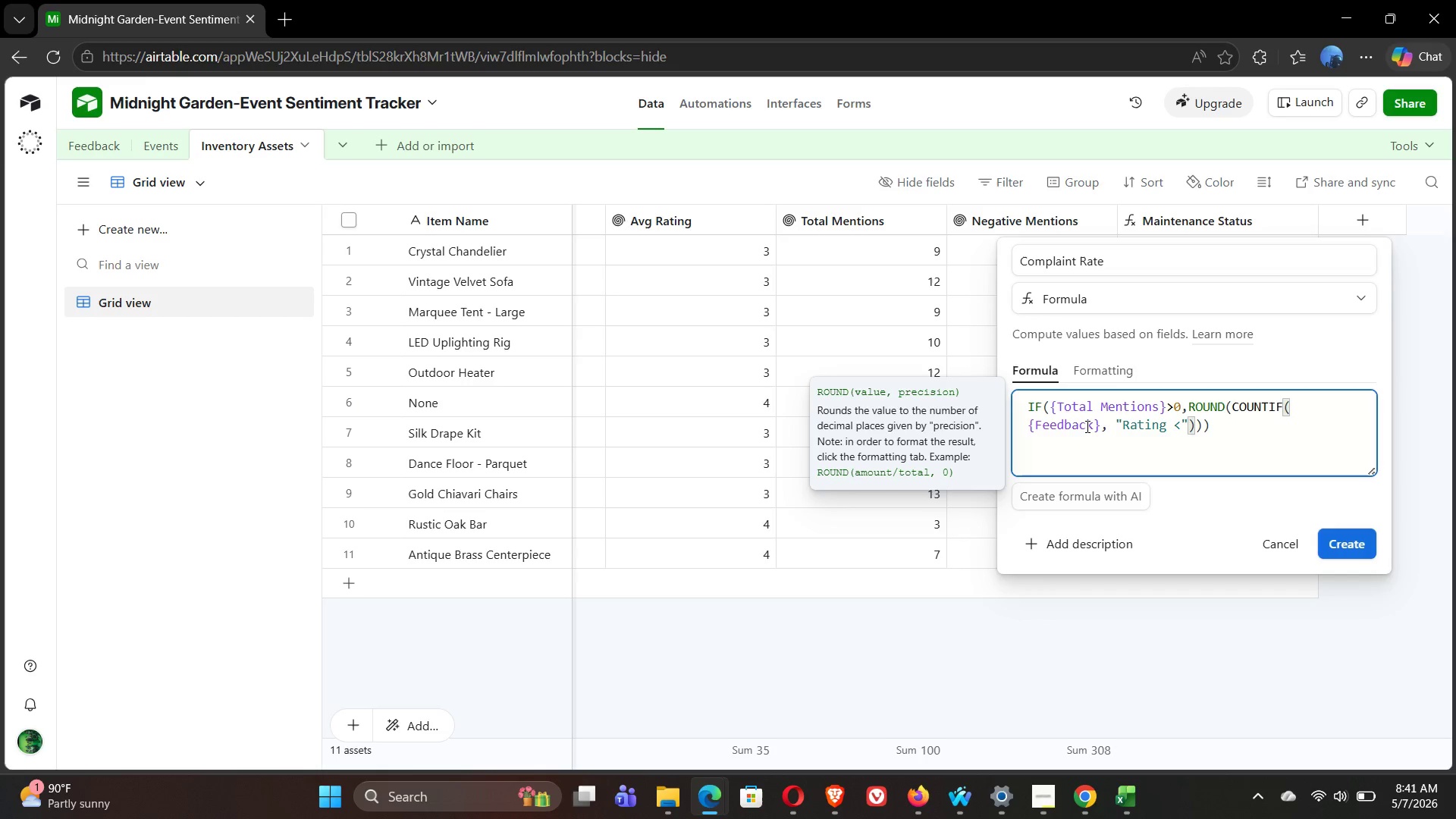 
key(3)
 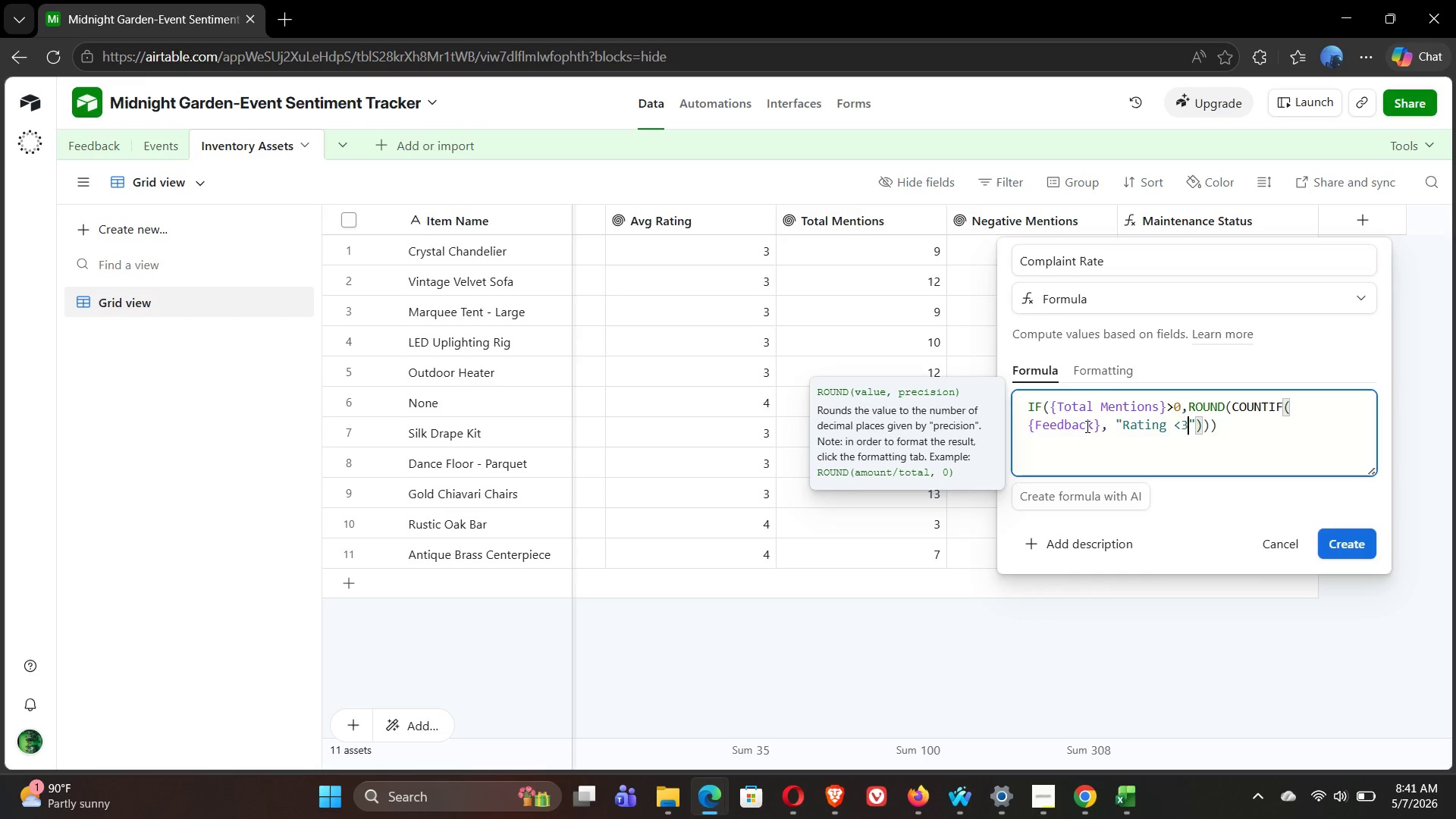 
hold_key(key=ShiftLeft, duration=0.84)
 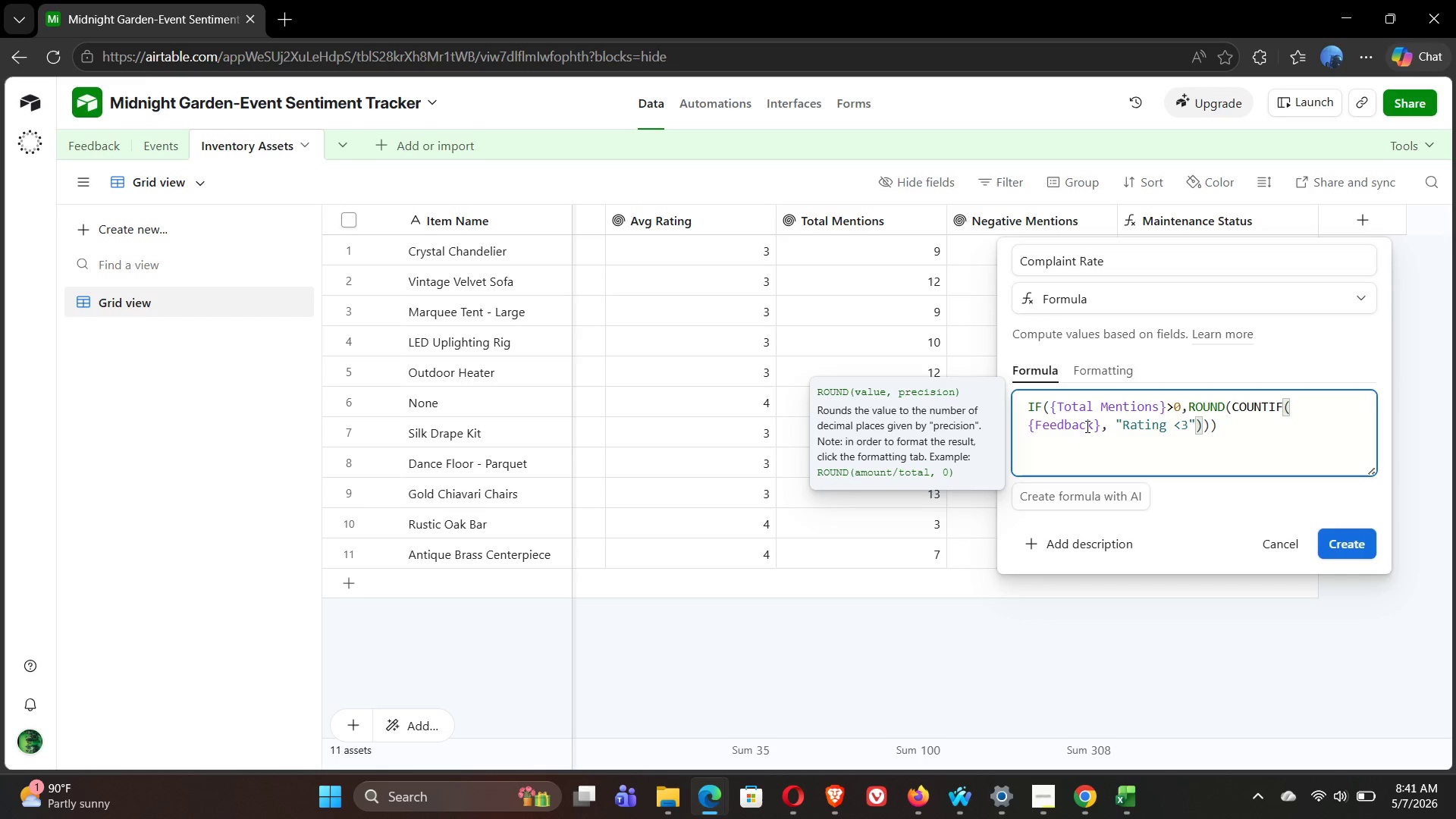 
key(ArrowRight)
 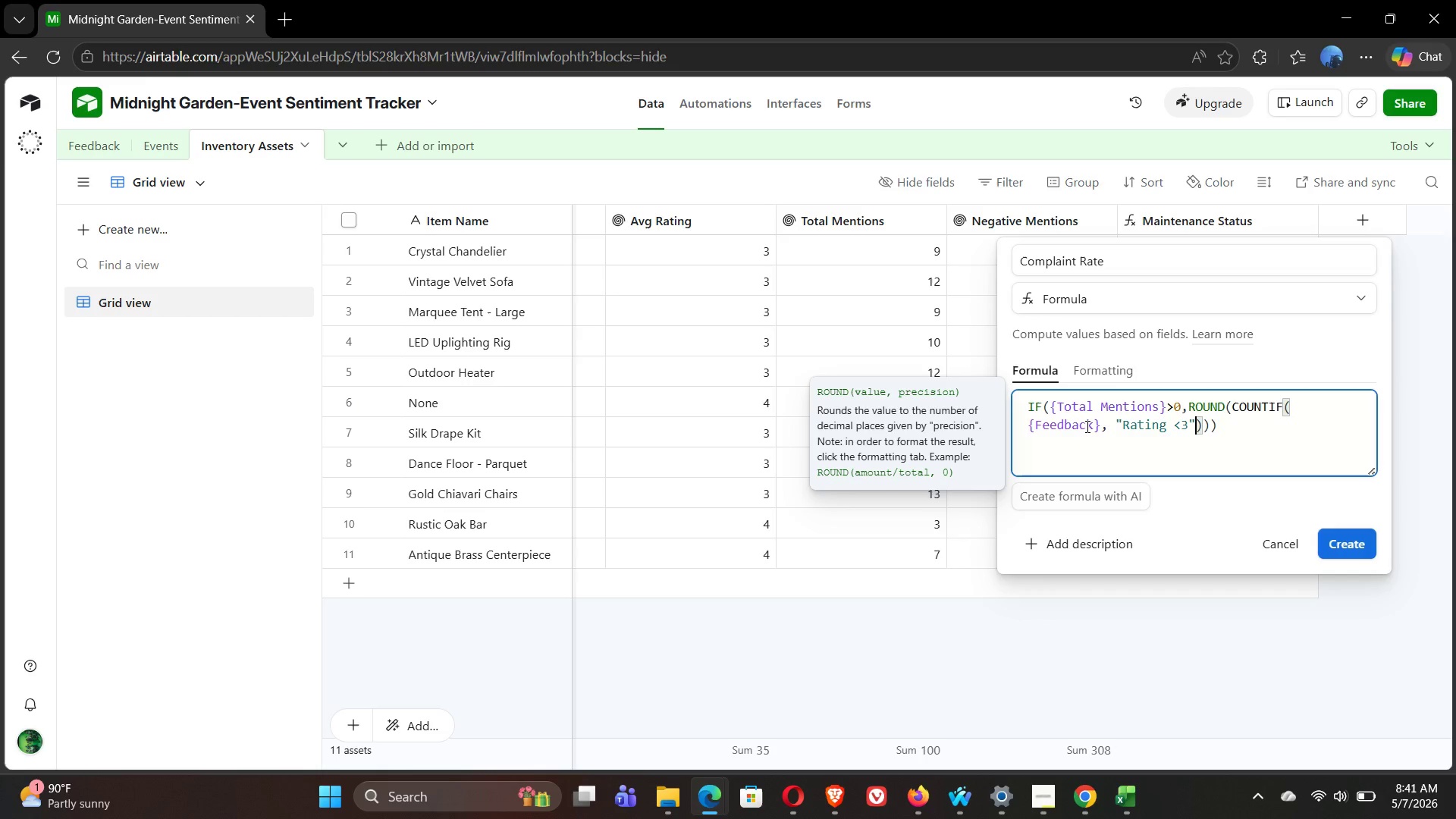 
key(ArrowRight)
 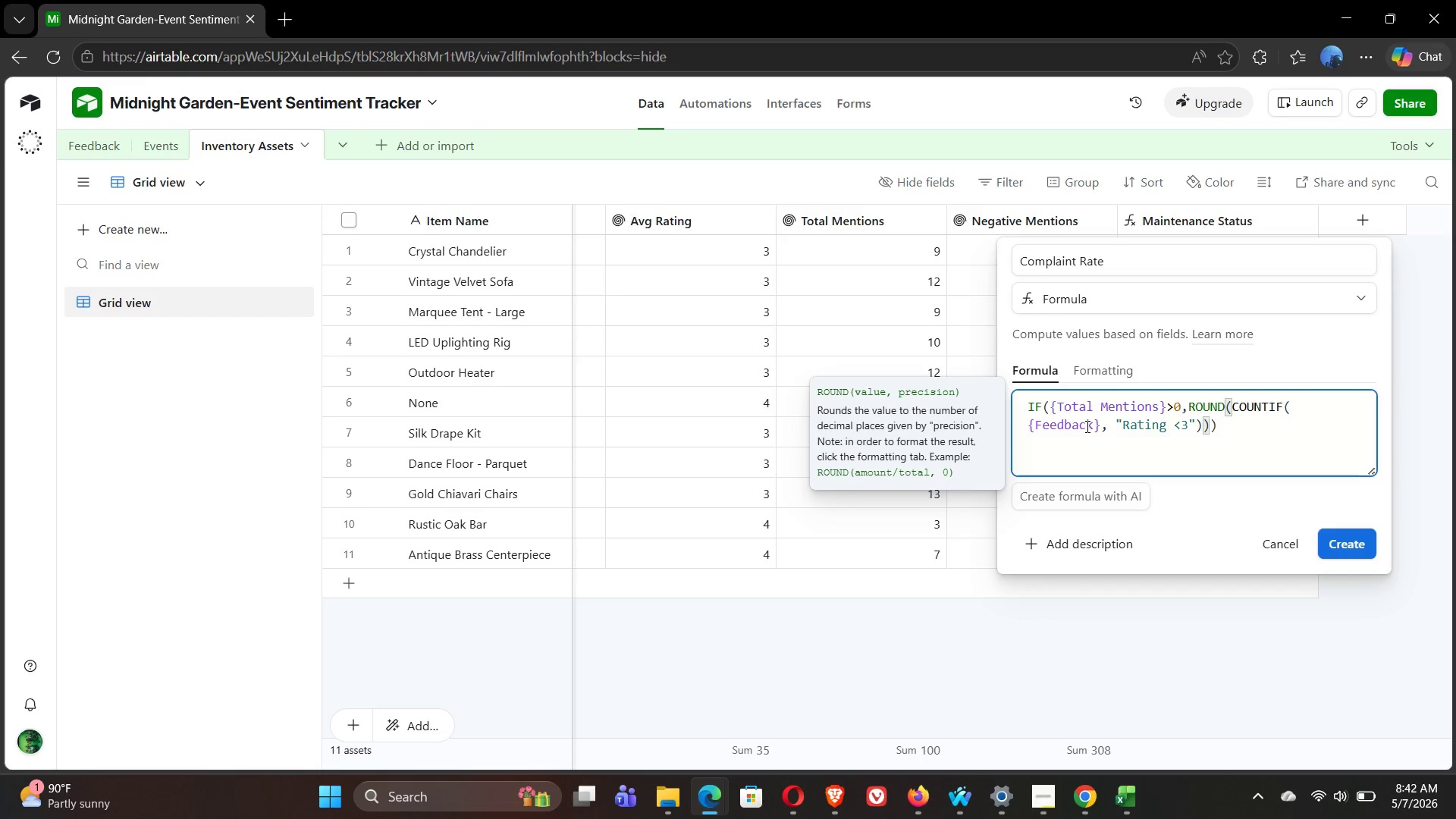 
key(Slash)
 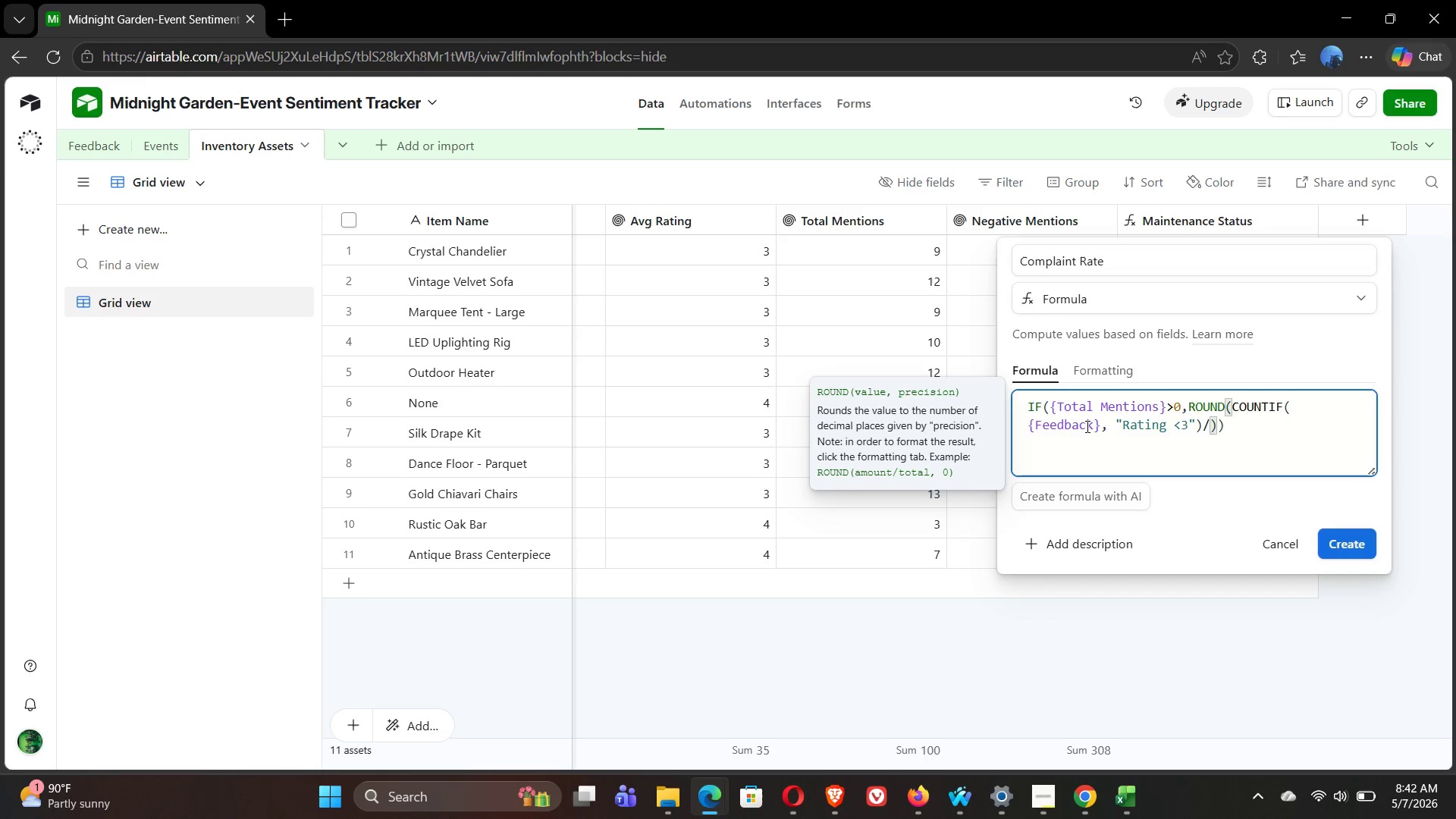 
wait(11.55)
 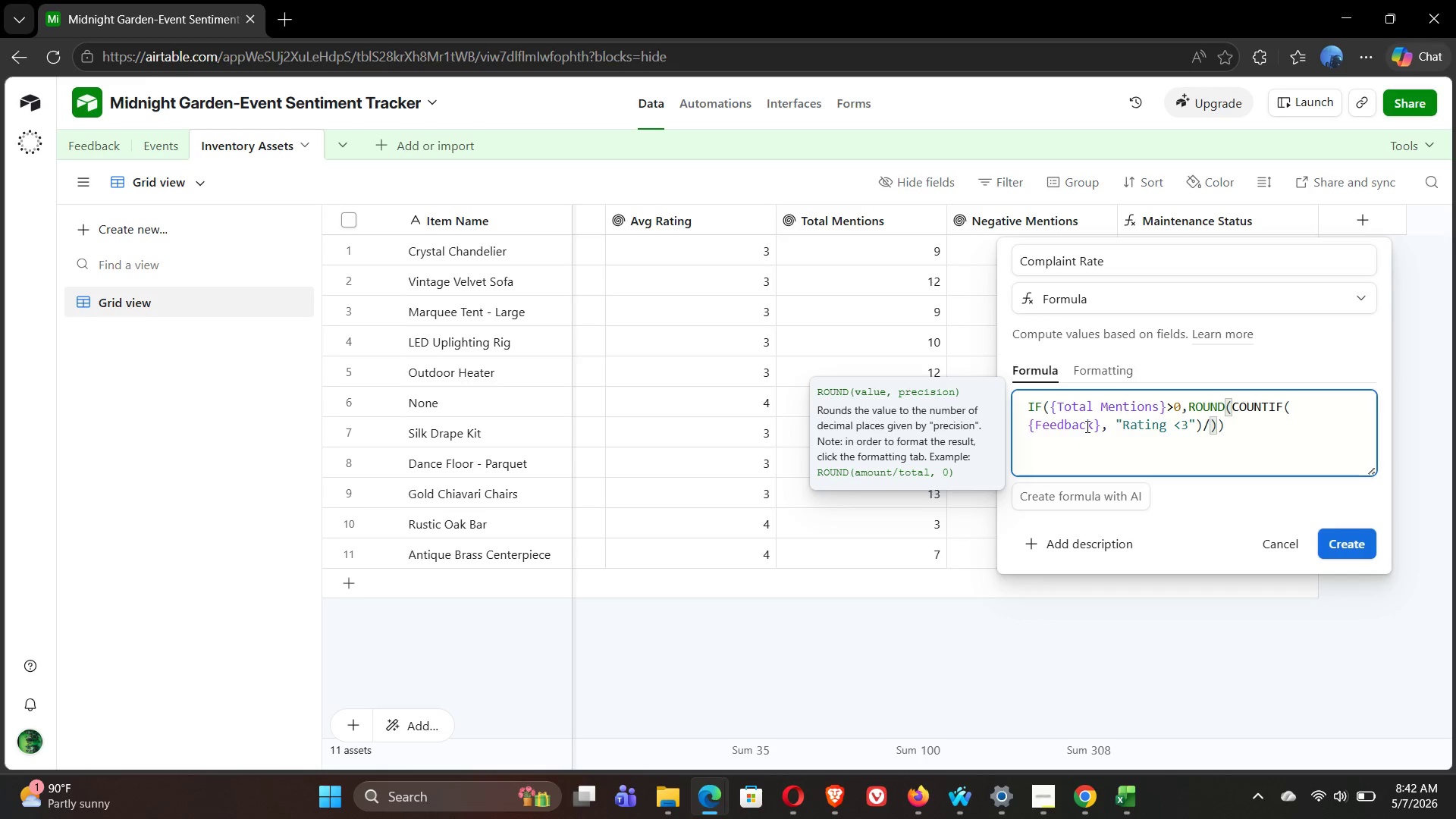 
key(Shift+BracketLeft)
 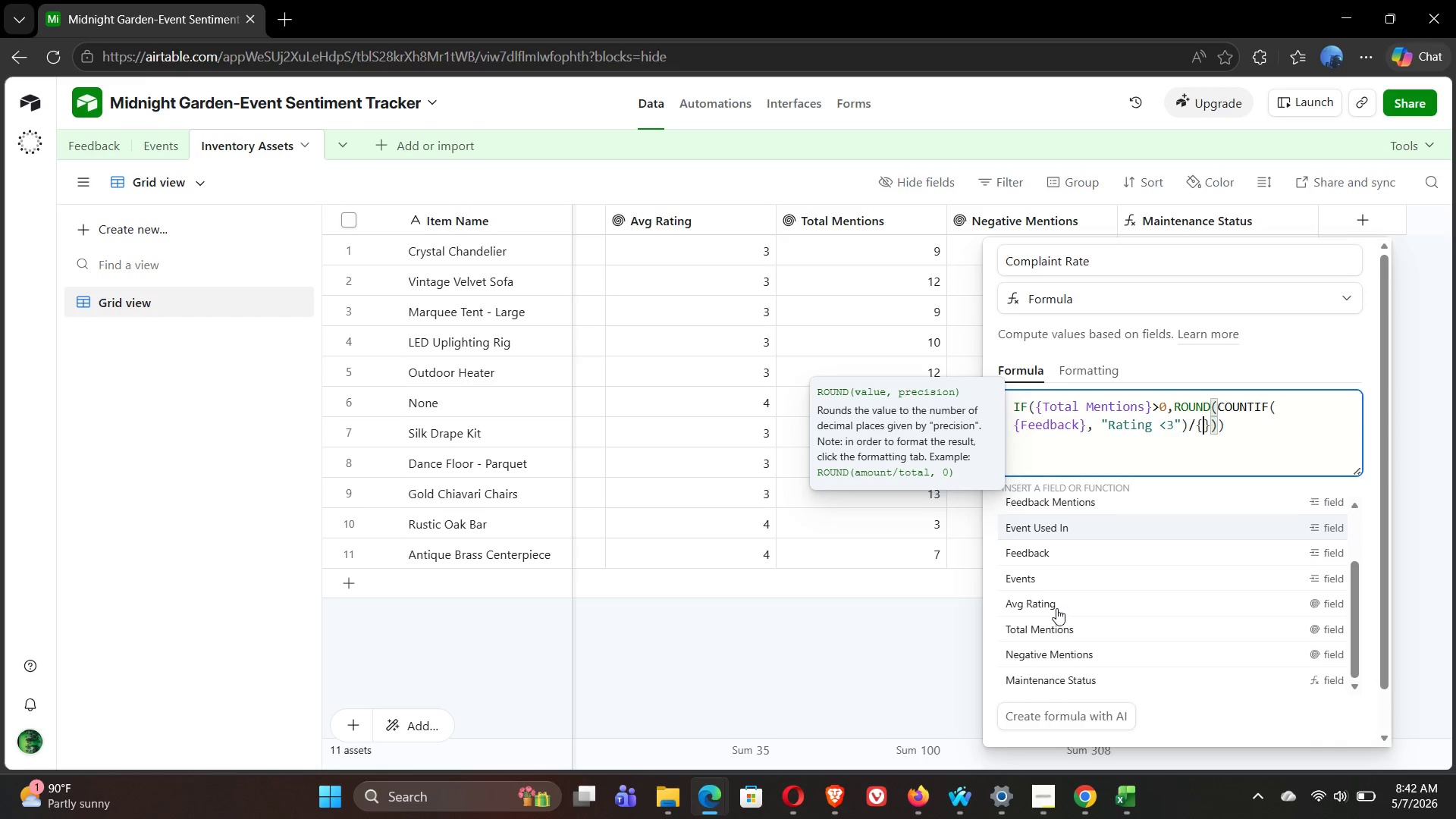 
left_click([1087, 636])
 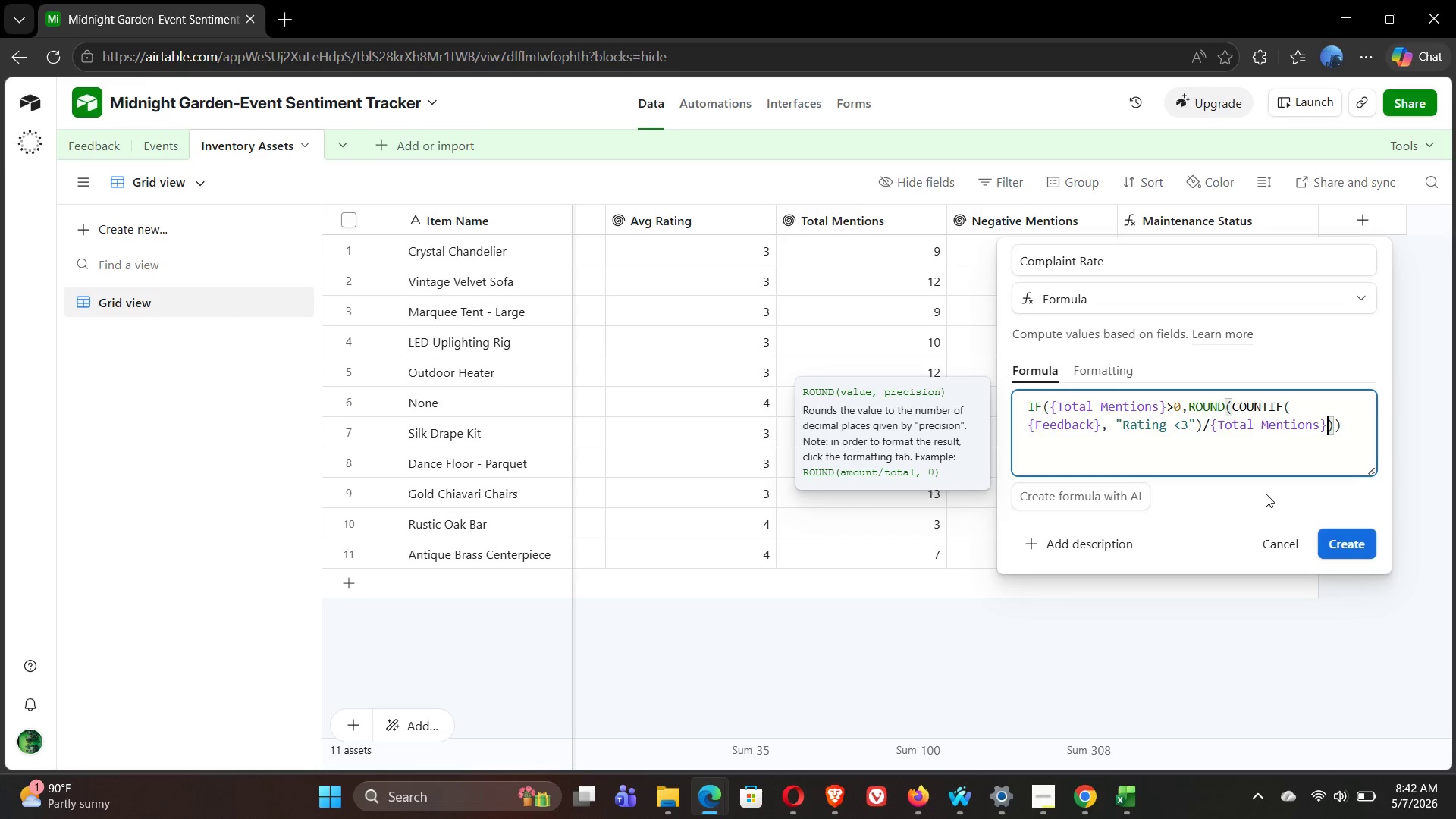 
wait(5.02)
 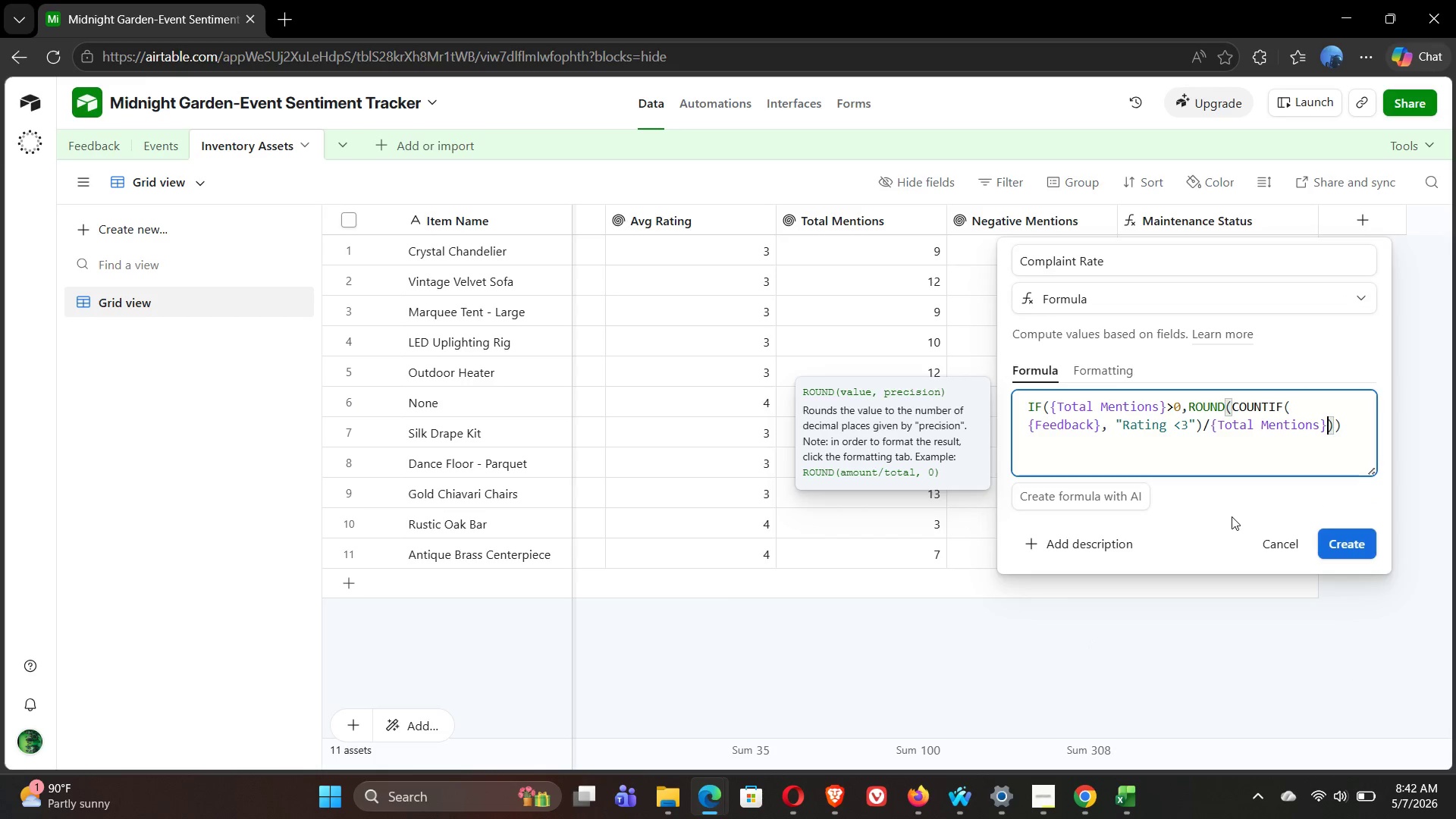 
type(* 100,)
 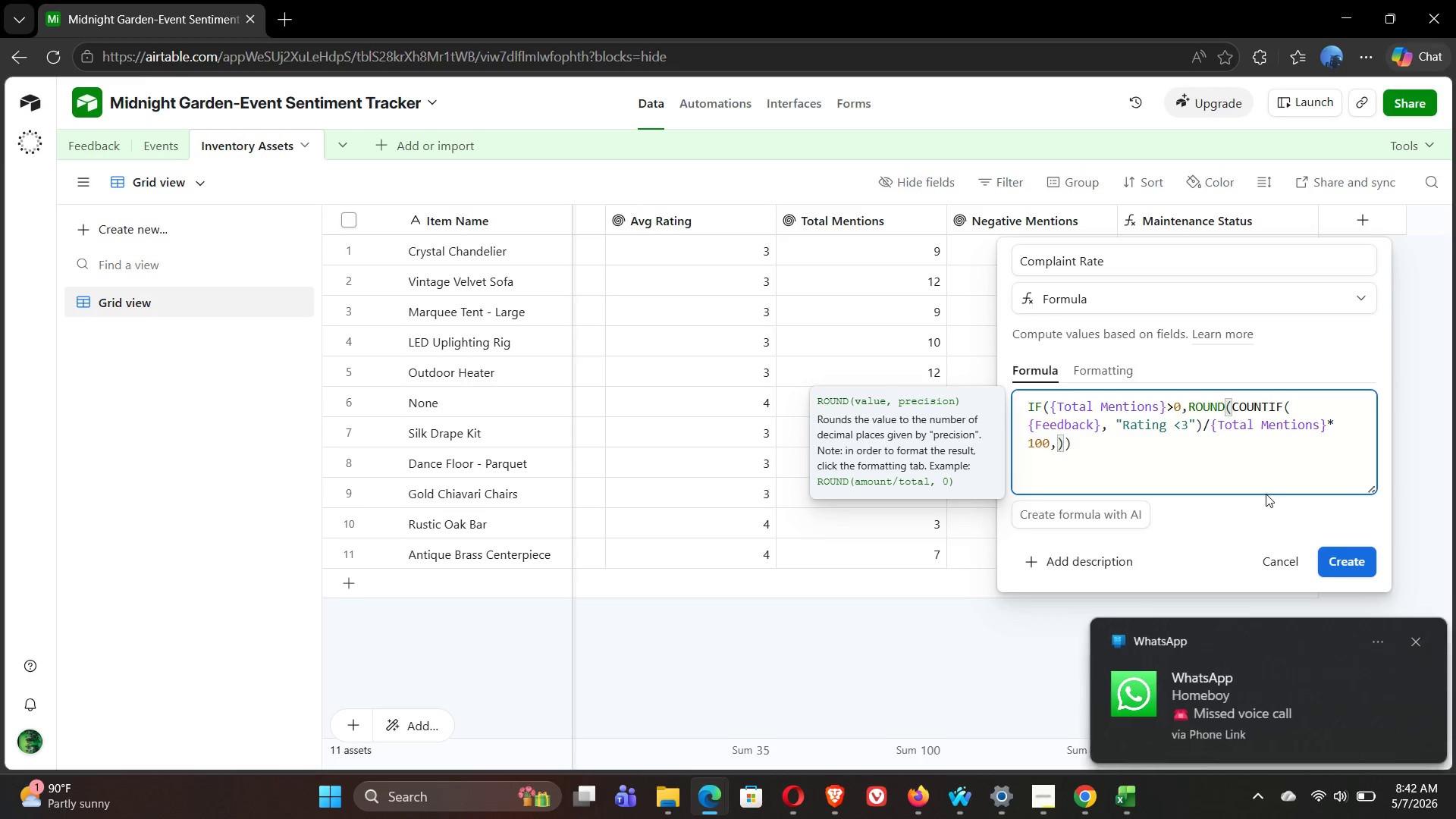 
wait(6.11)
 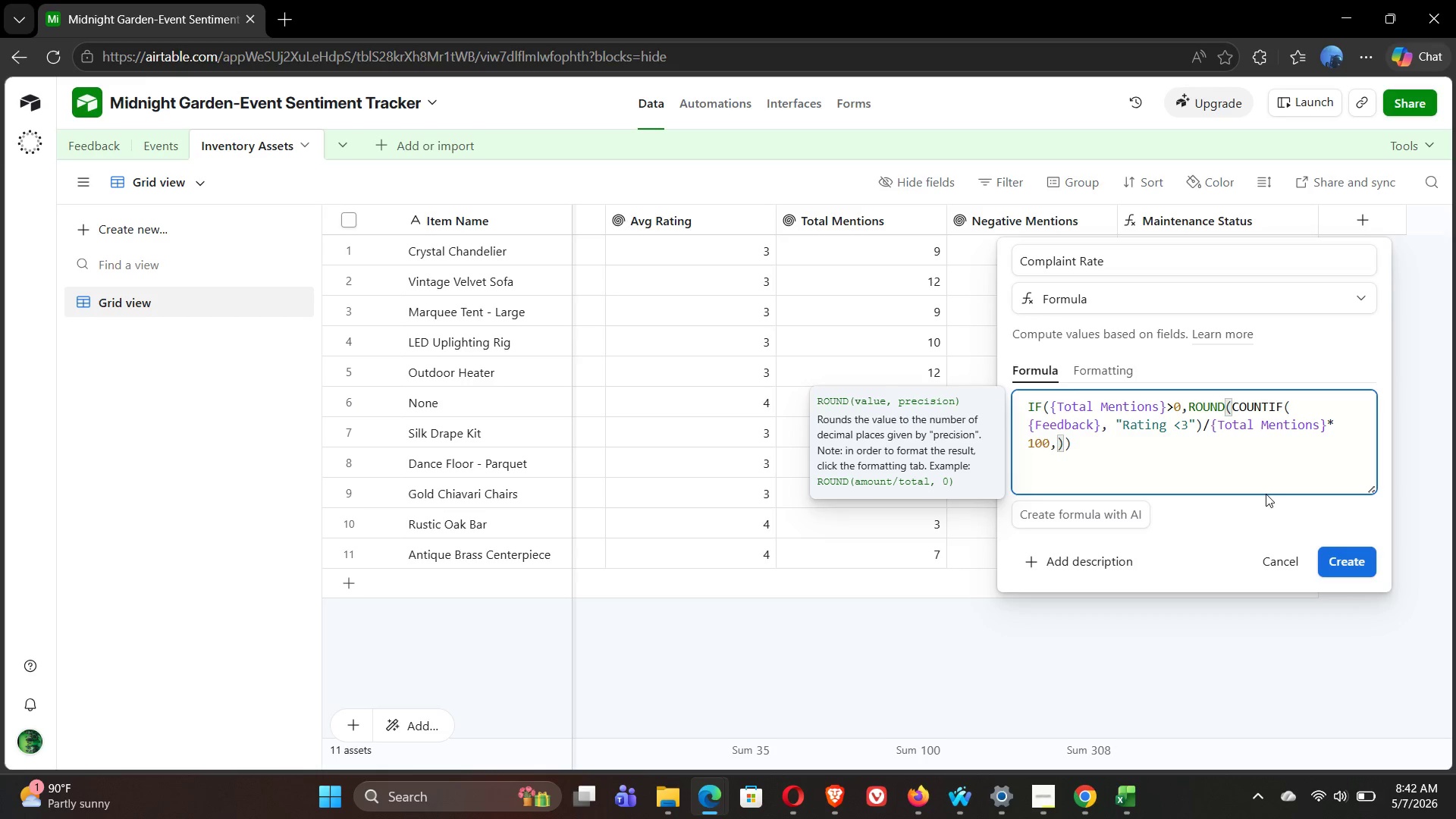 
key(1)
 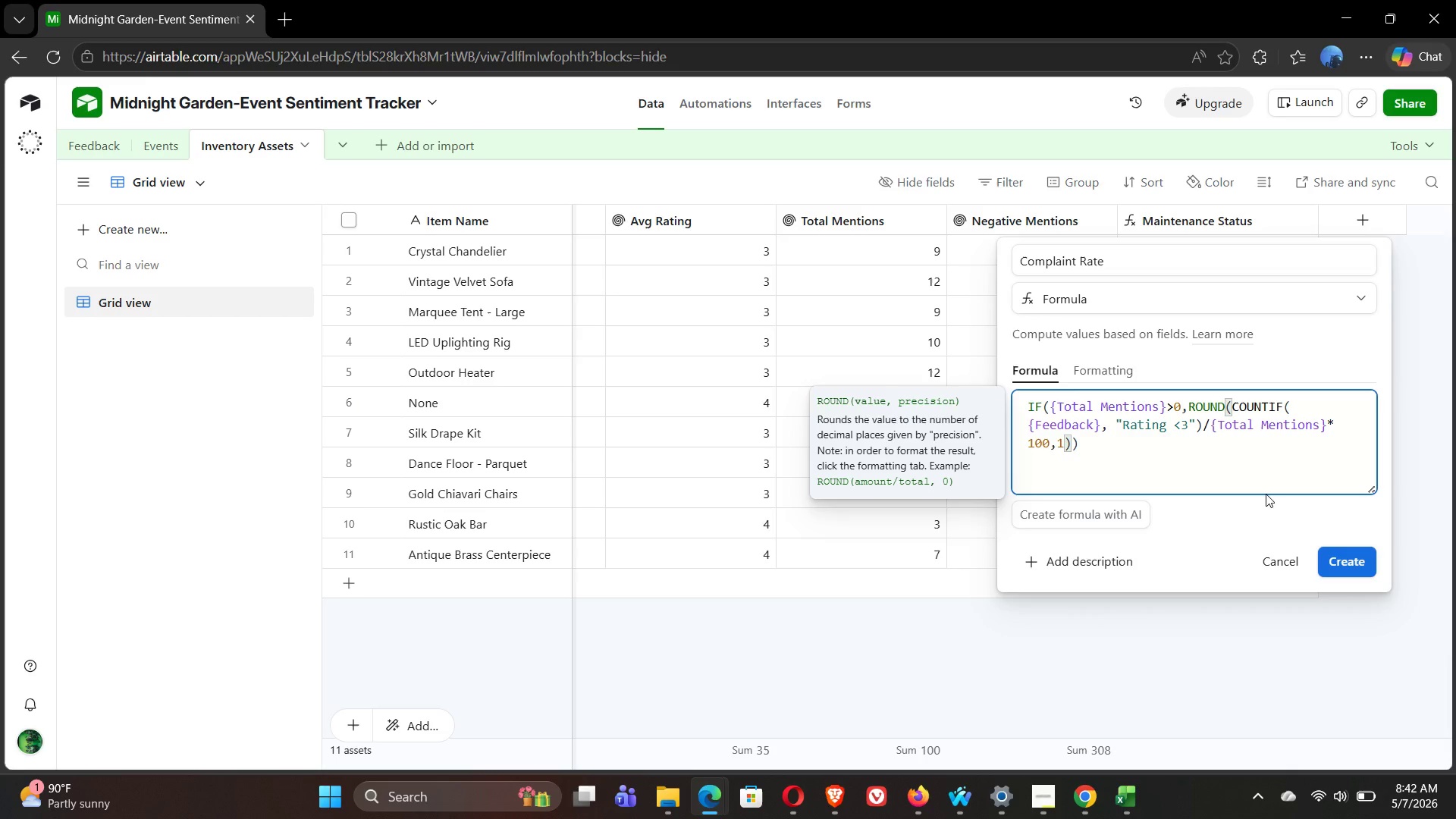 
wait(7.64)
 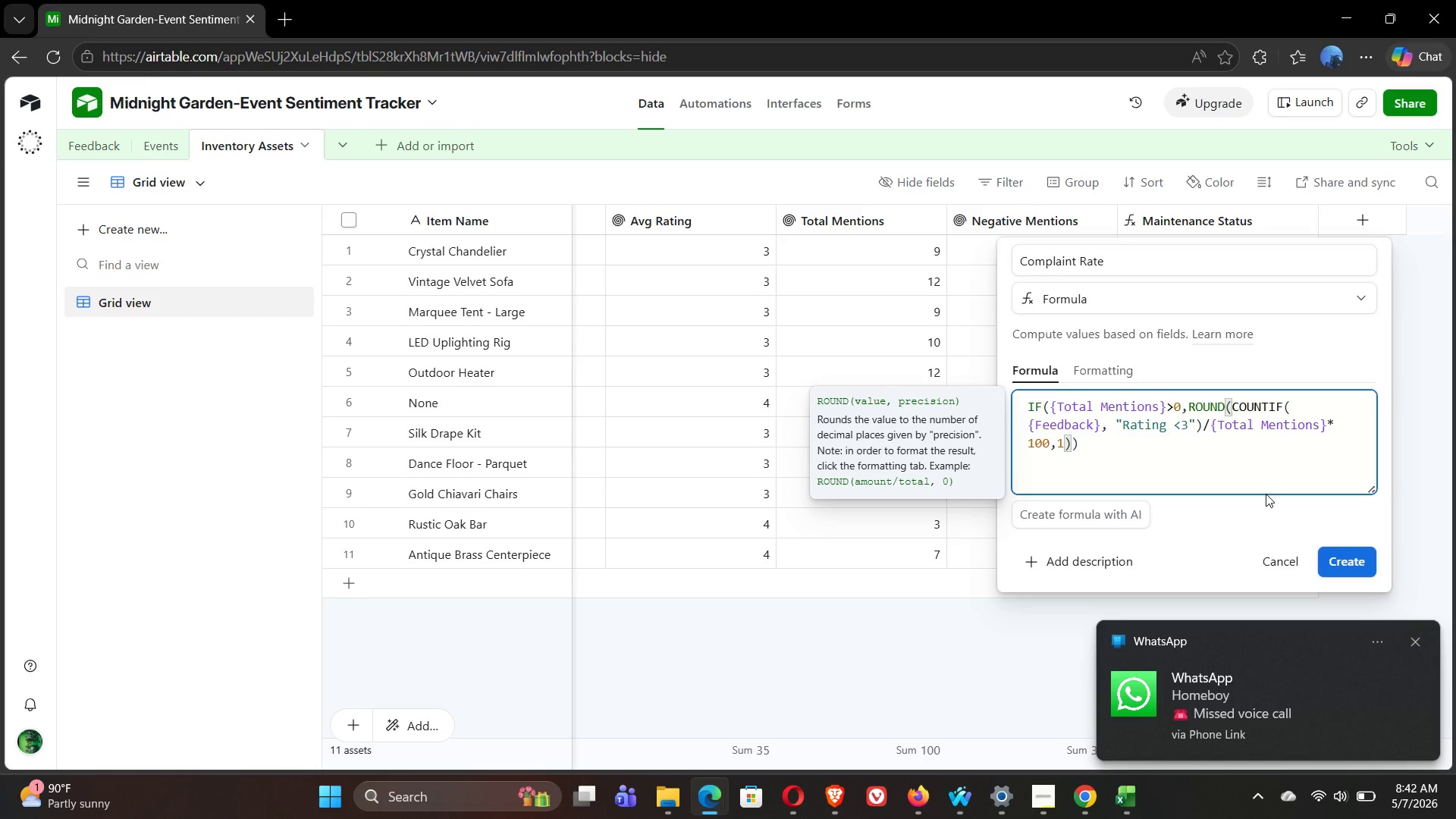 
key(ArrowRight)
 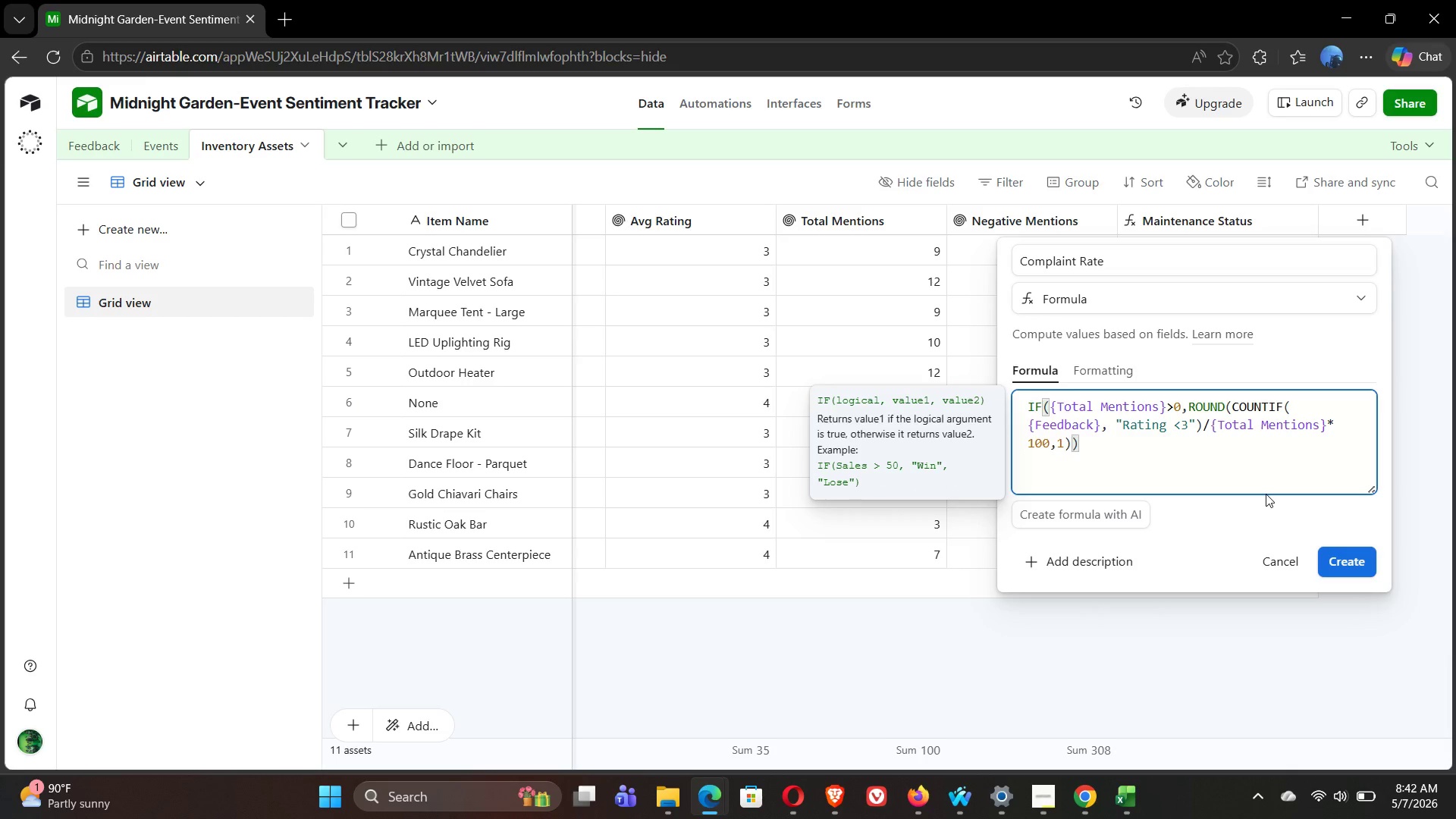 
key(Comma)
 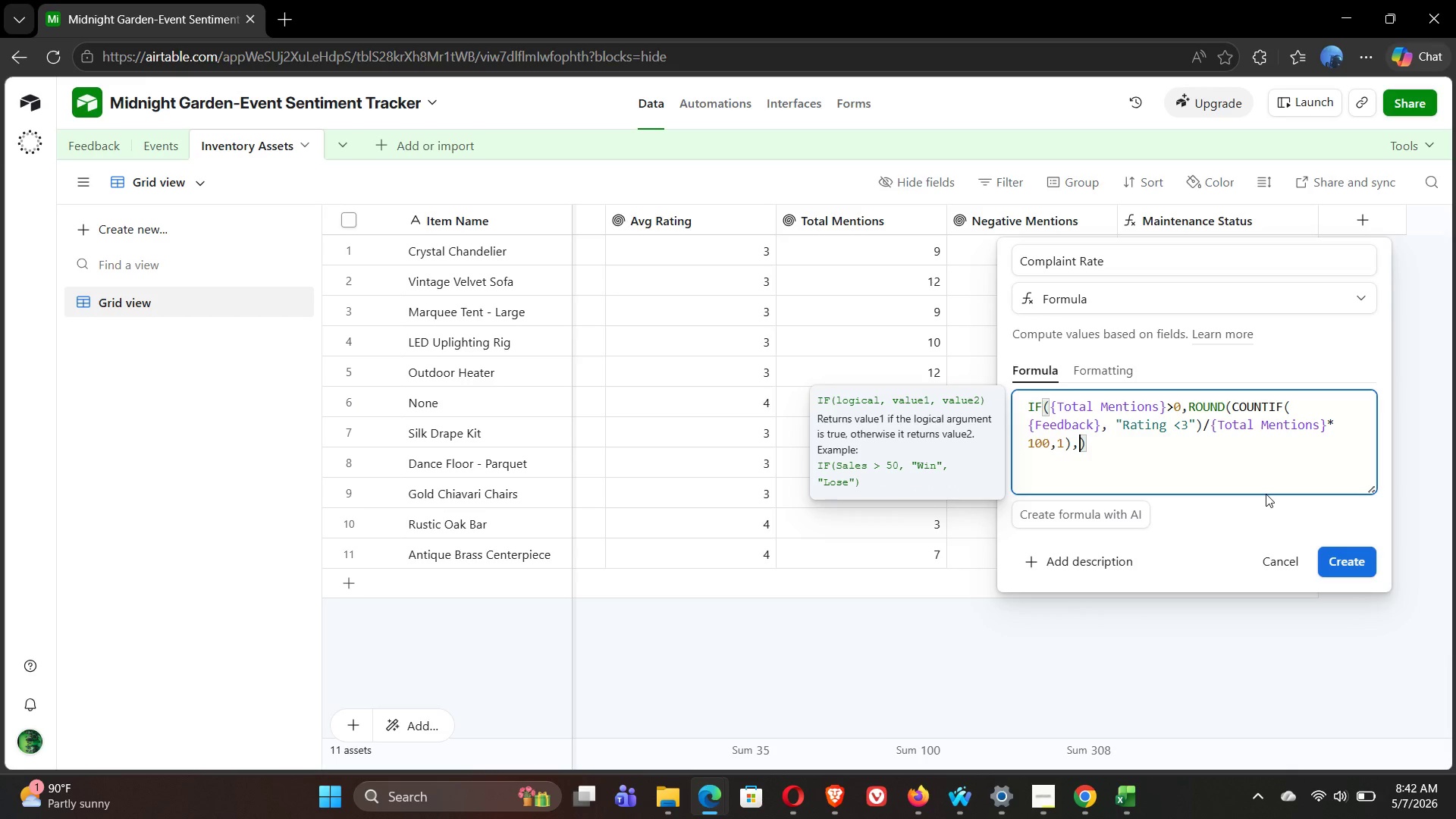 
key(0)
 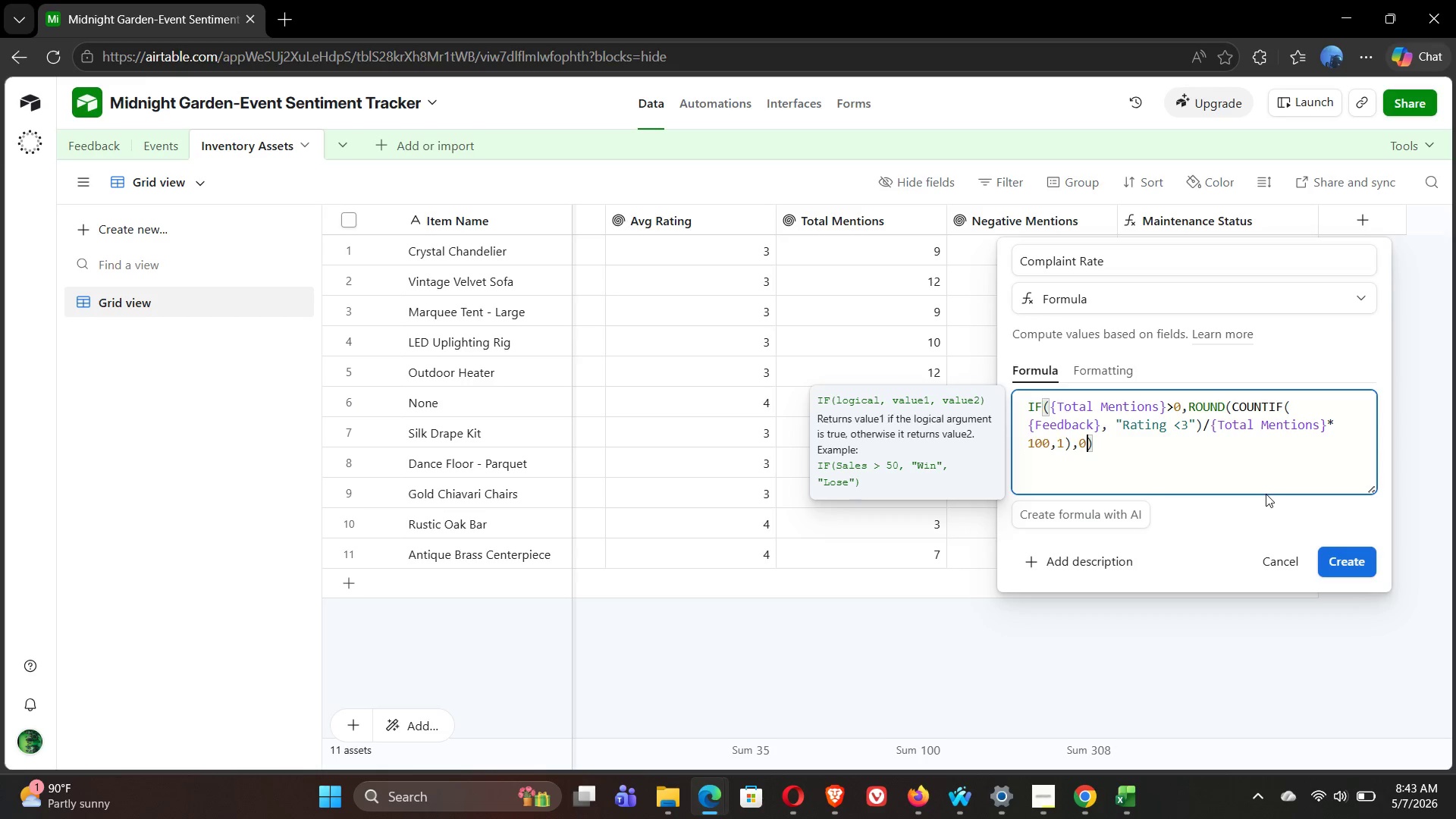 
wait(22.03)
 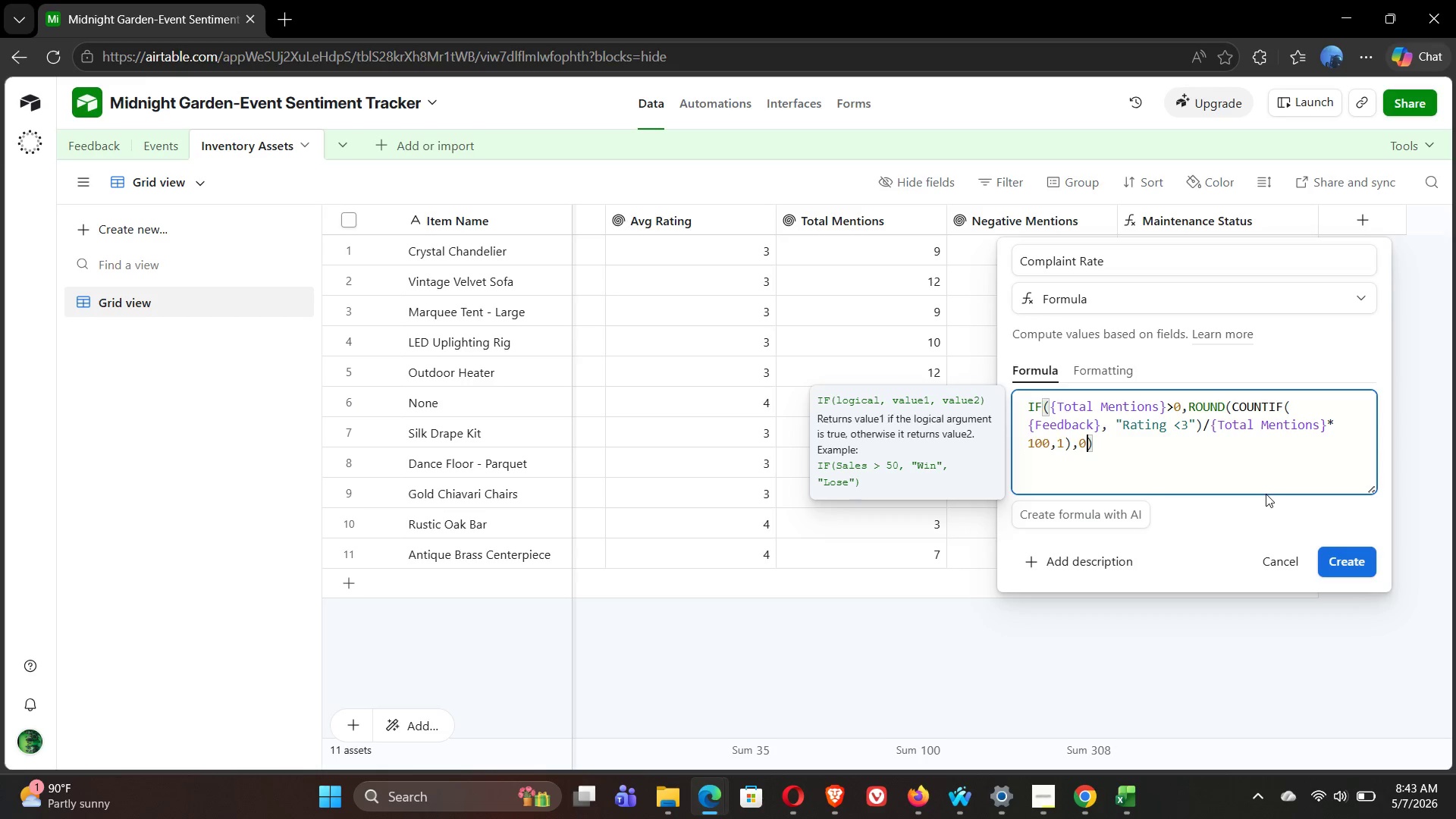 
left_click([1282, 403])
 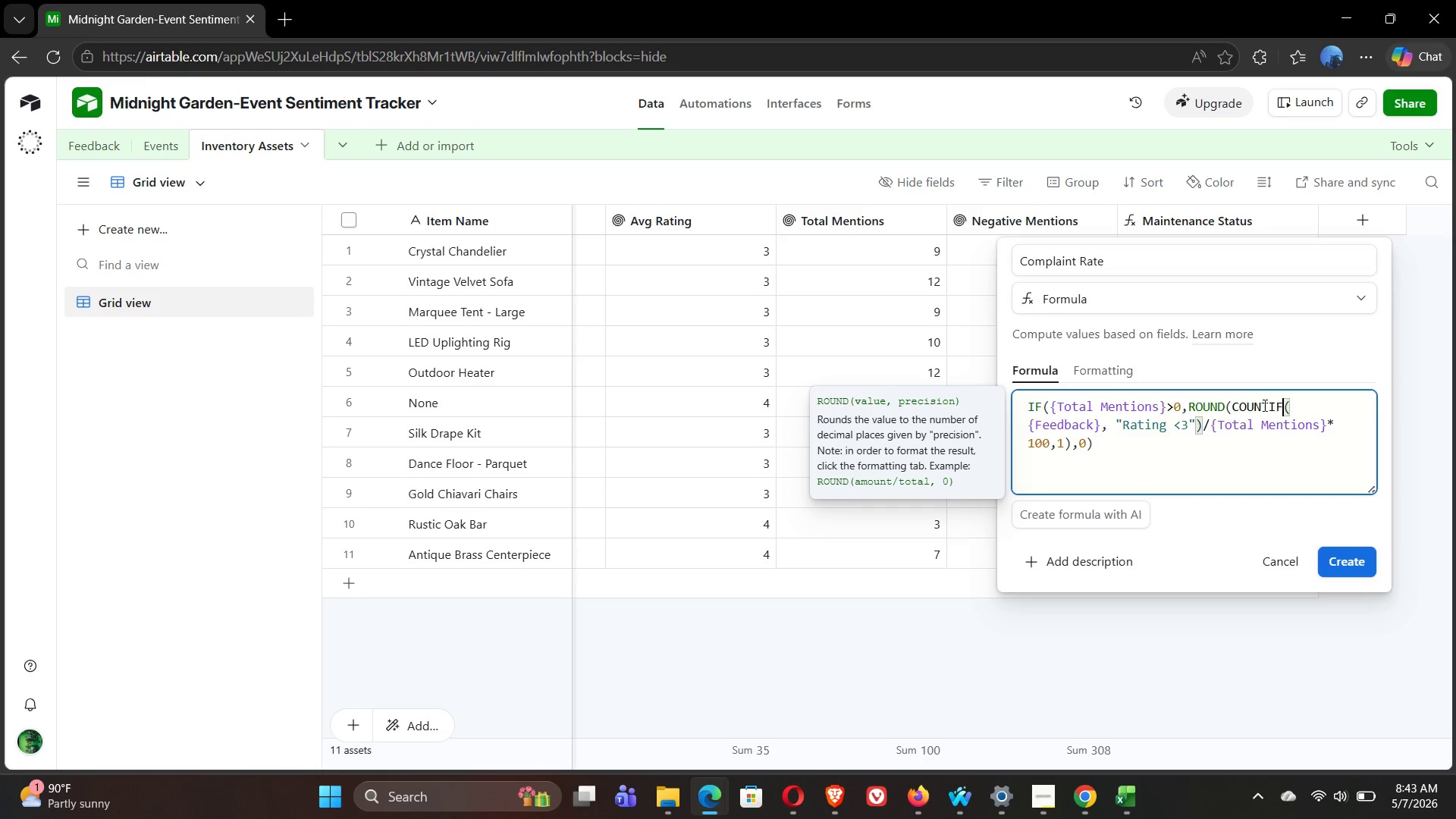 
left_click([1261, 404])
 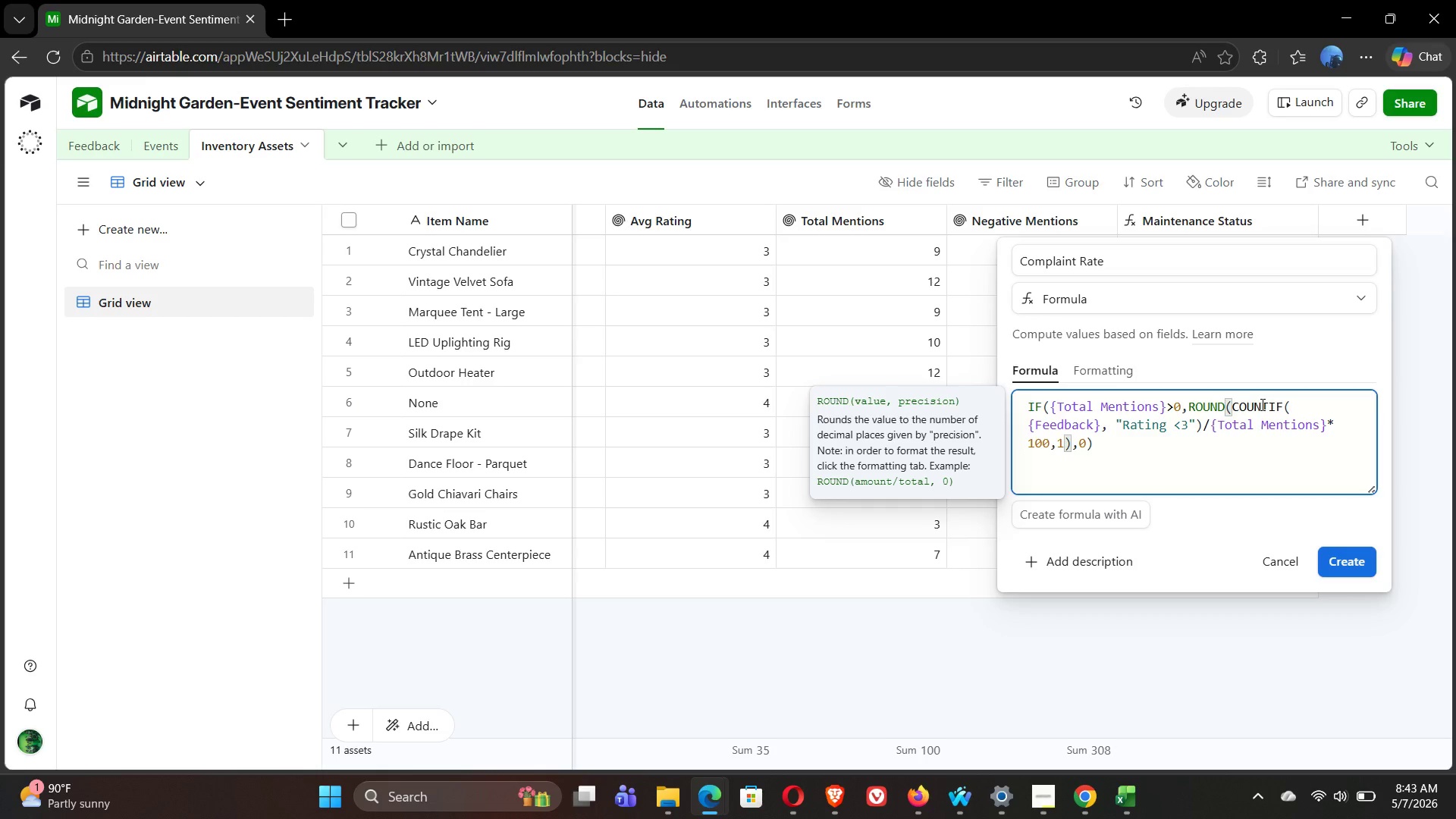 
left_click([1261, 404])
 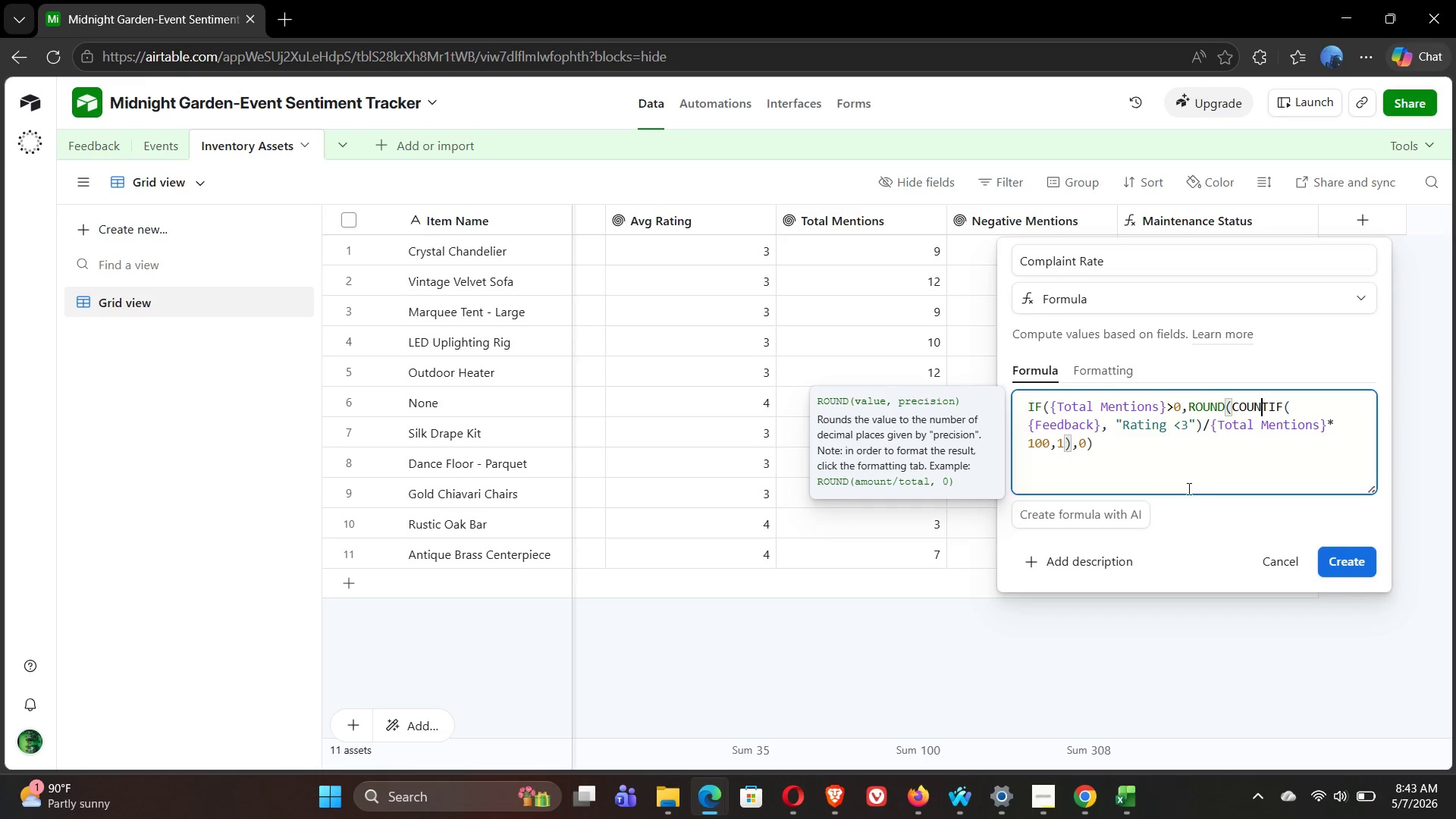 
left_click([1169, 483])
 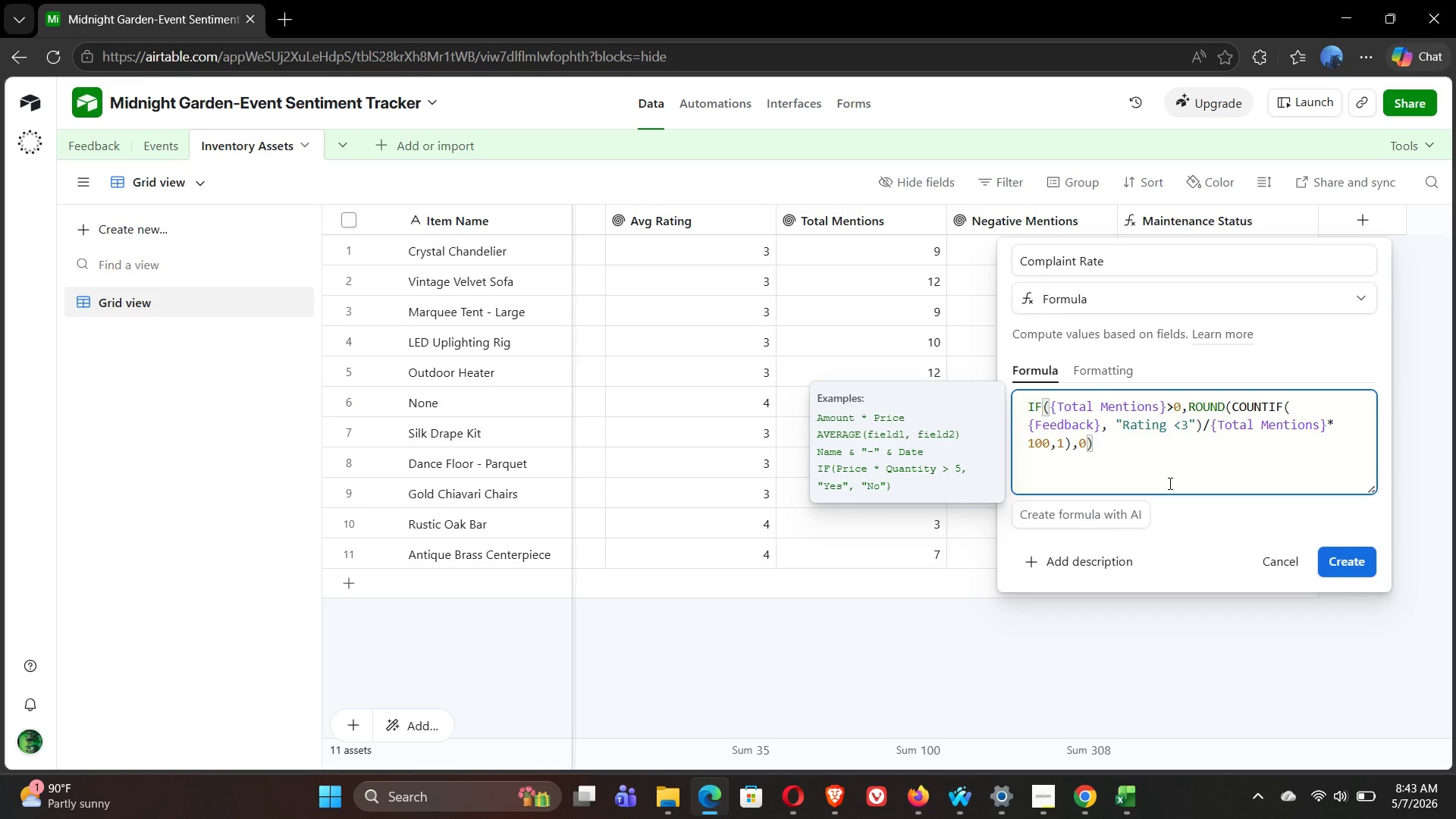 
wait(12.58)
 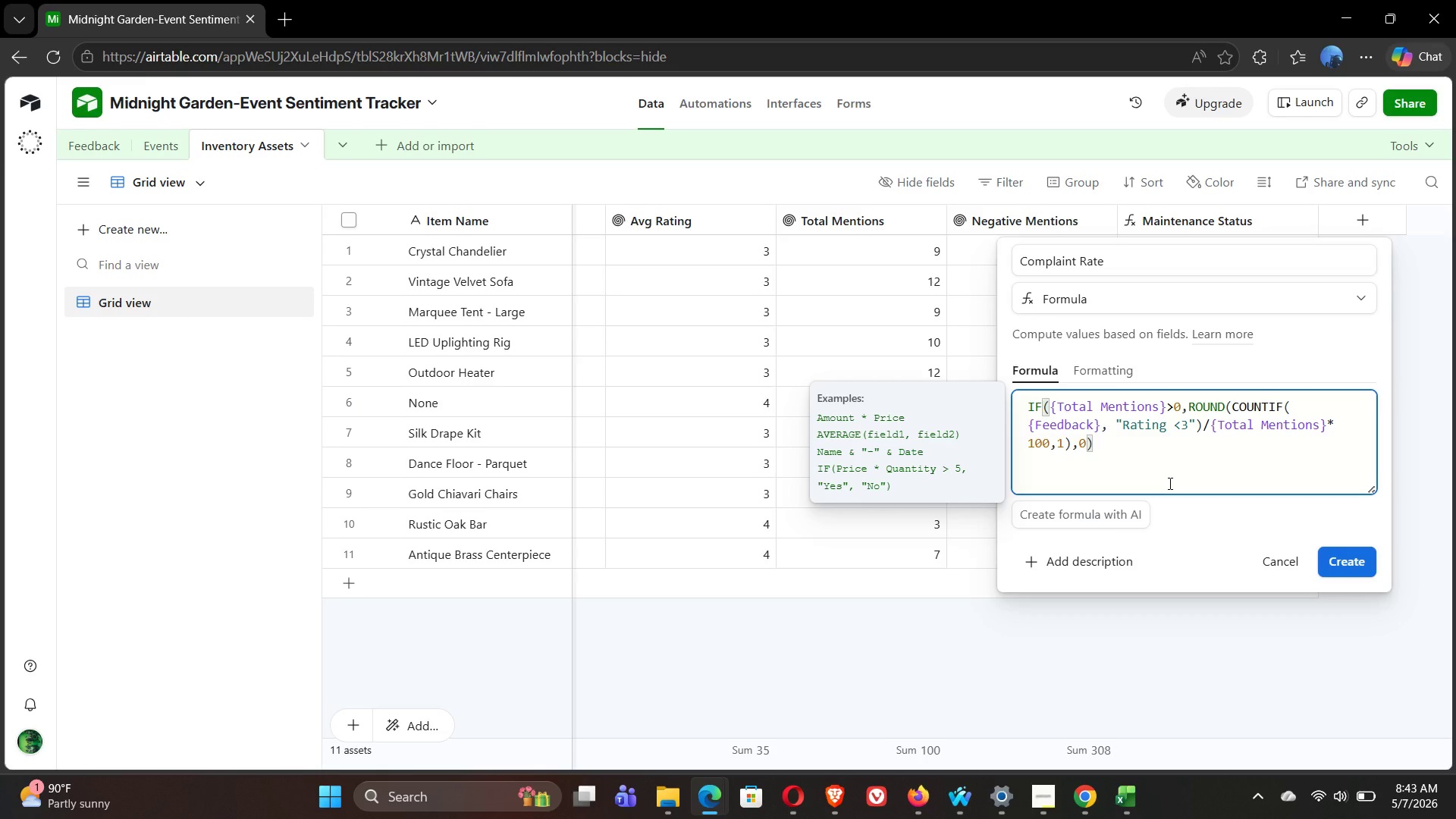 
left_click([1355, 560])
 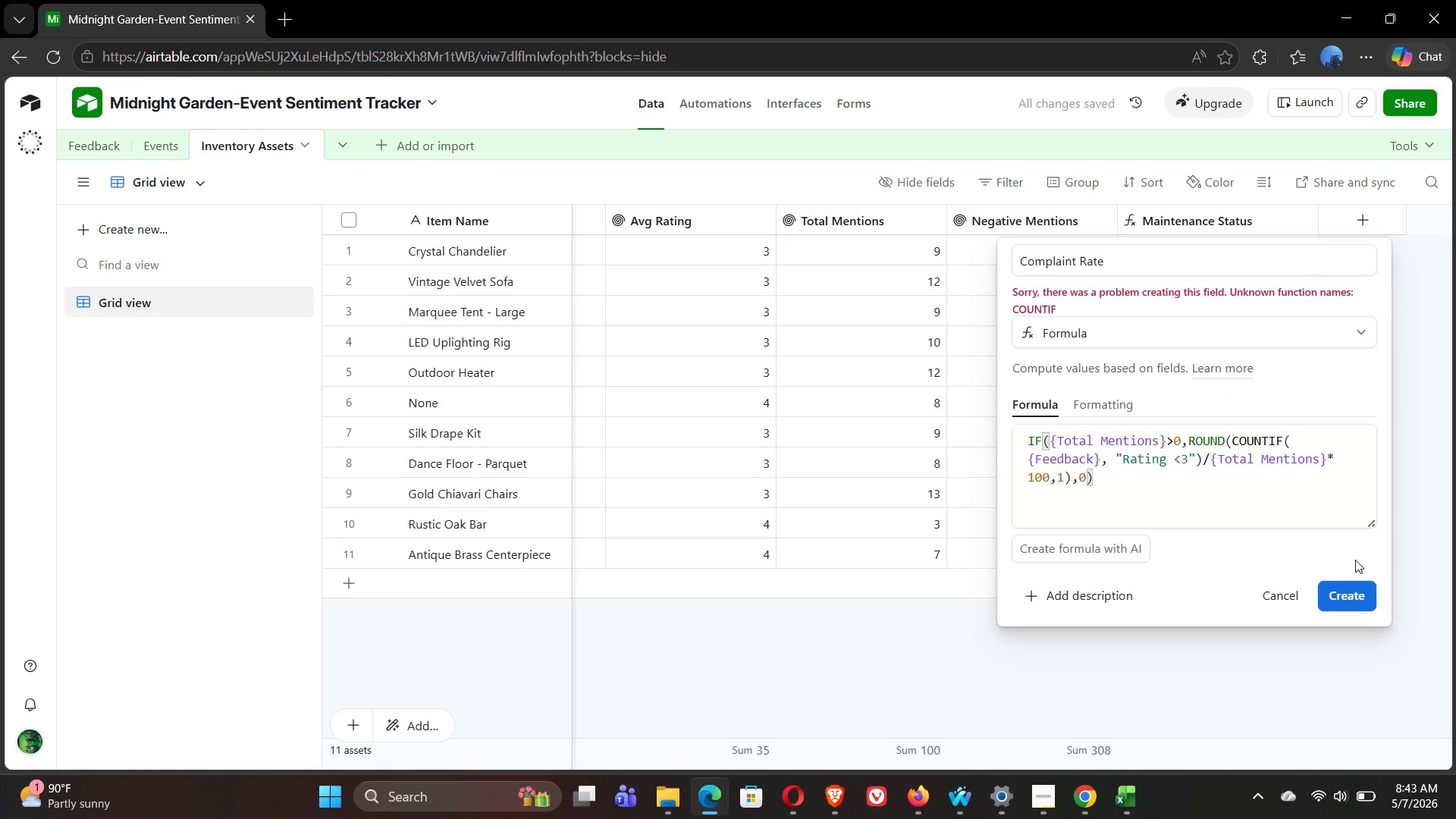 
left_click([1123, 493])
 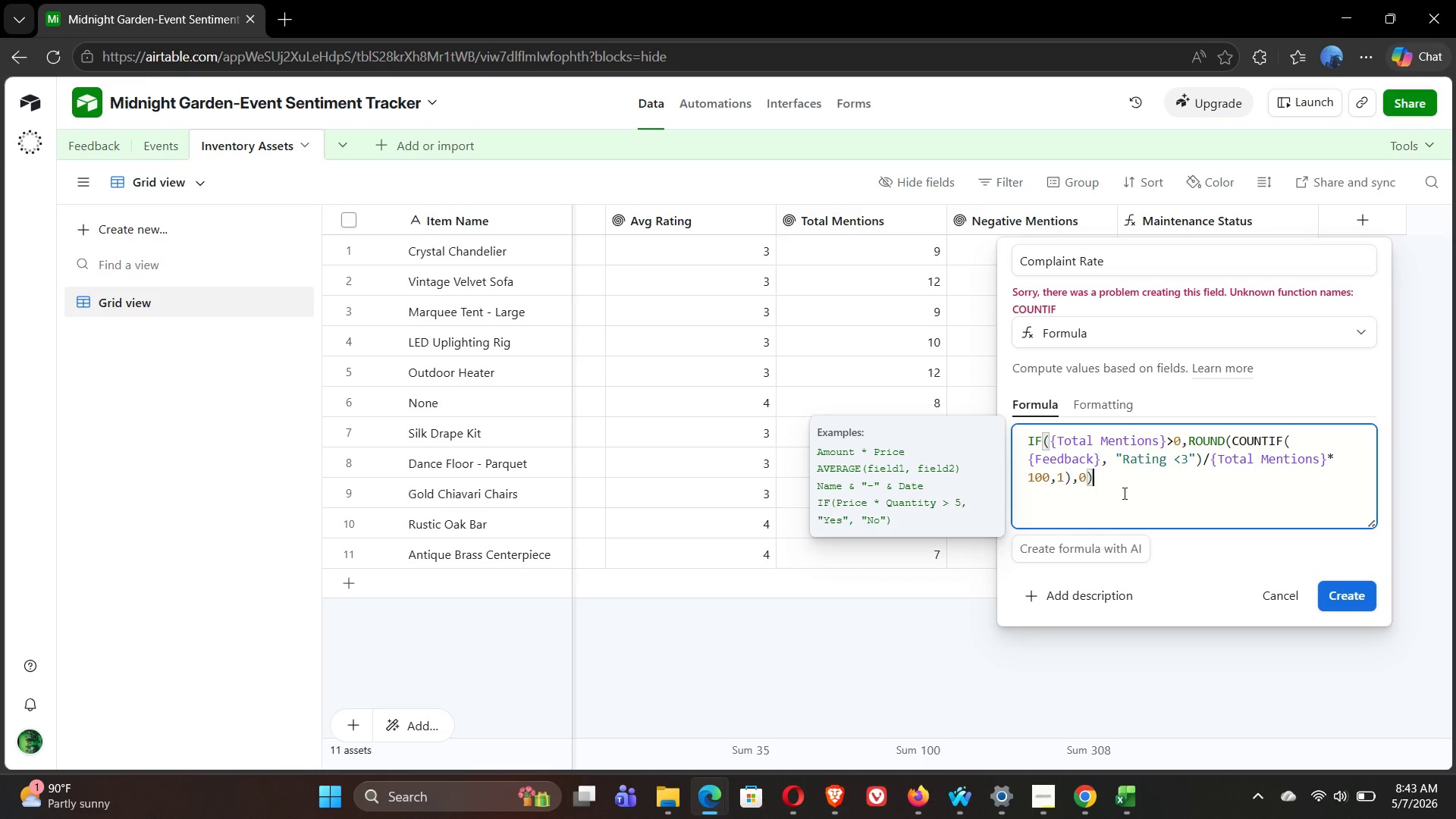 
wait(30.2)
 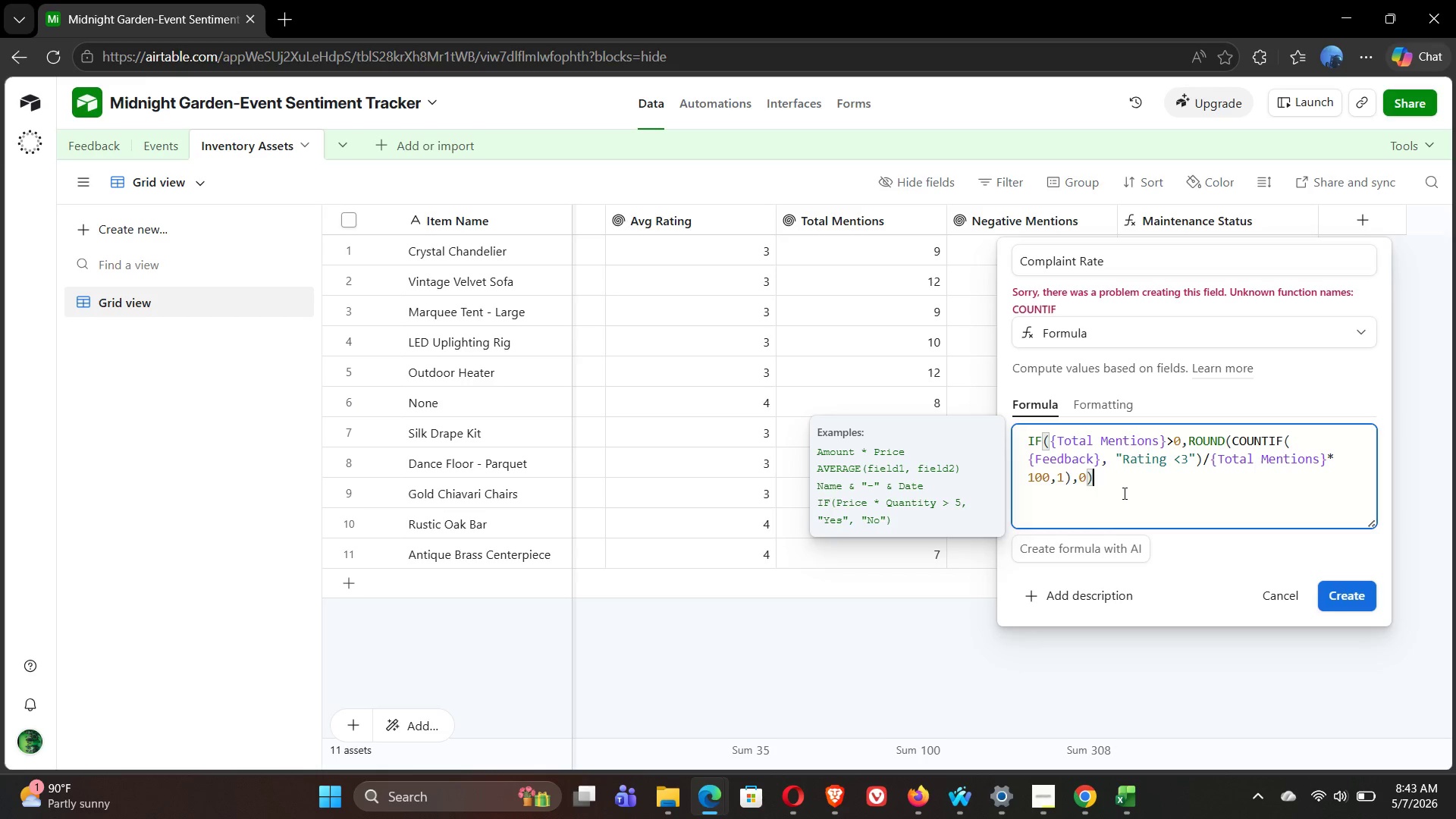 
left_click([1116, 464])
 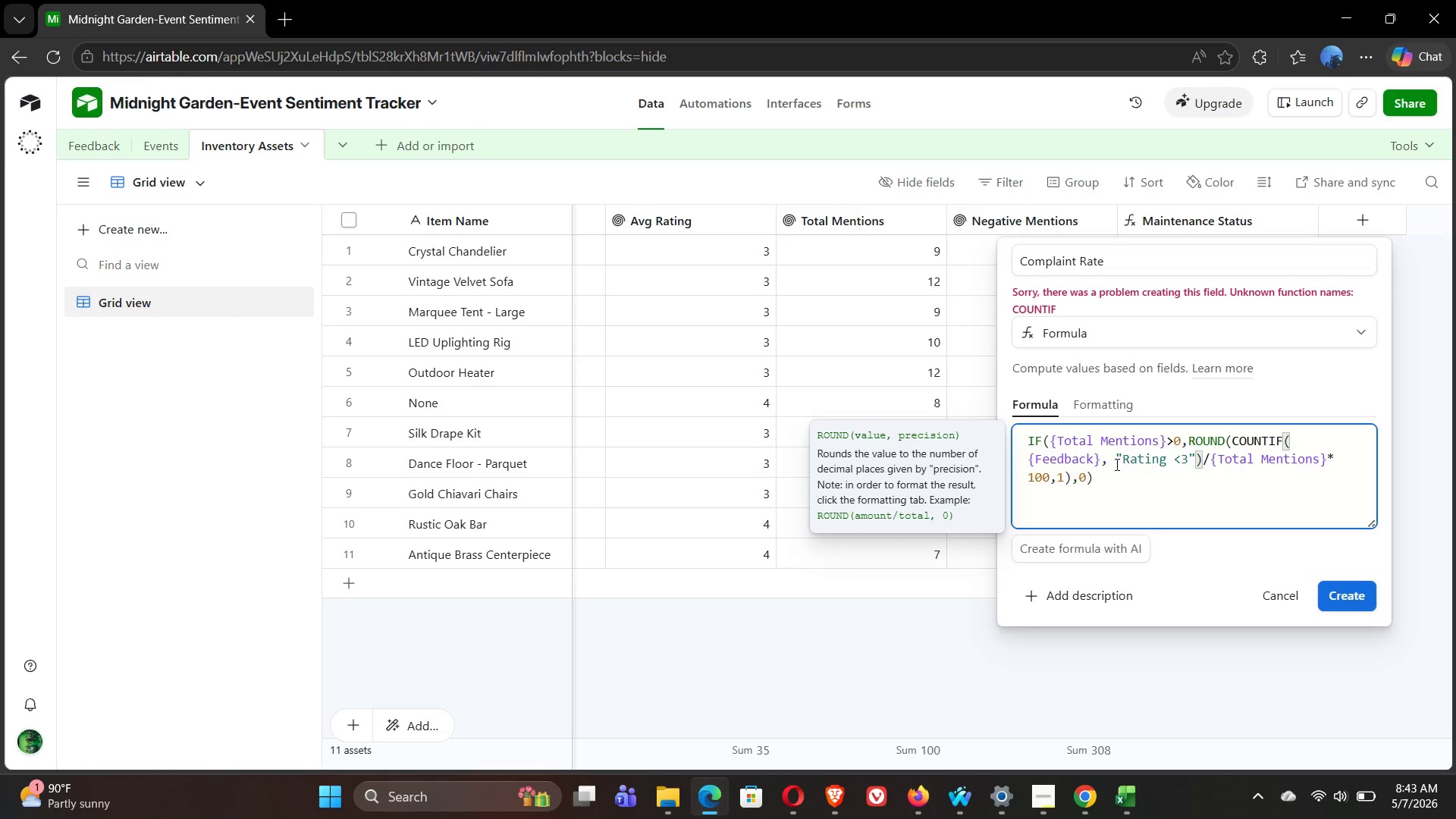 
key(Backspace)
 